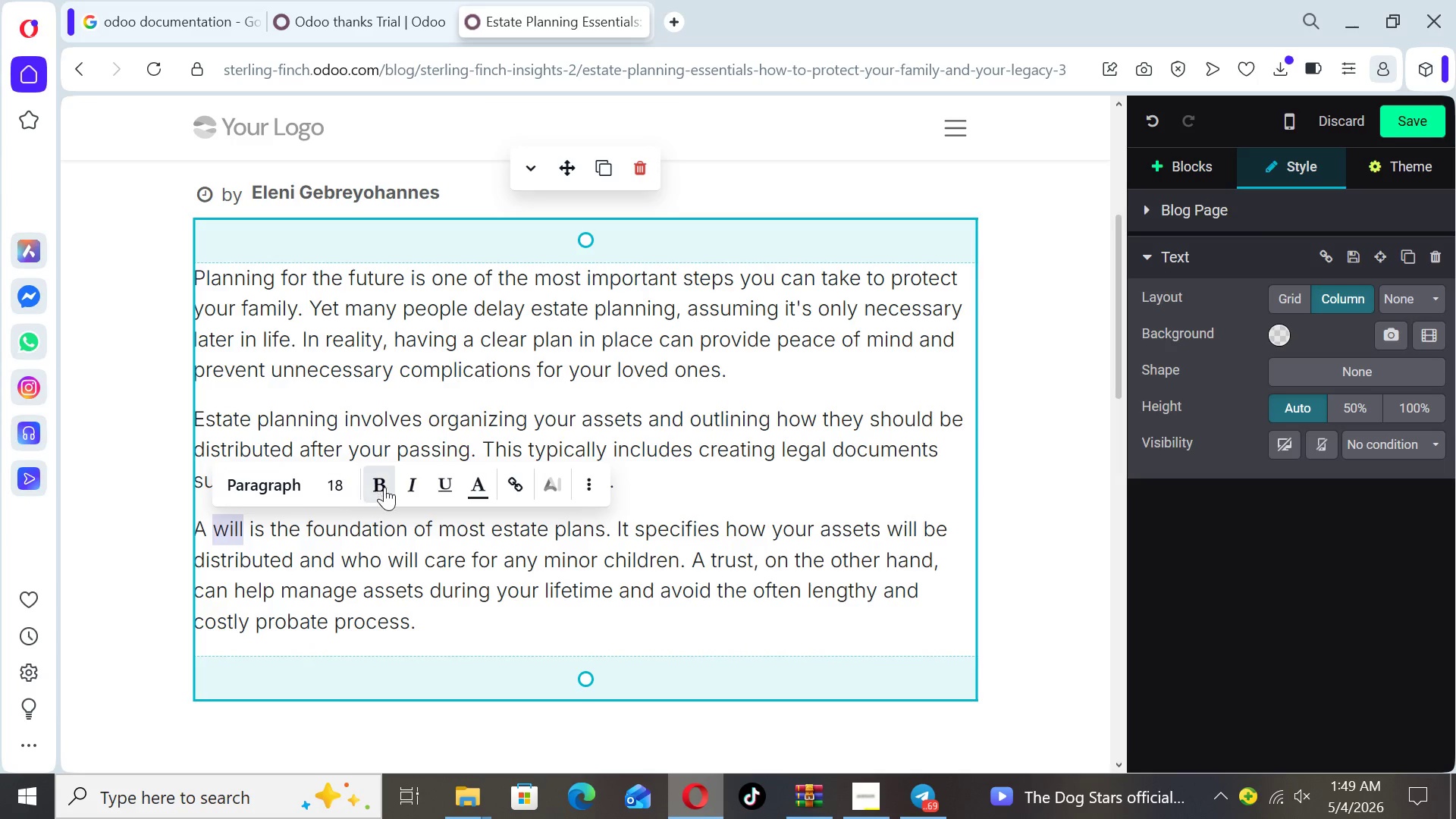 
left_click([384, 487])
 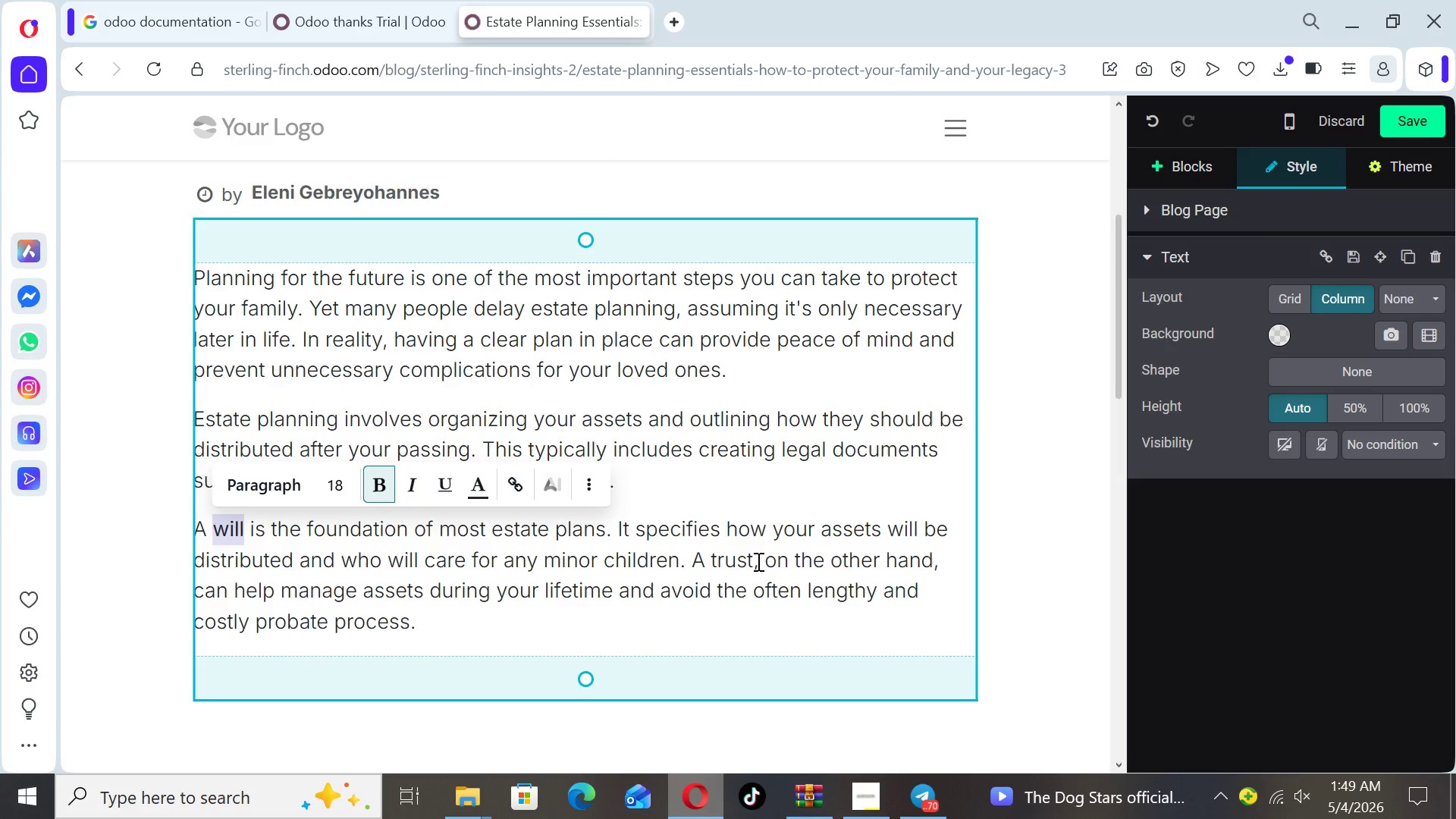 
left_click_drag(start_coordinate=[749, 561], to_coordinate=[739, 565])
 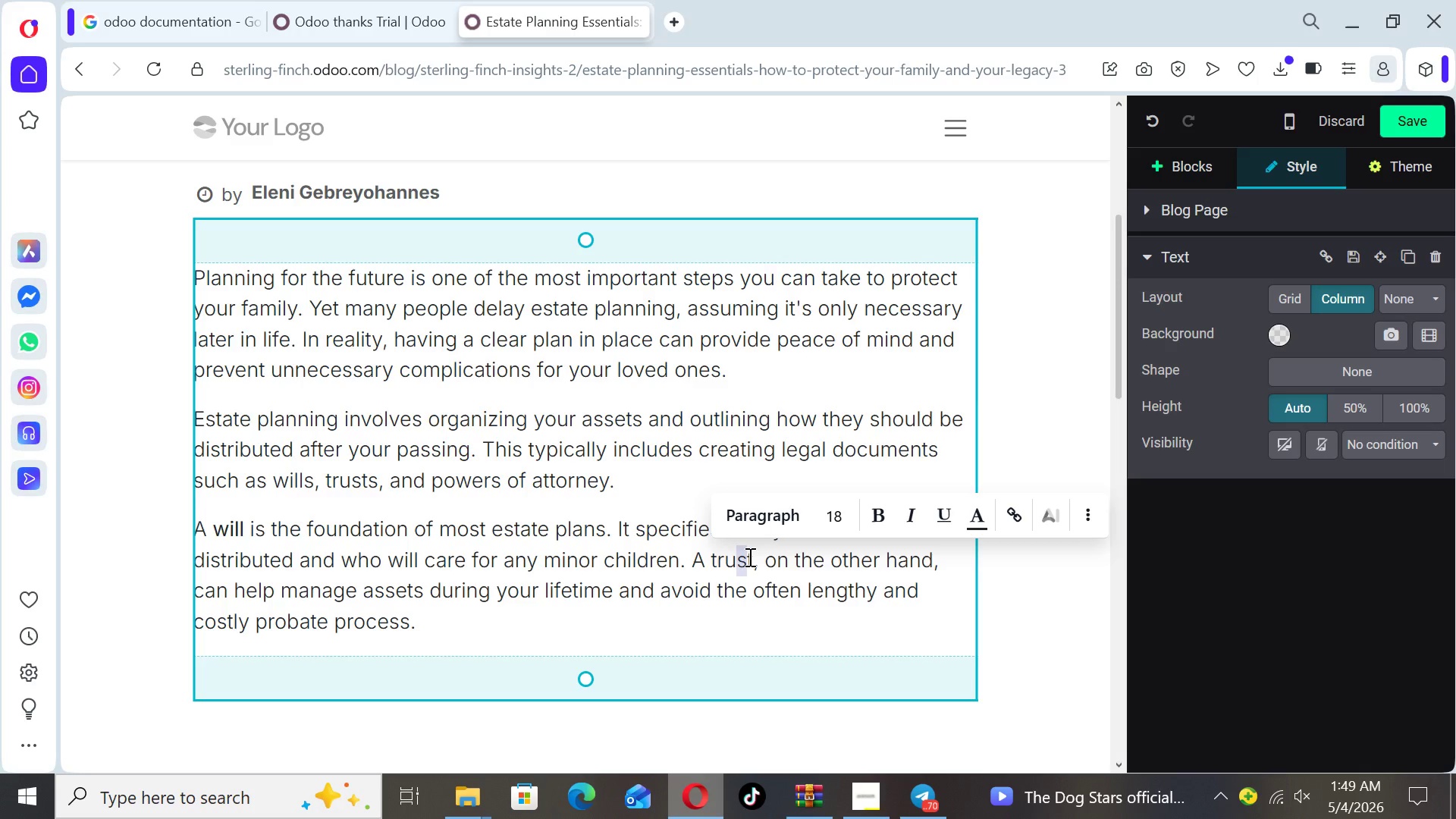 
left_click([748, 557])
 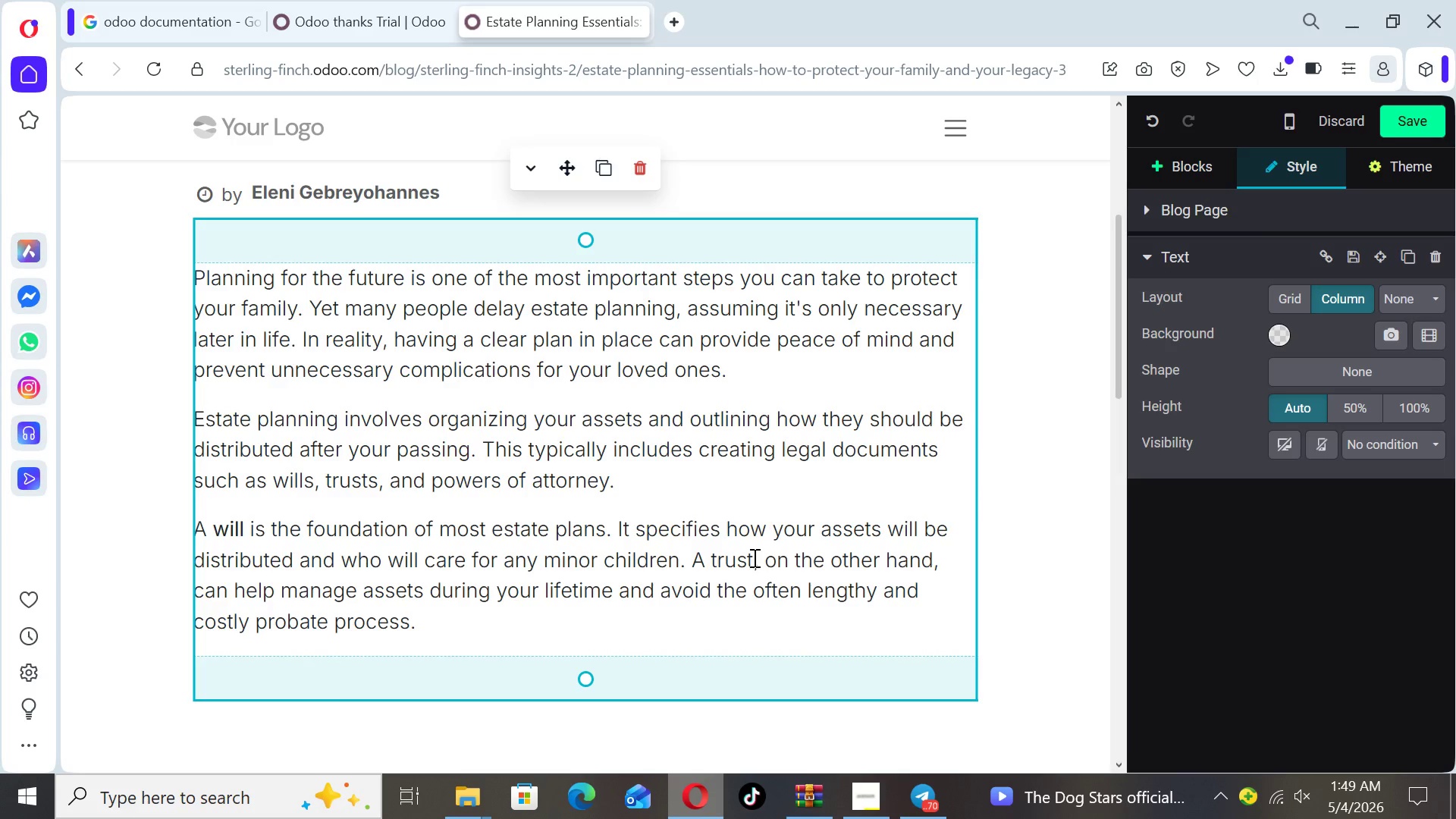 
left_click_drag(start_coordinate=[754, 558], to_coordinate=[706, 559])
 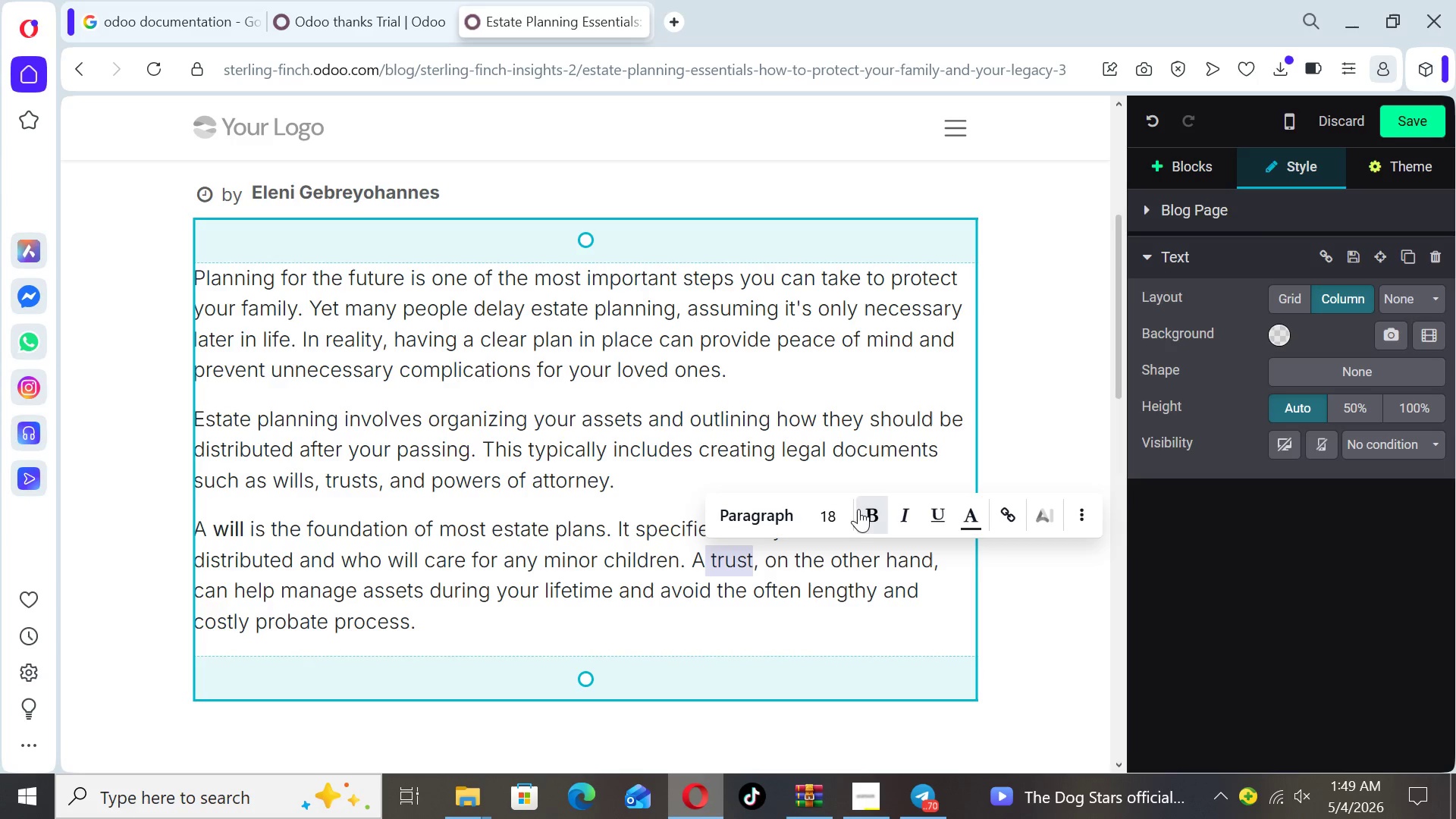 
left_click([865, 511])
 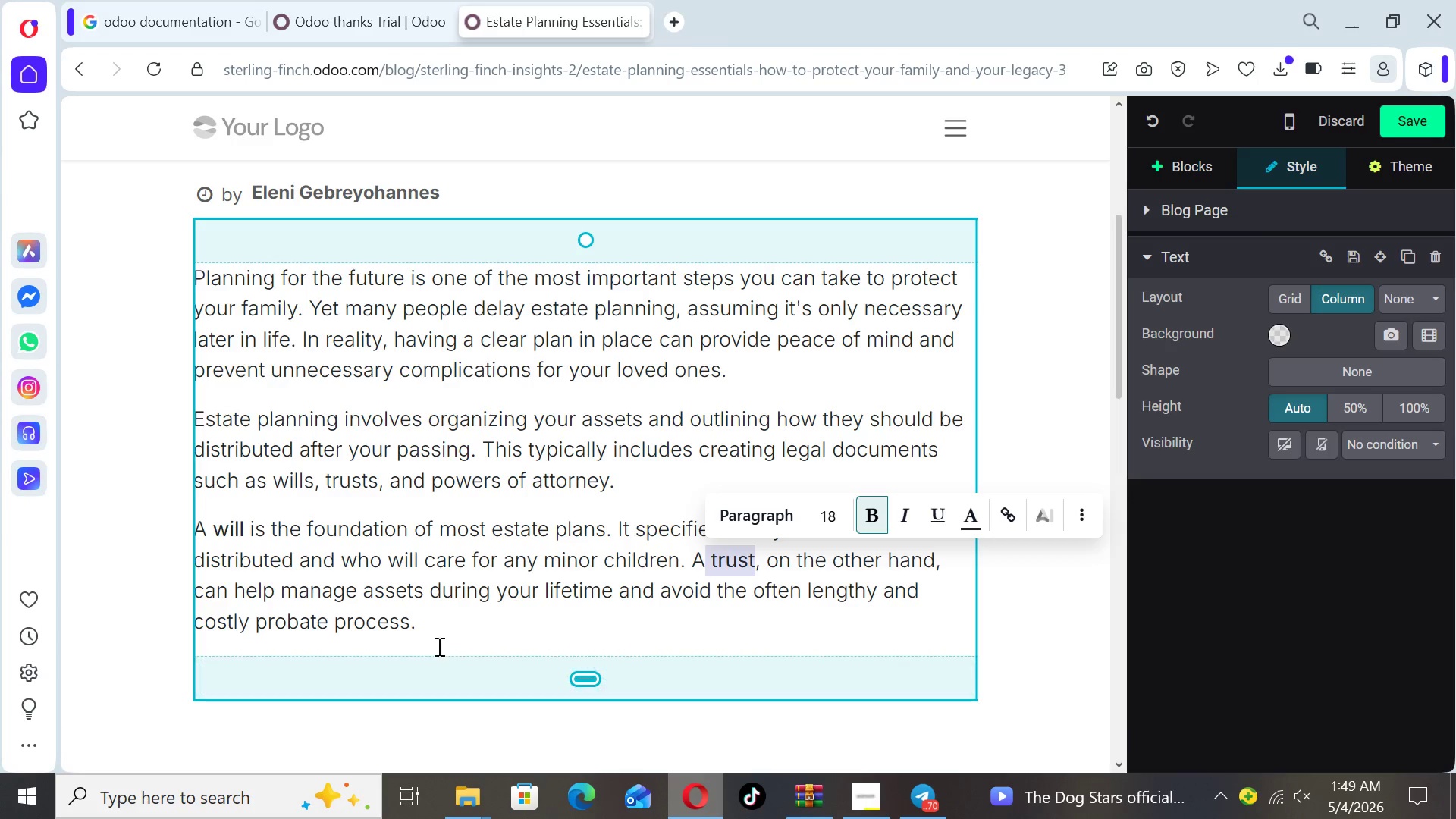 
left_click([453, 640])
 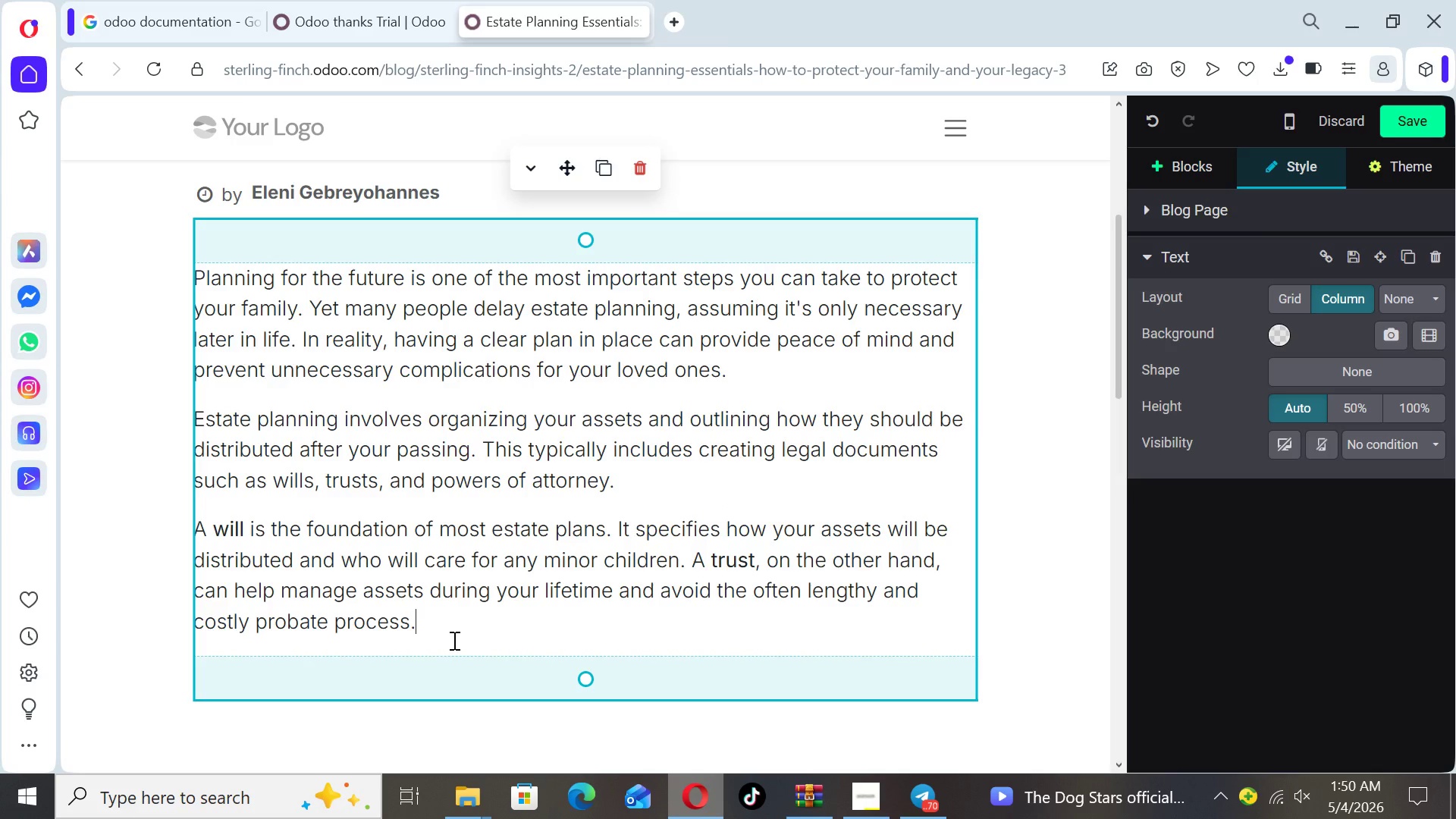 
key(Enter)
 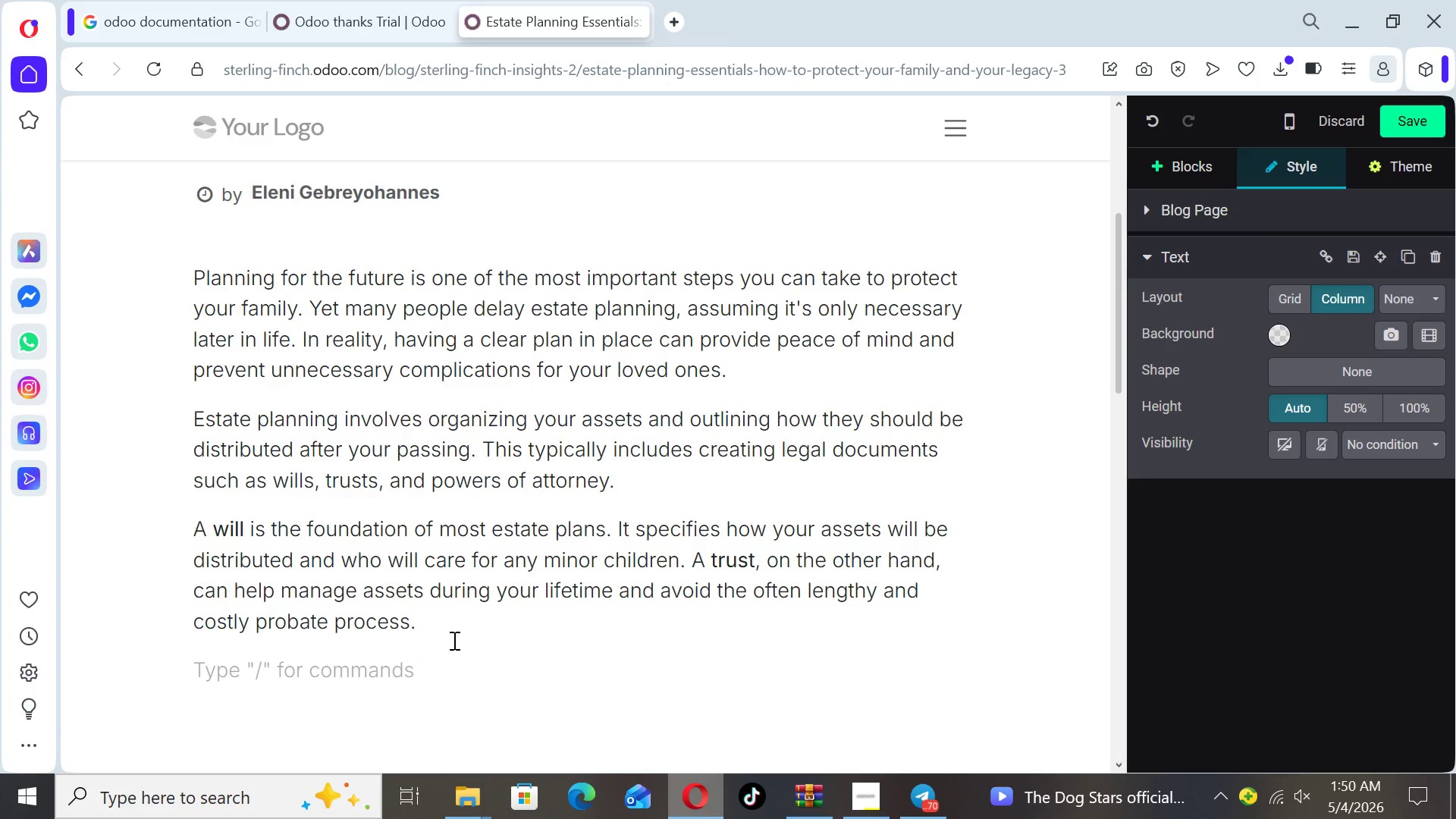 
type(Without )
 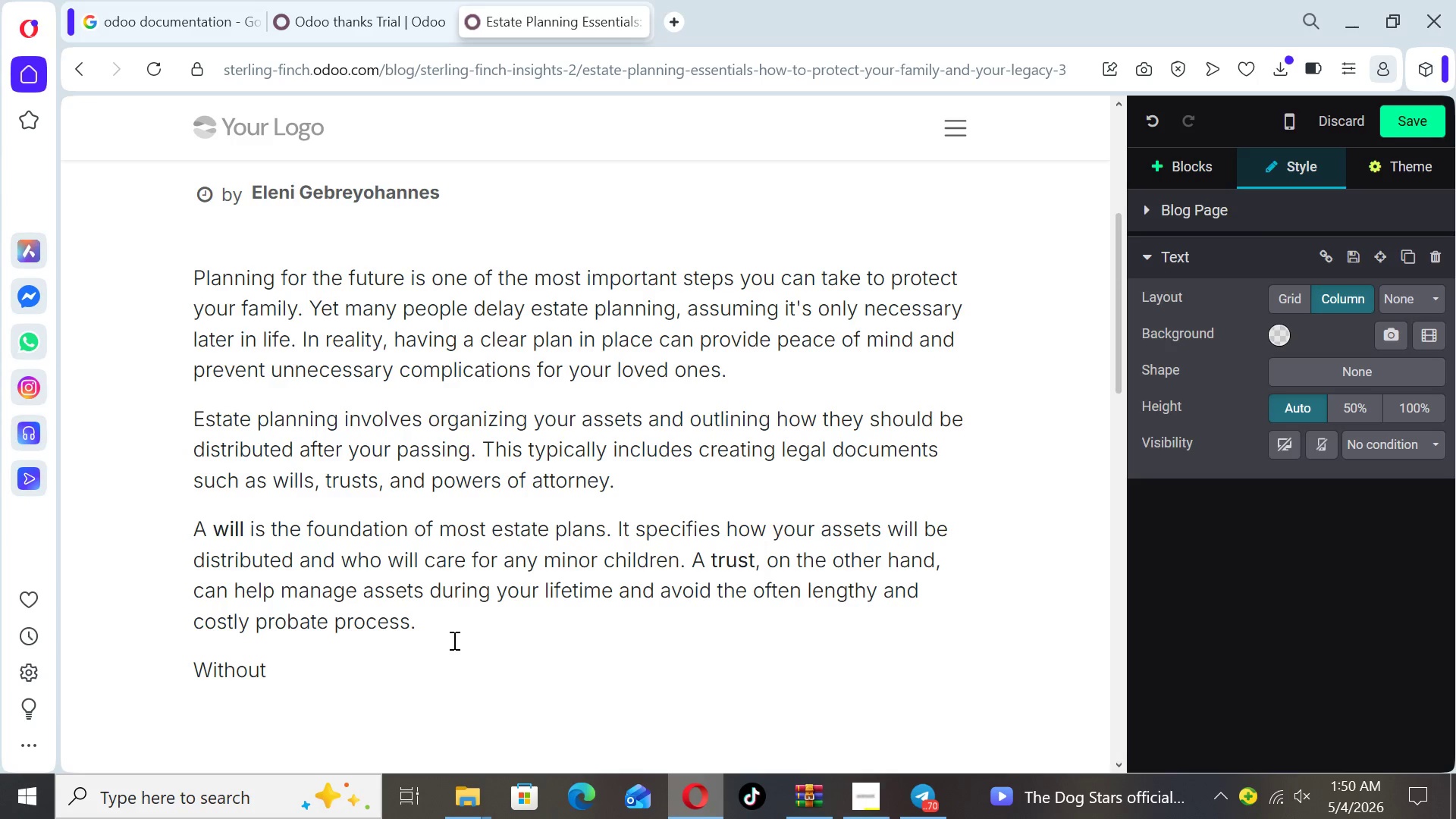 
type(a proper estate plan )
 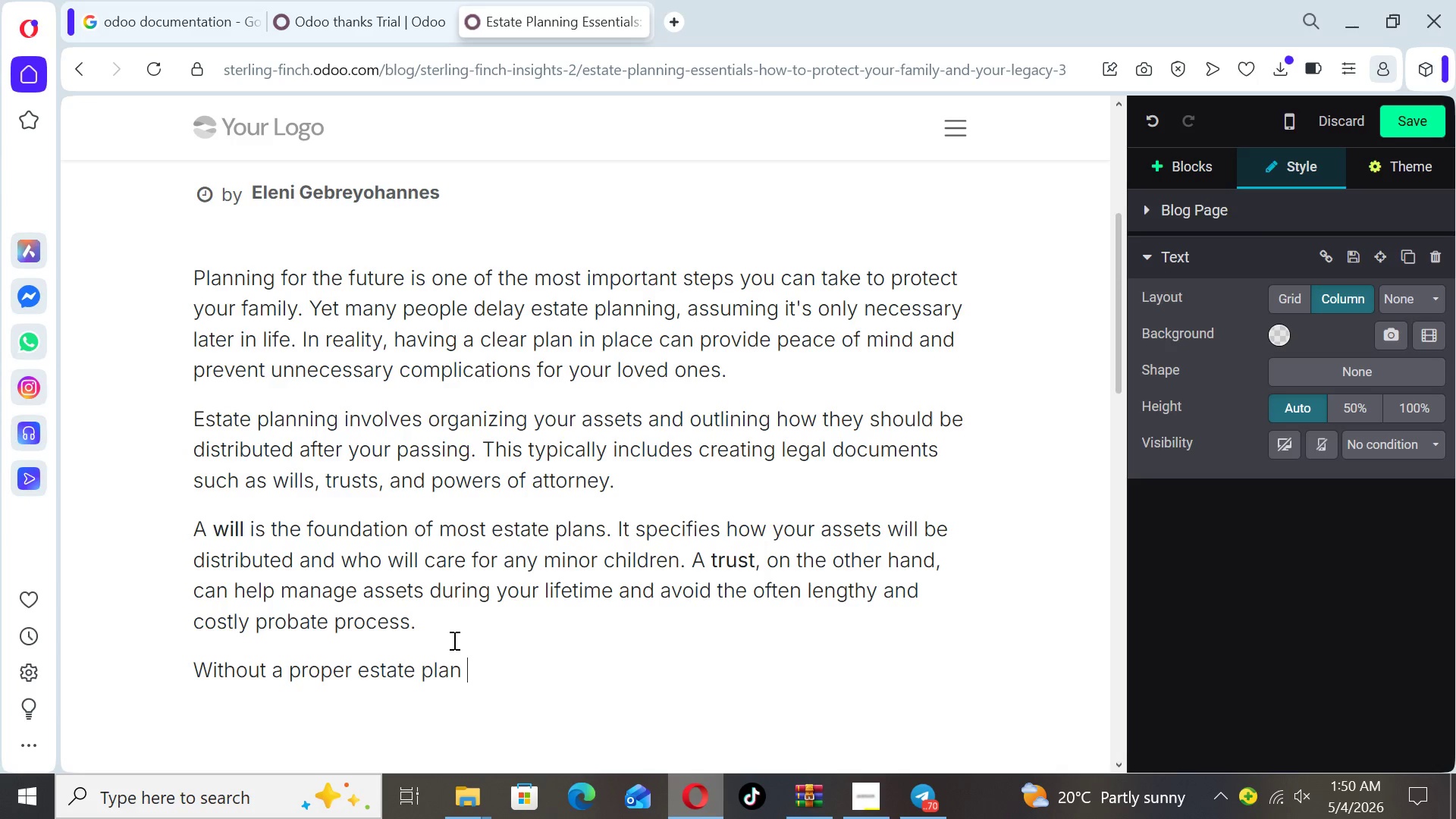 
type(, your assests )
 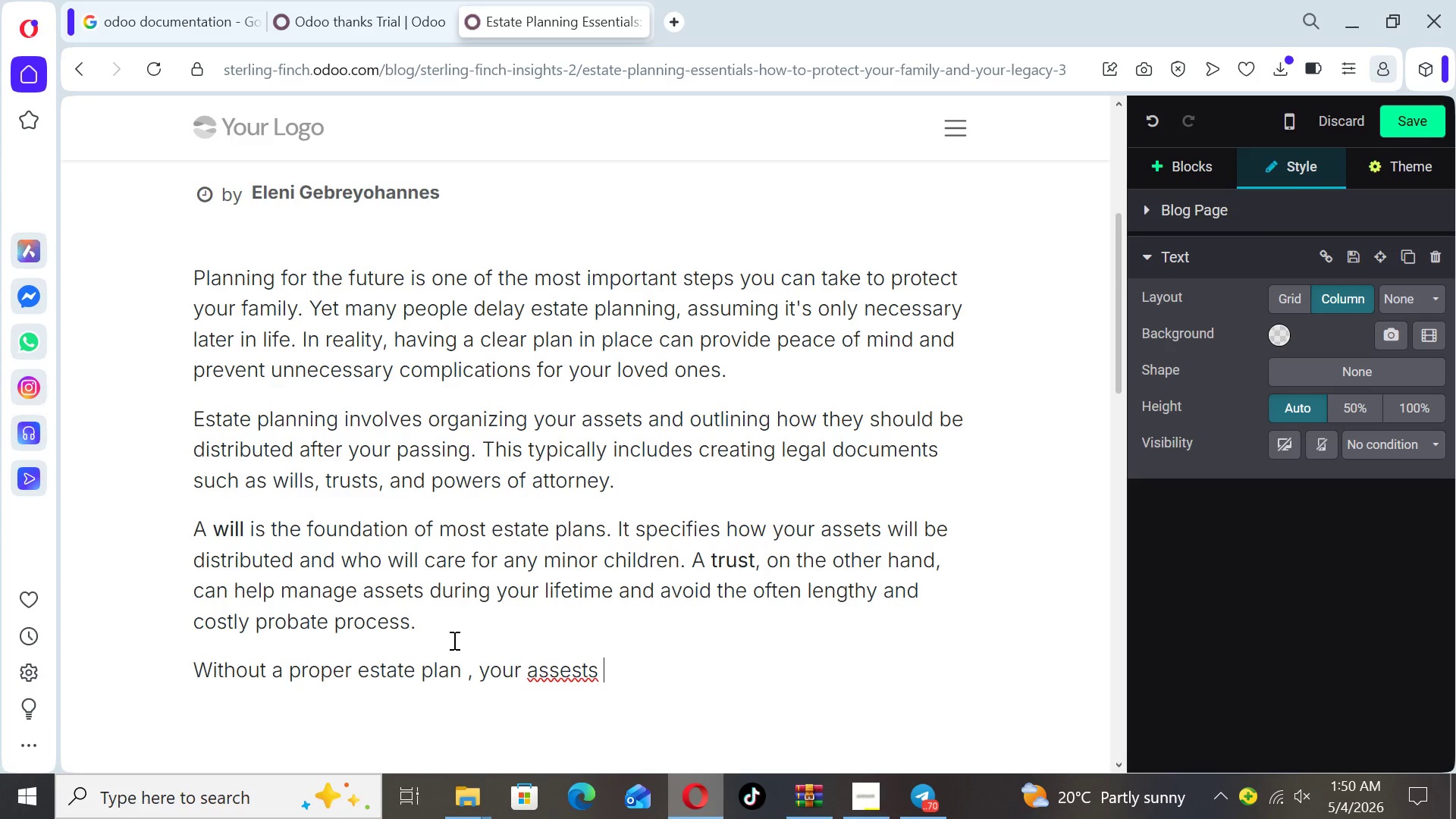 
key(ArrowLeft)
 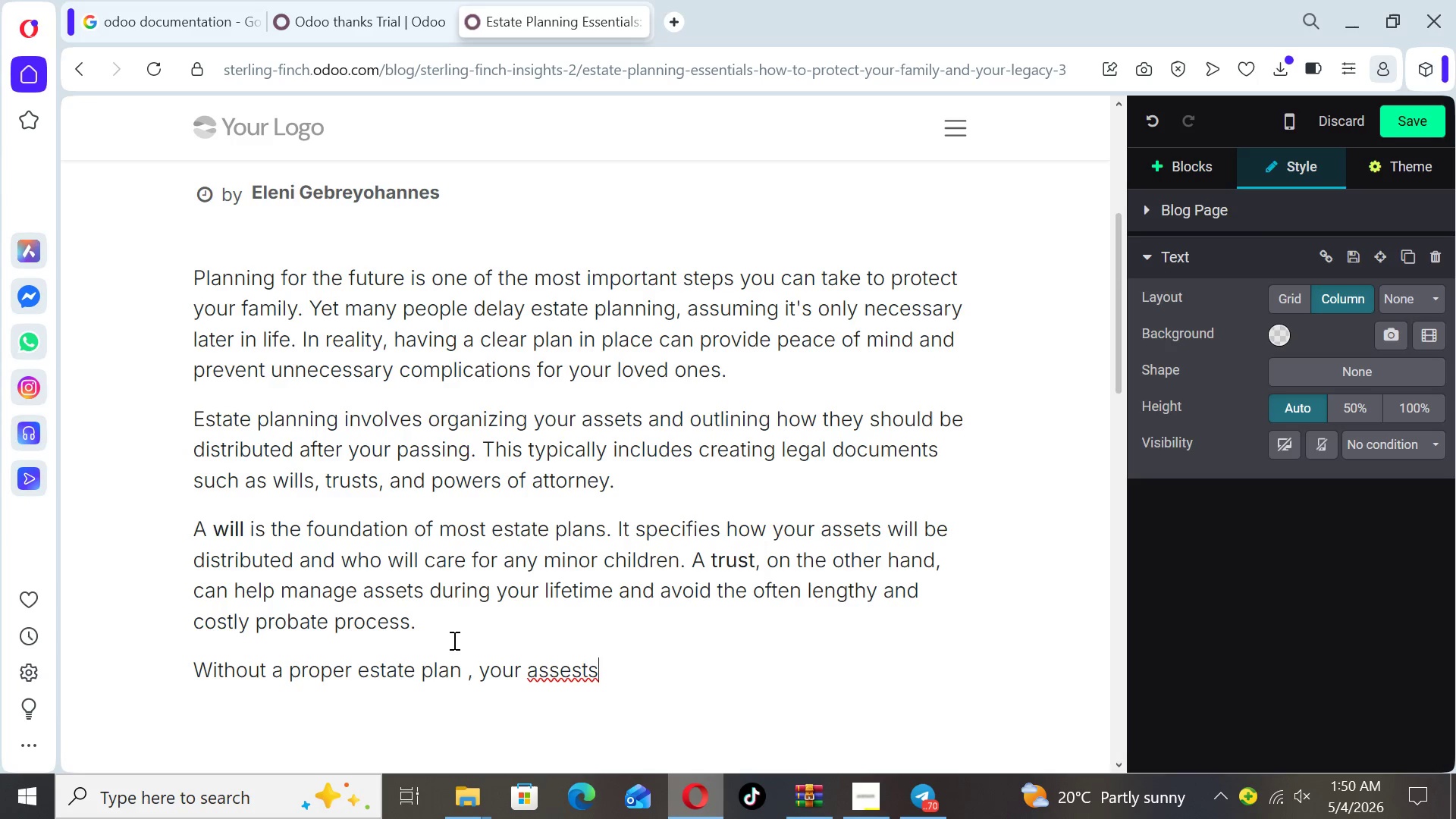 
key(ArrowLeft)
 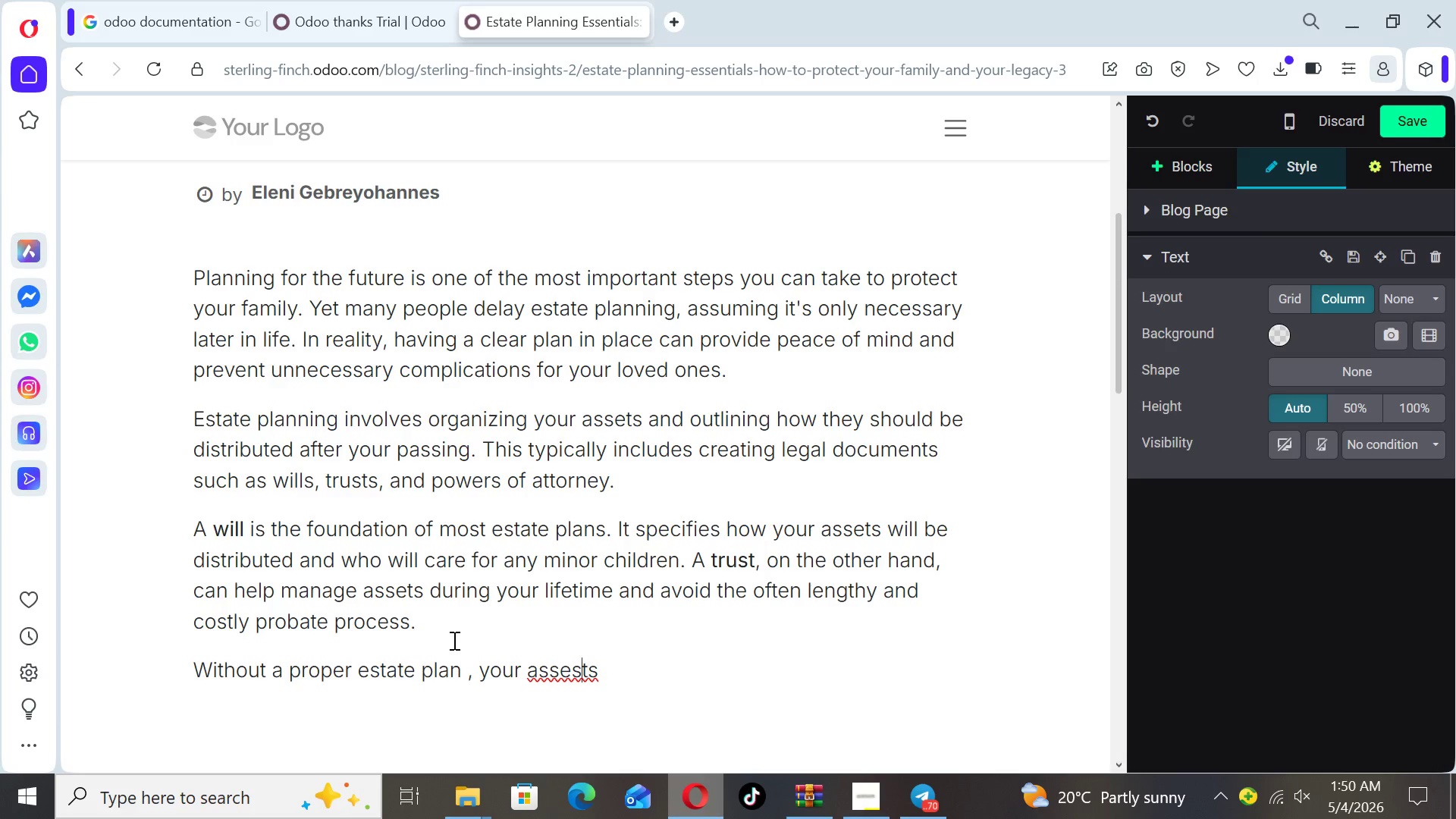 
key(ArrowLeft)
 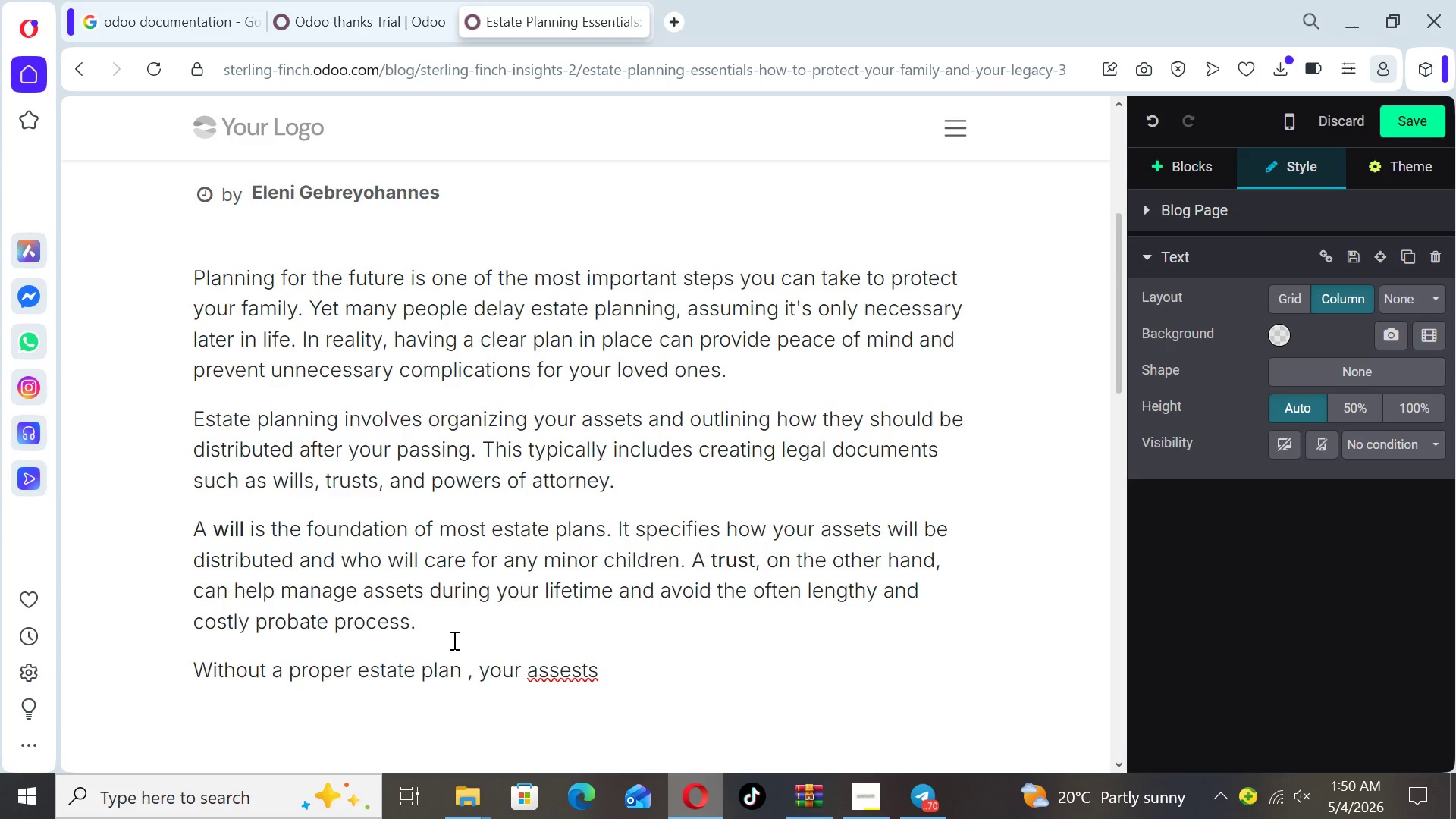 
key(Backspace)
 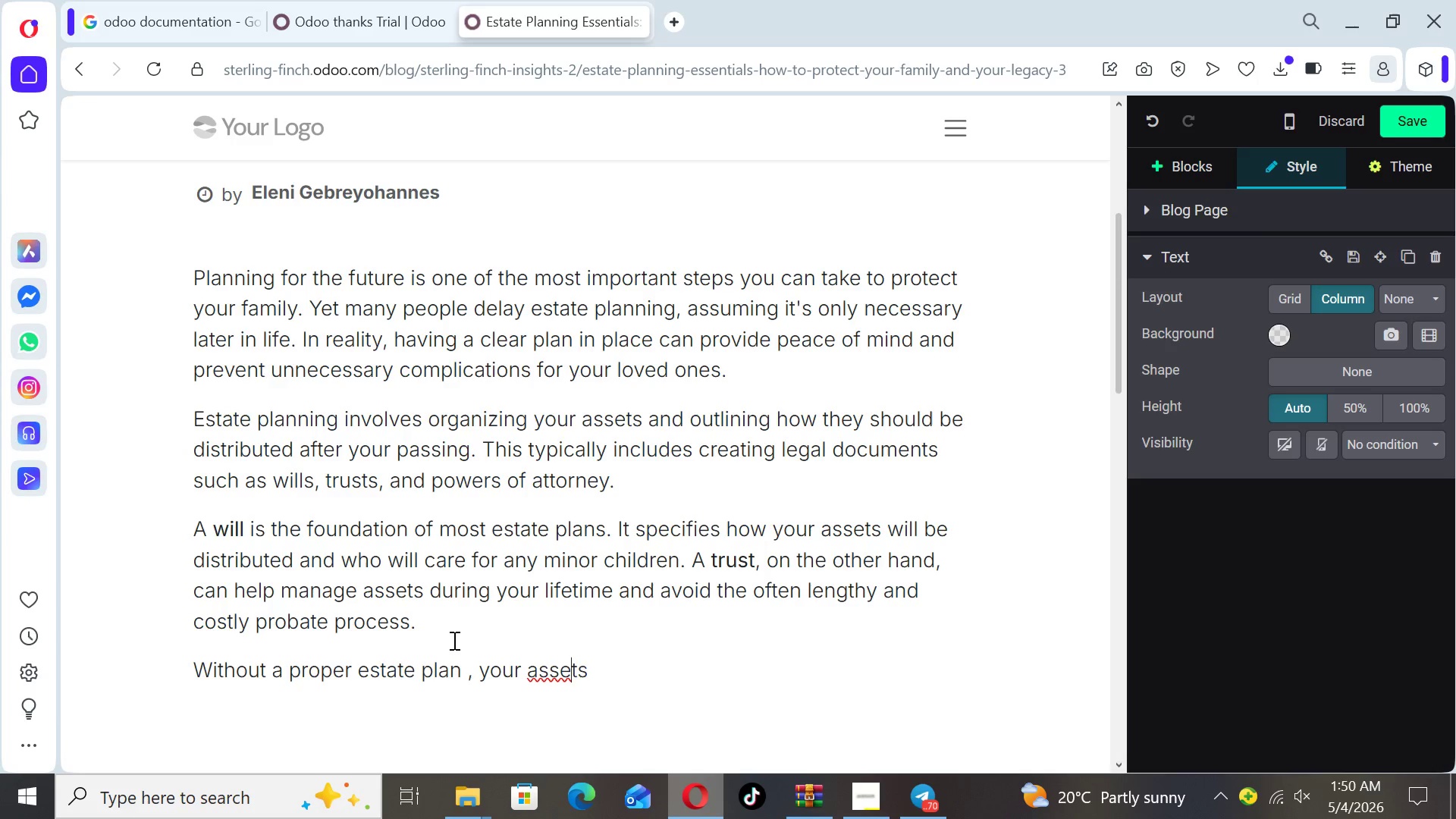 
key(ArrowRight)
 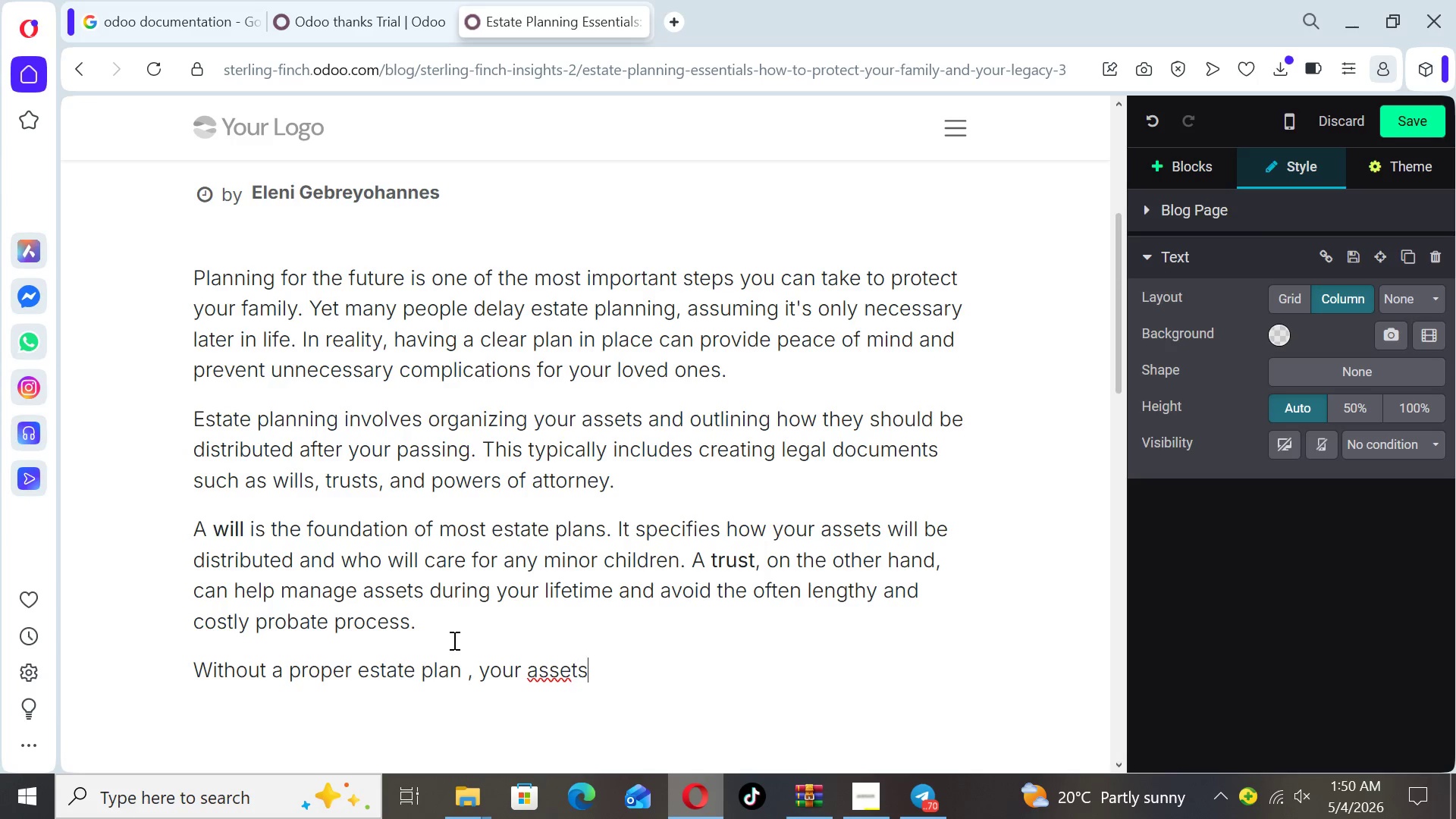 
key(ArrowRight)
 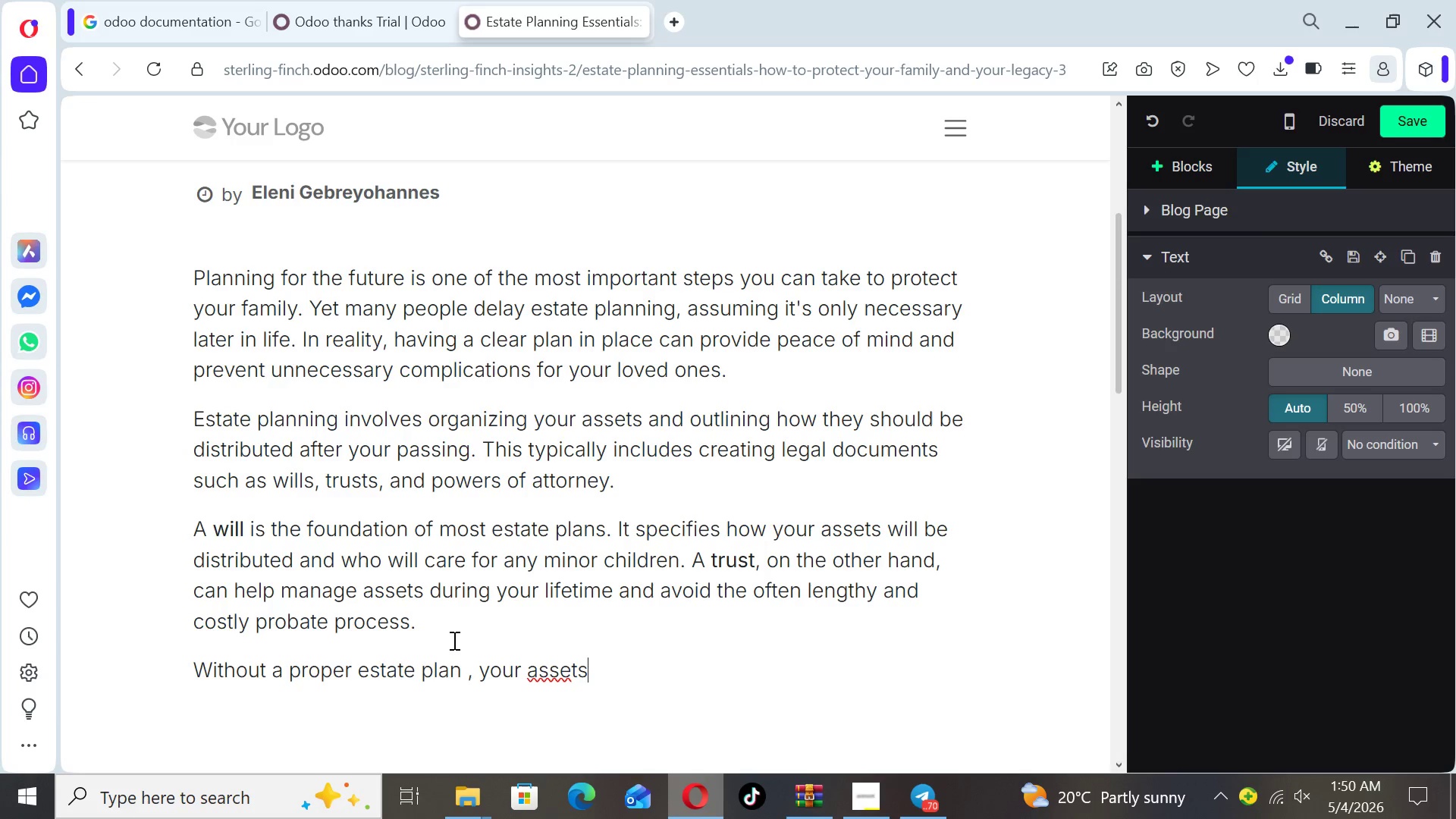 
key(ArrowRight)
 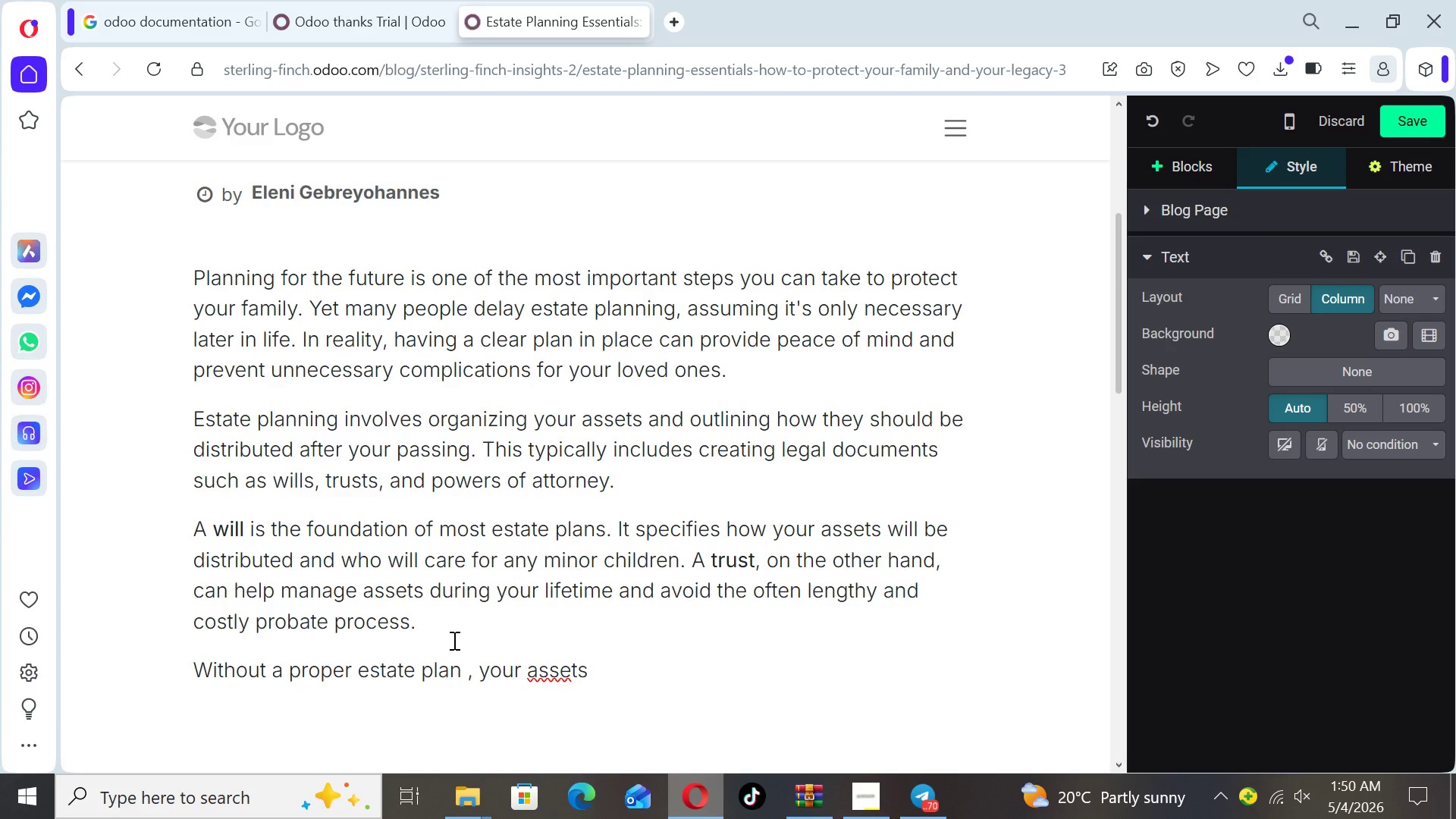 
type(may)
 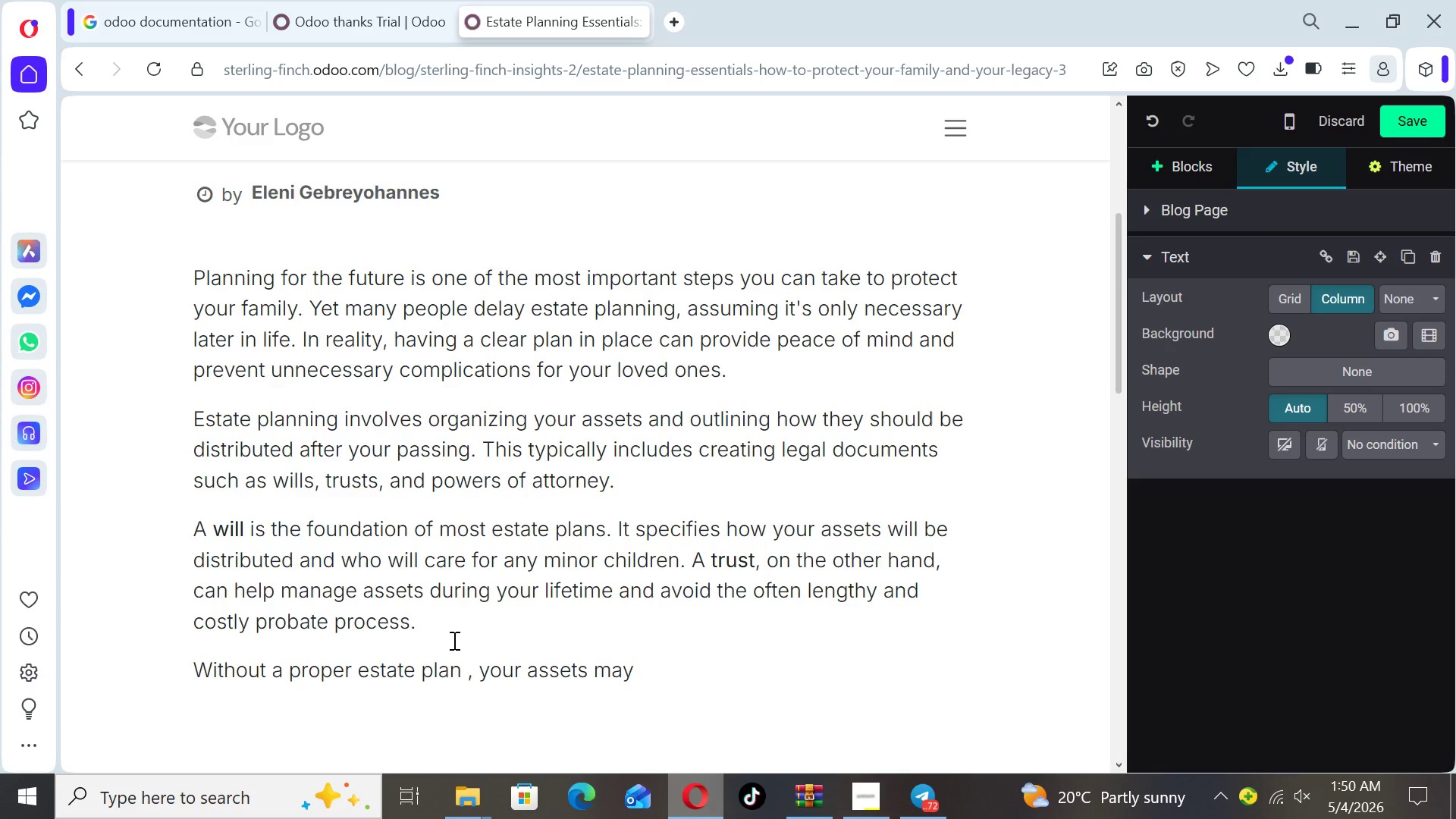 
type( be distributed according to default )
 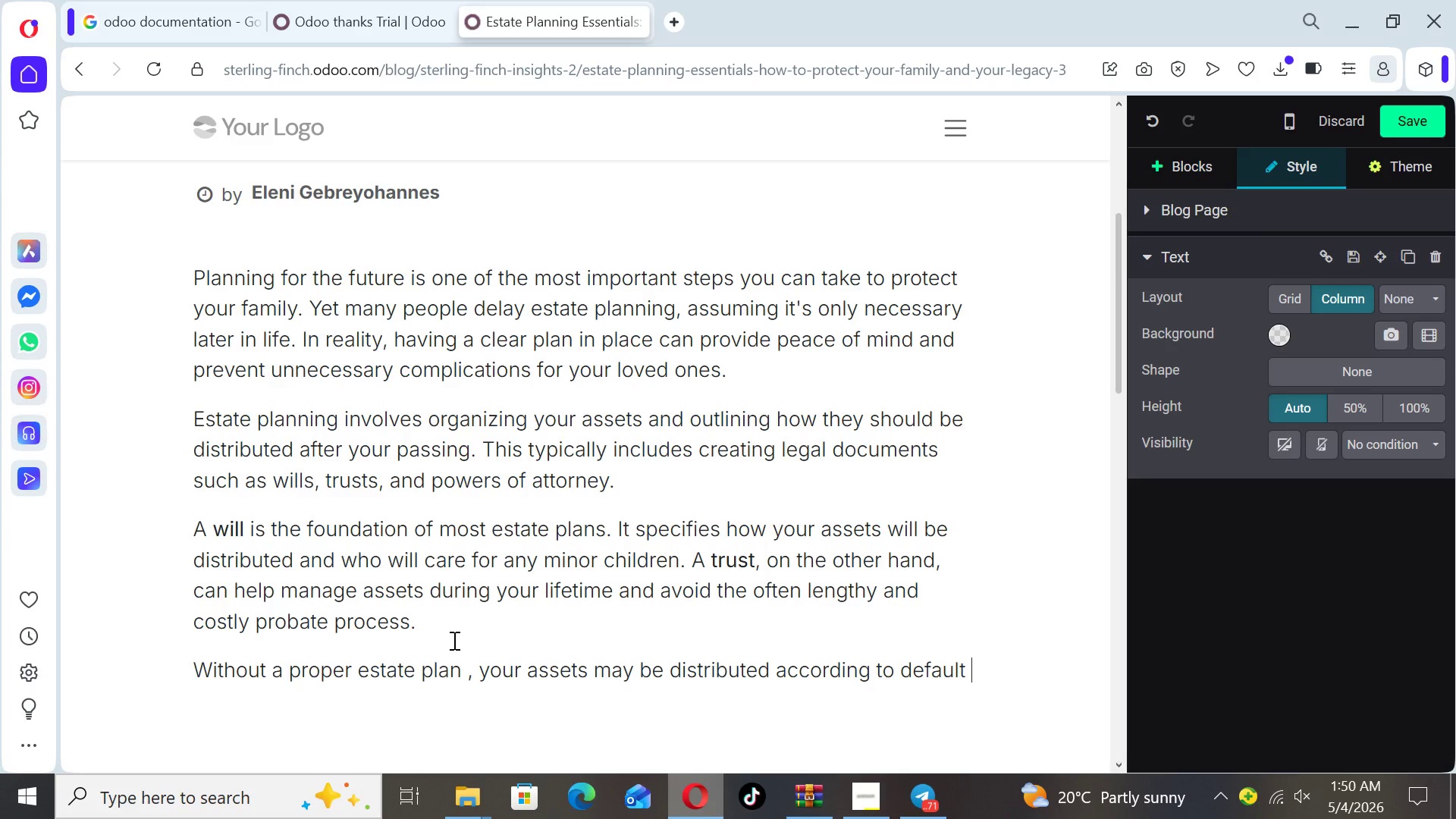 
wait(11.39)
 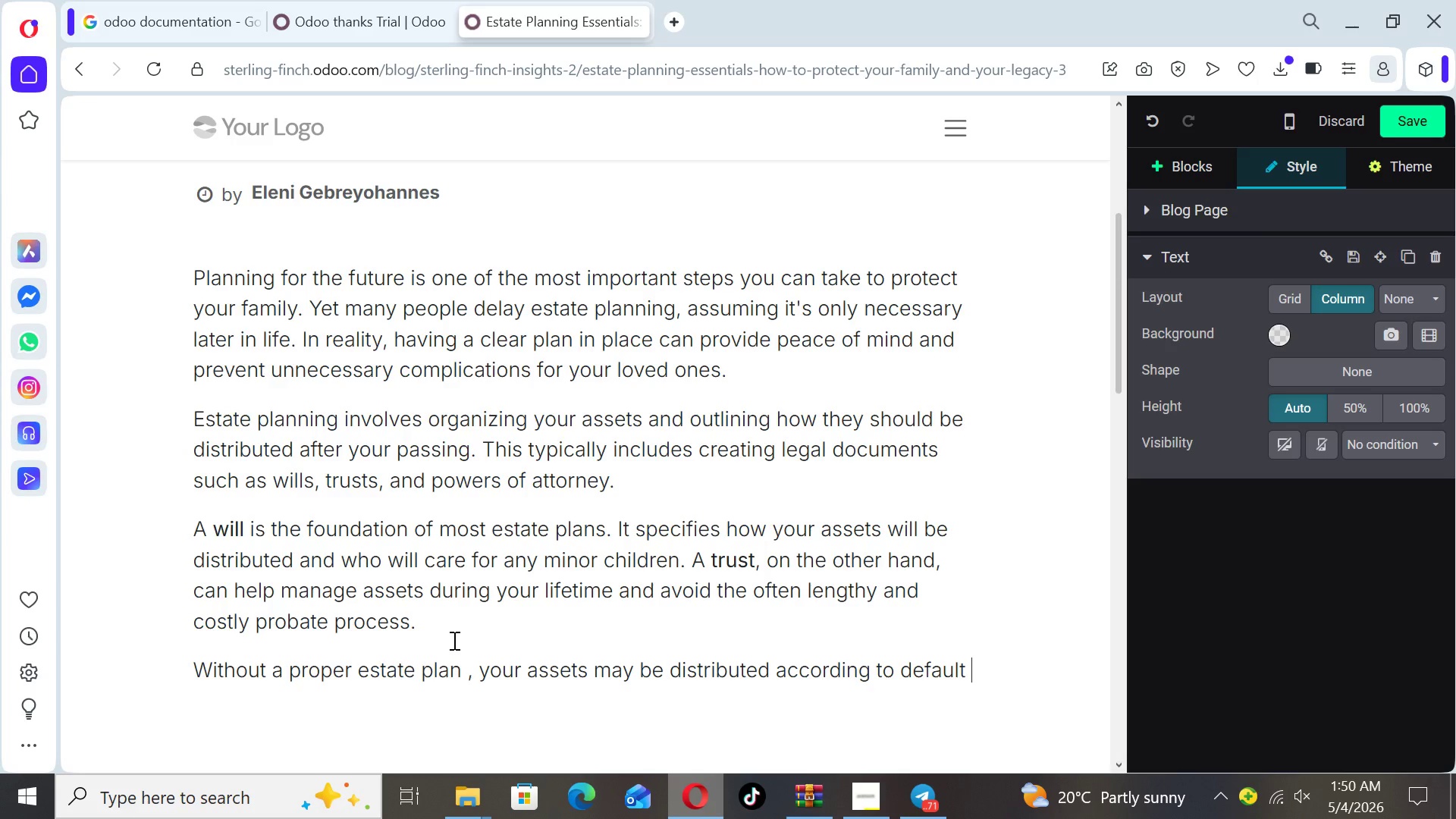 
type(state laws)
 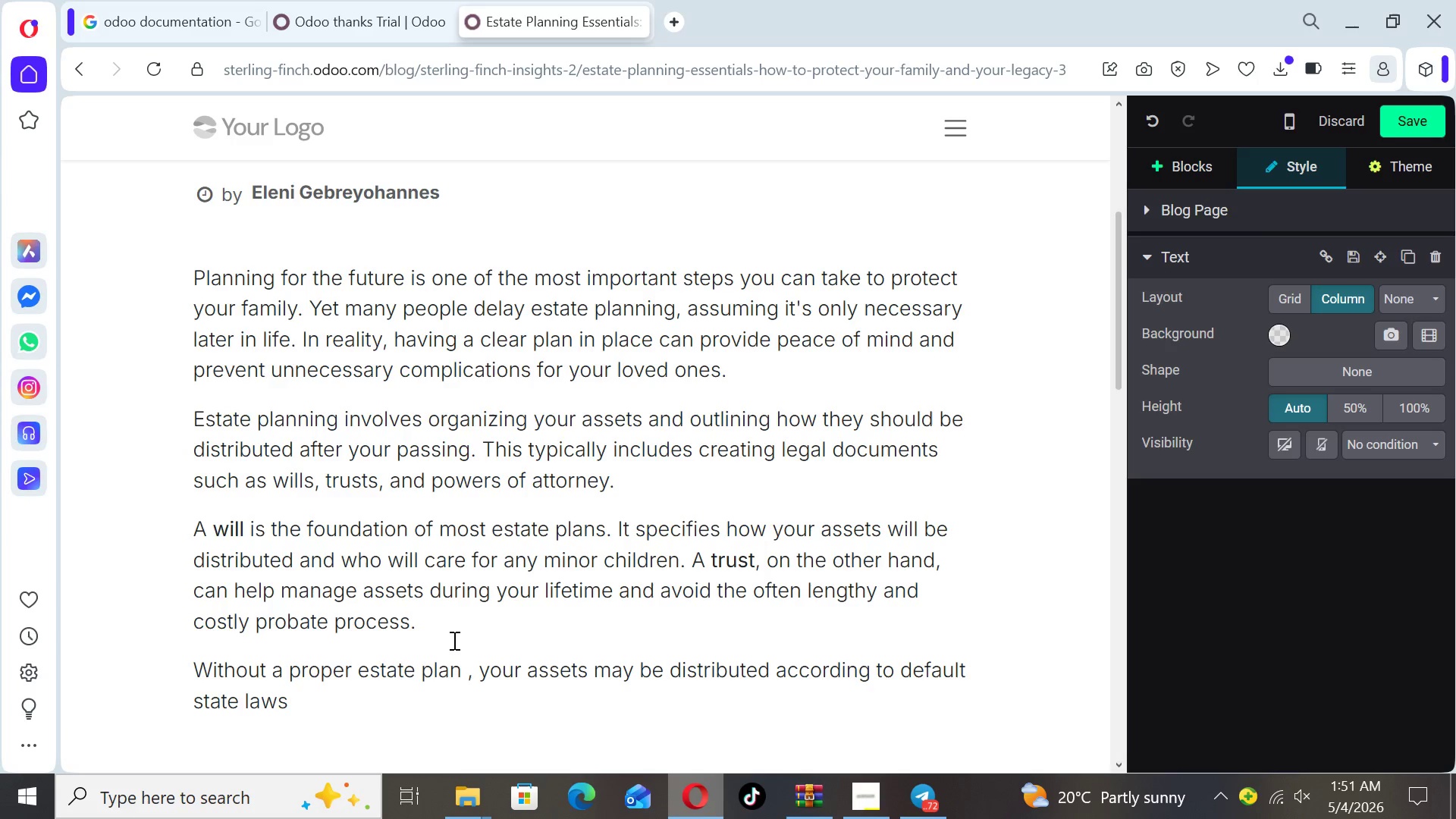 
type( regardless of your wishes. This can  lead to dis)
 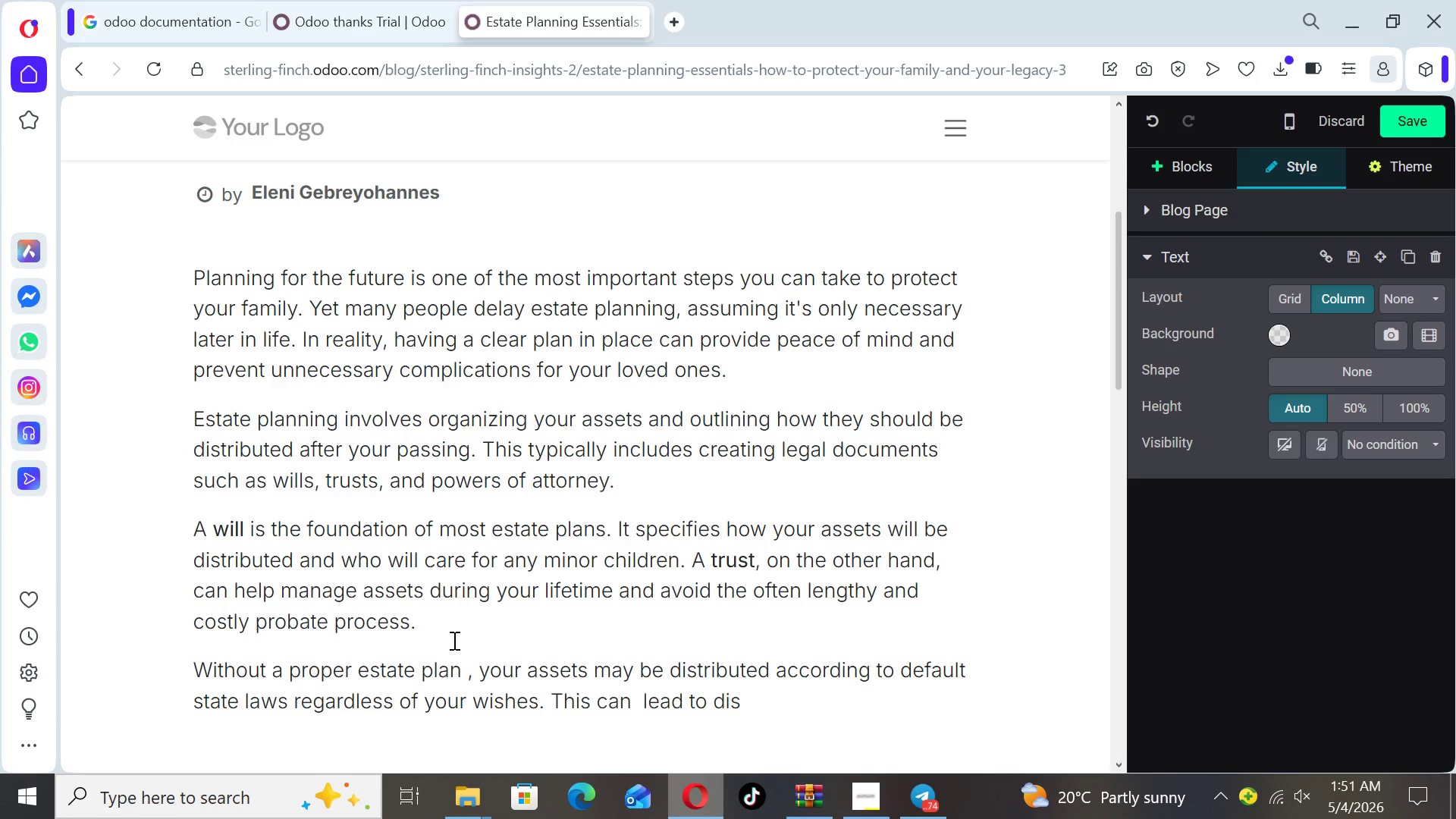 
type(putes , delays )
key(Backspace)
type(, andn )
key(Backspace)
type(finana)
key(Backspace)
type(cial strain for your family.)
 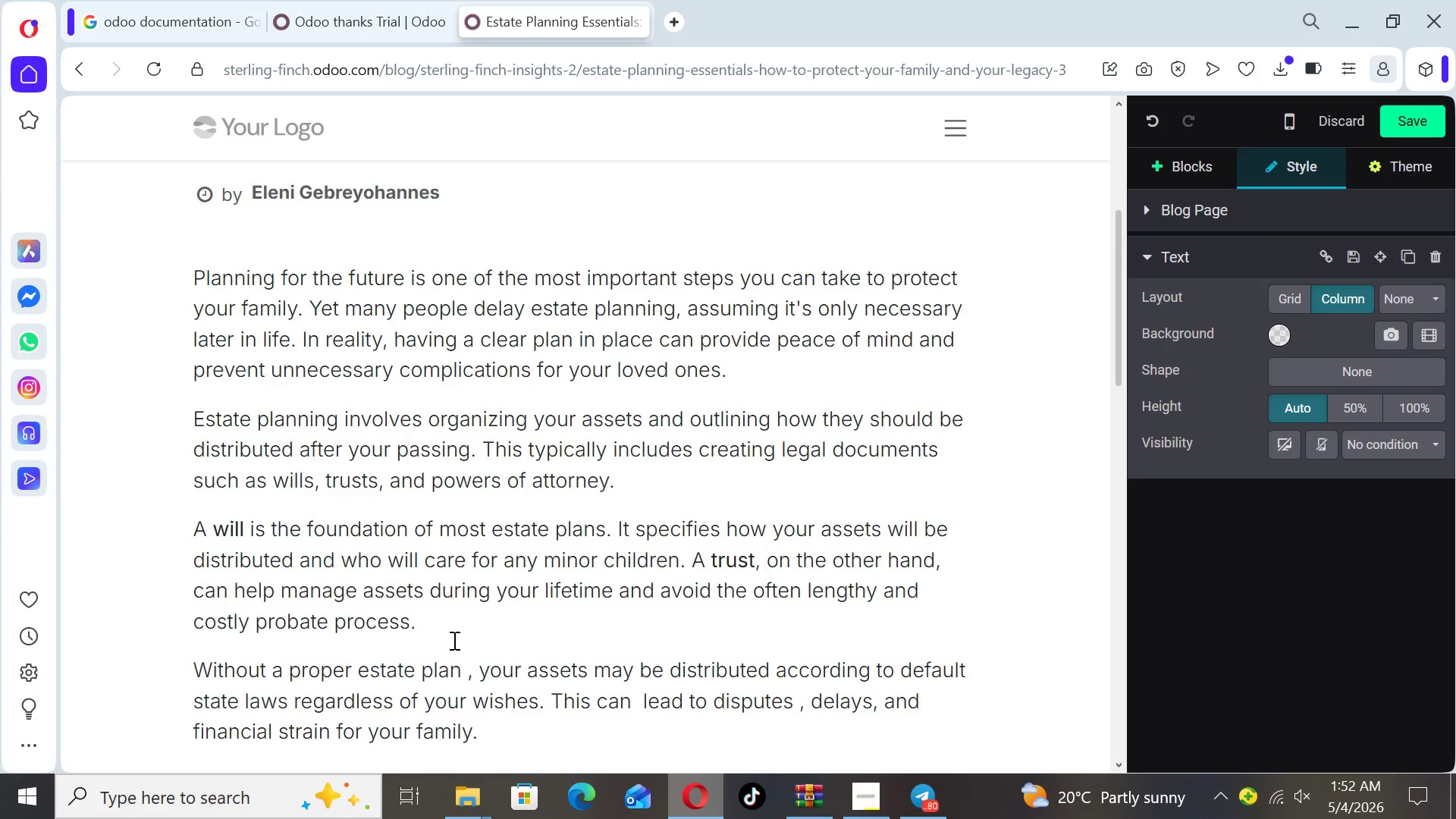 
key(Enter)
 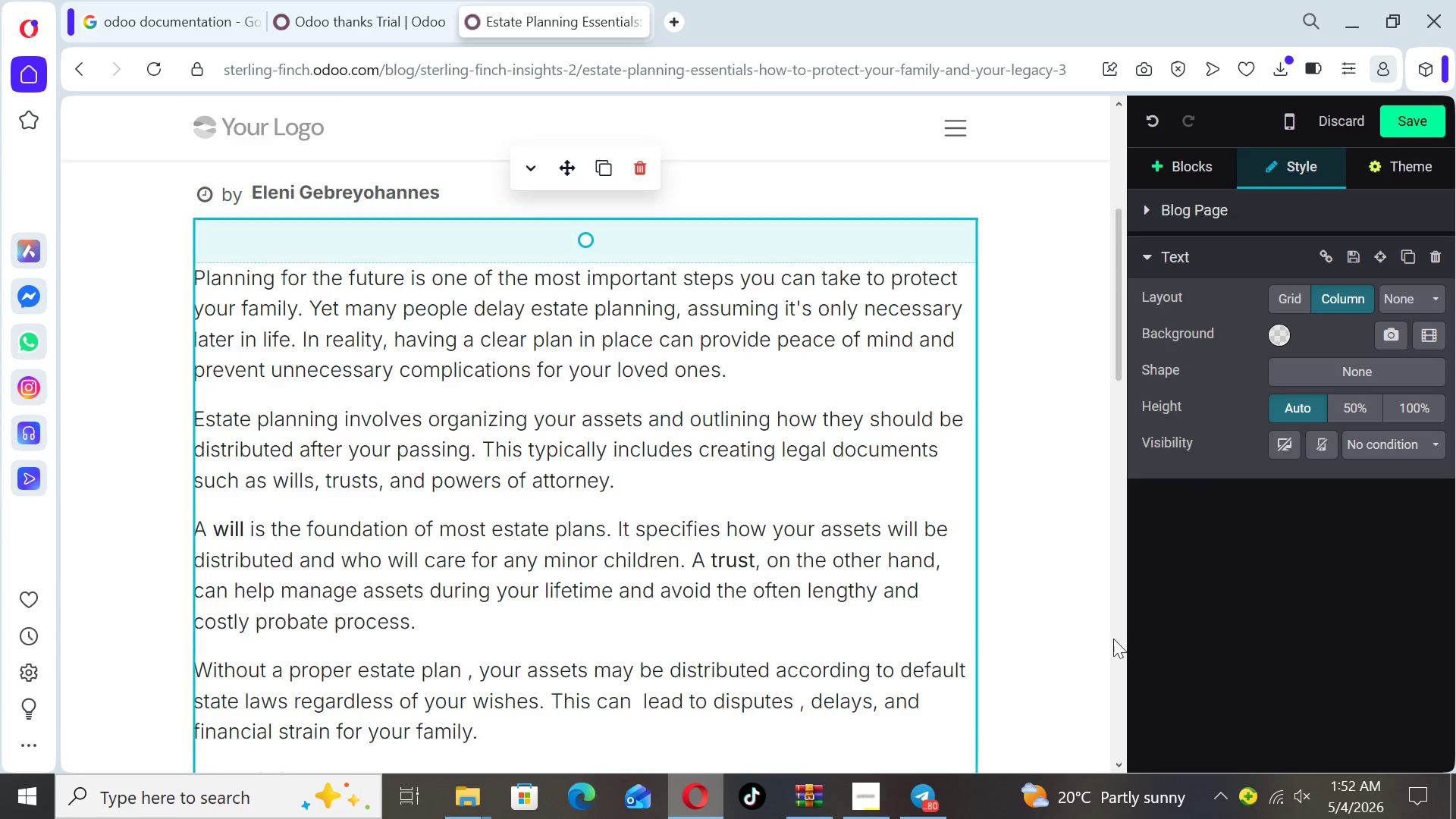 
left_click([1035, 613])
 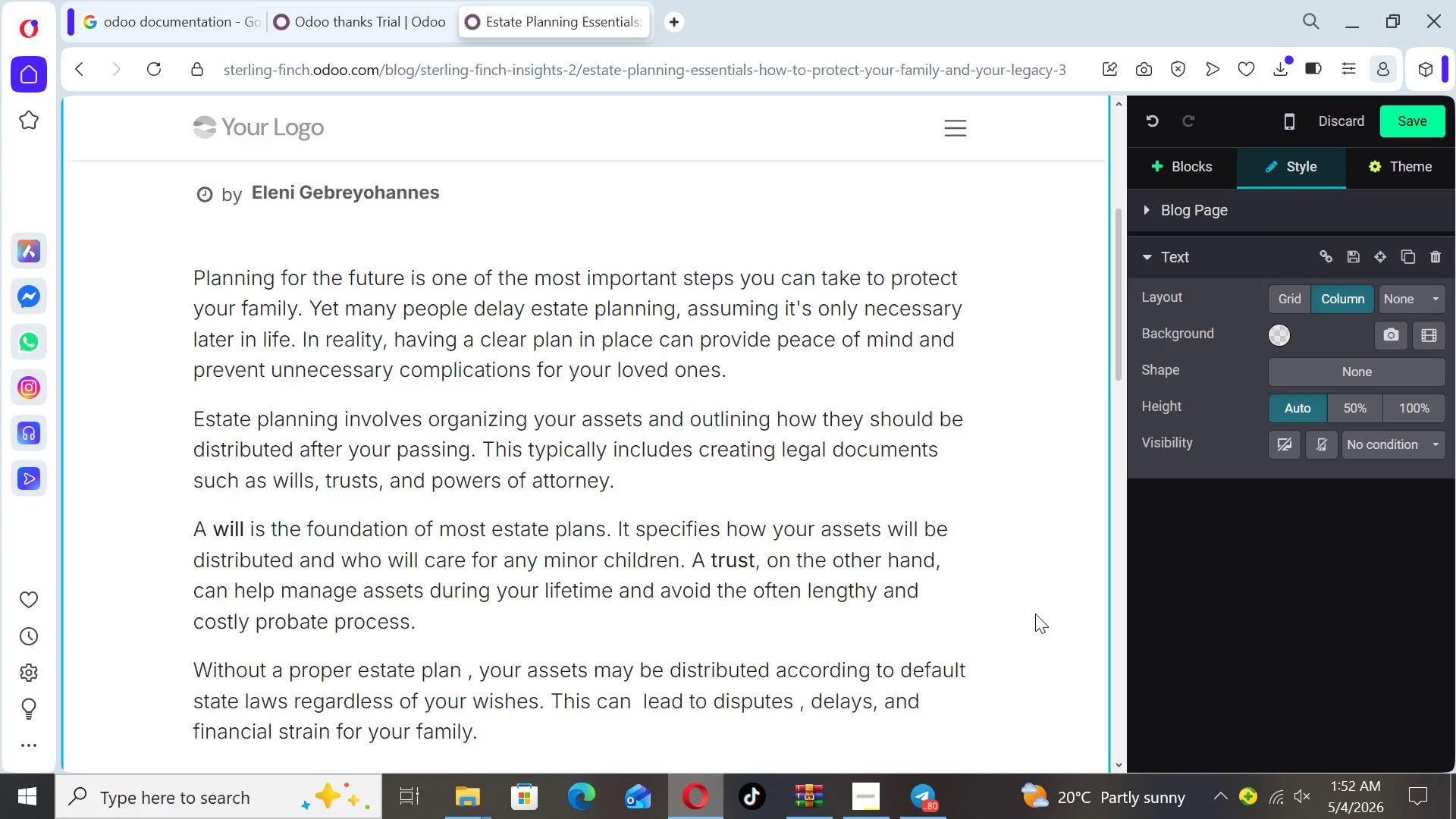 
key(ArrowDown)
 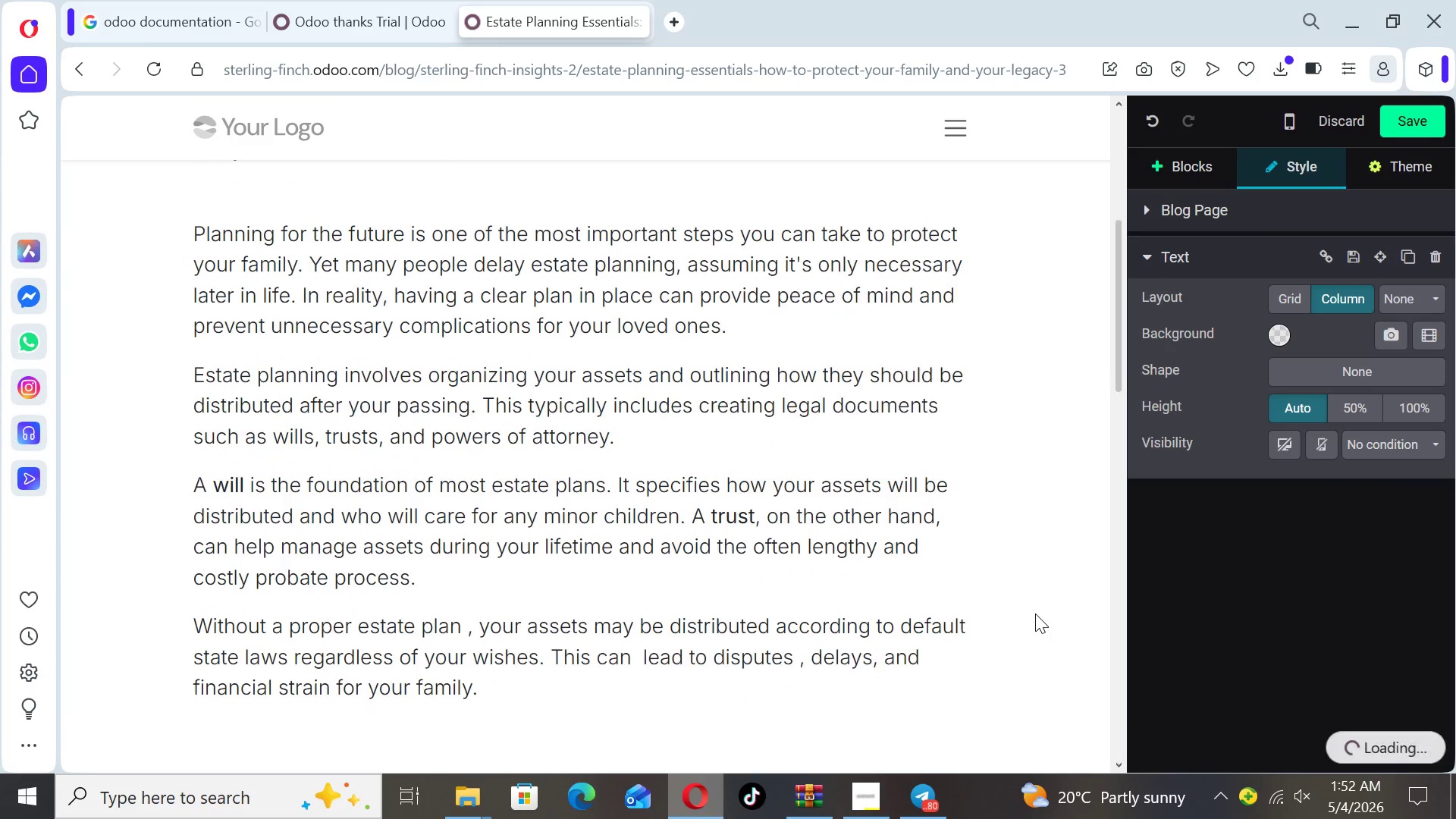 
key(ArrowDown)
 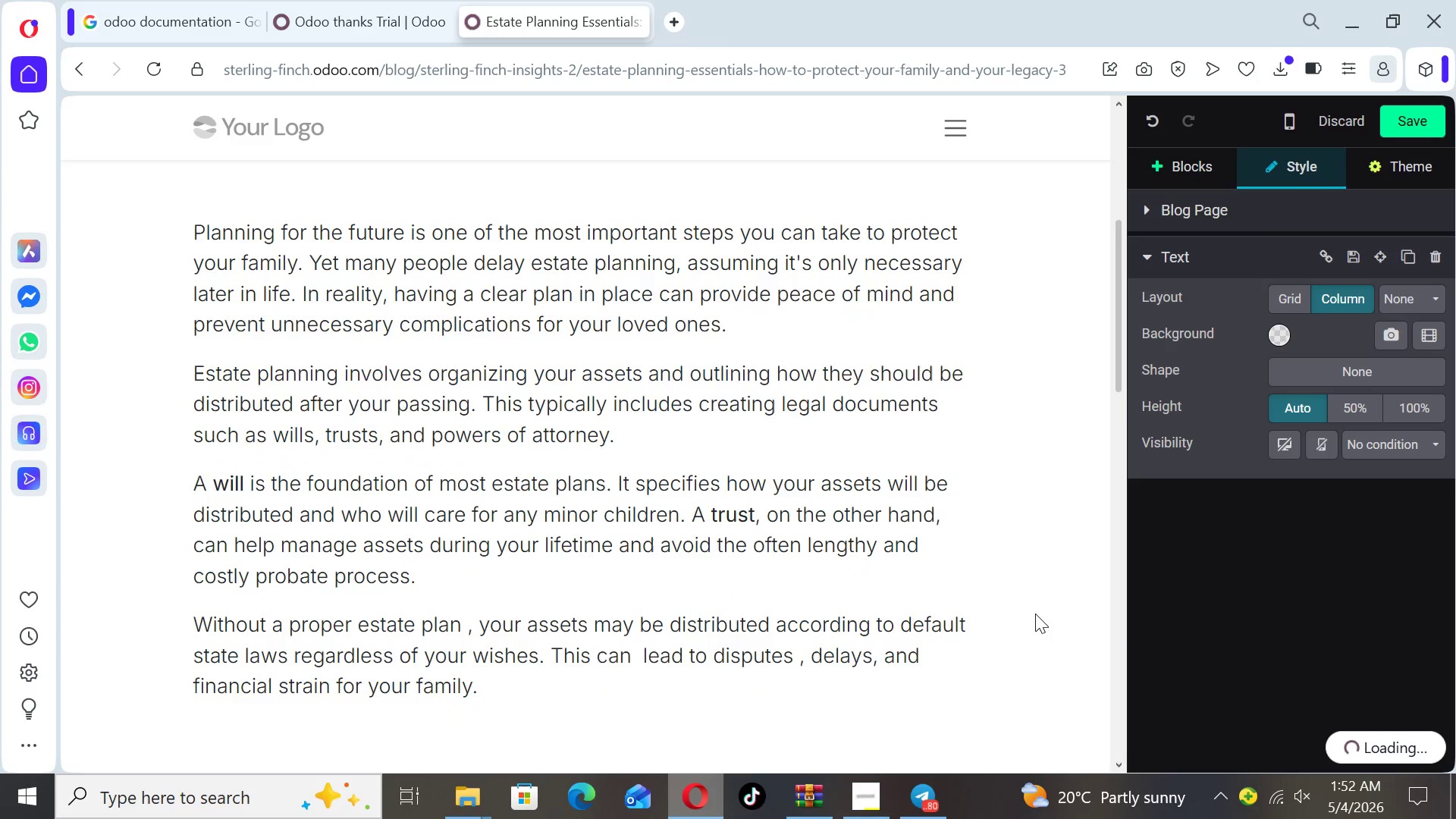 
key(ArrowDown)
 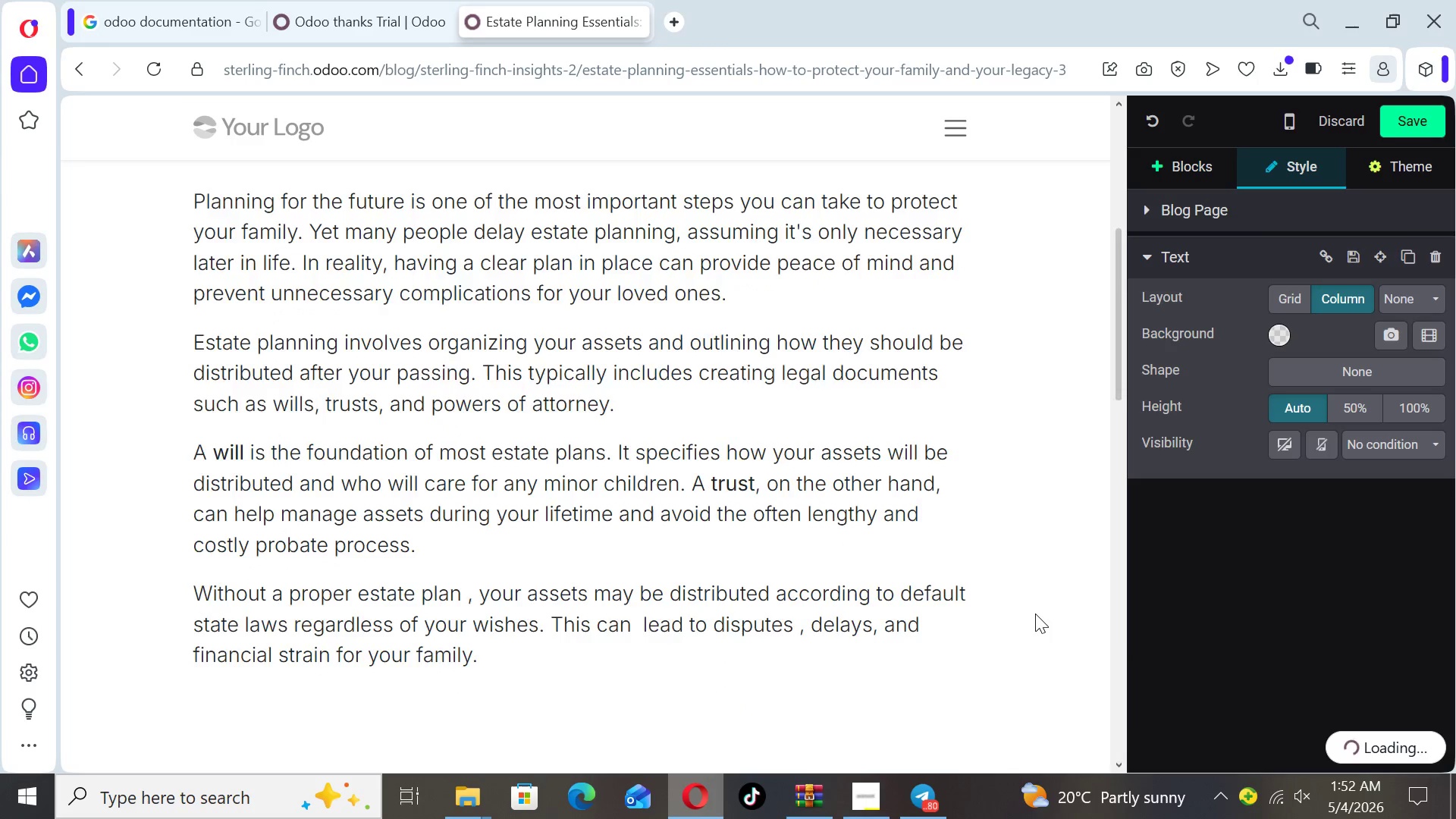 
key(ArrowDown)
 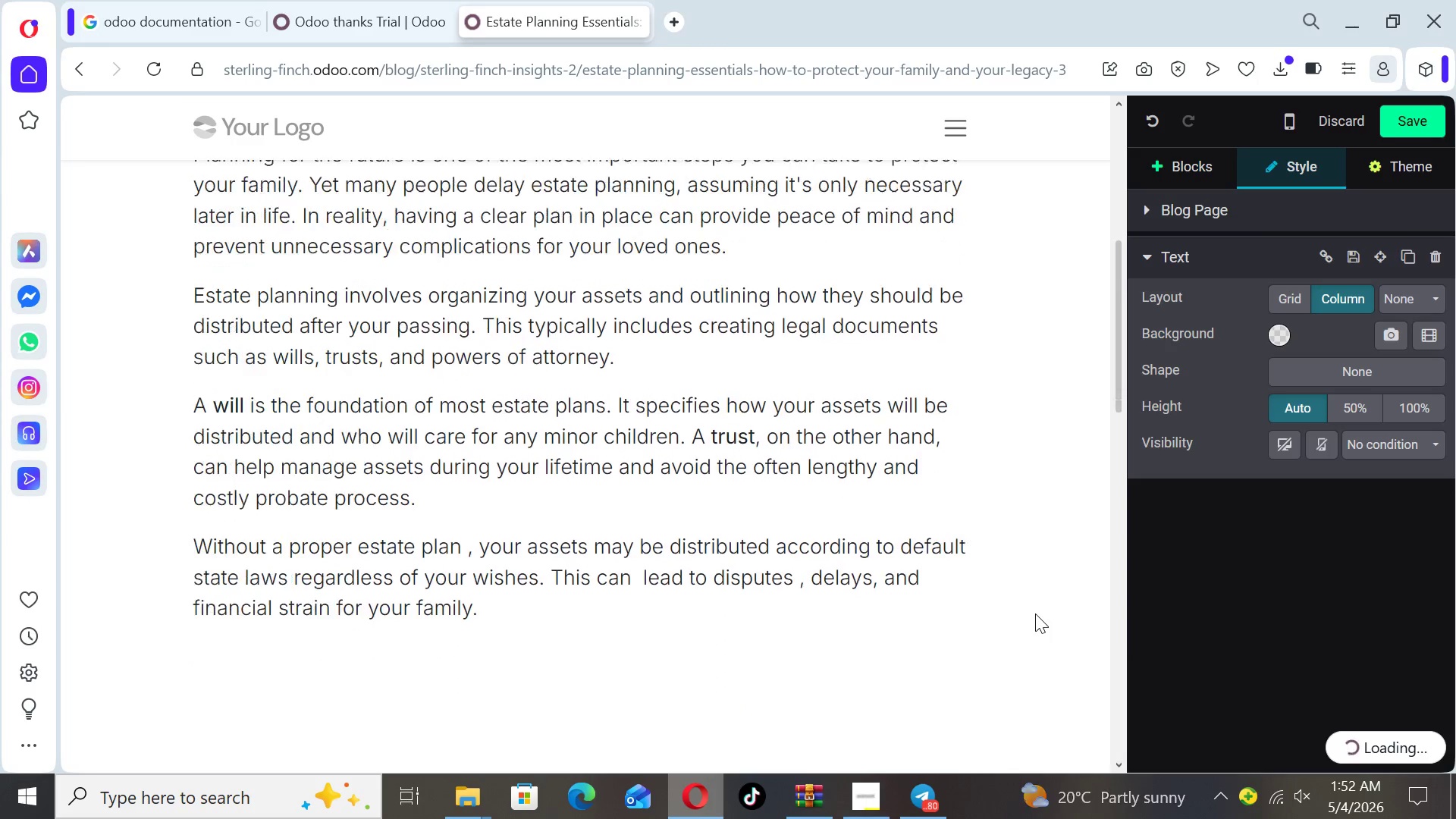 
key(ArrowDown)
 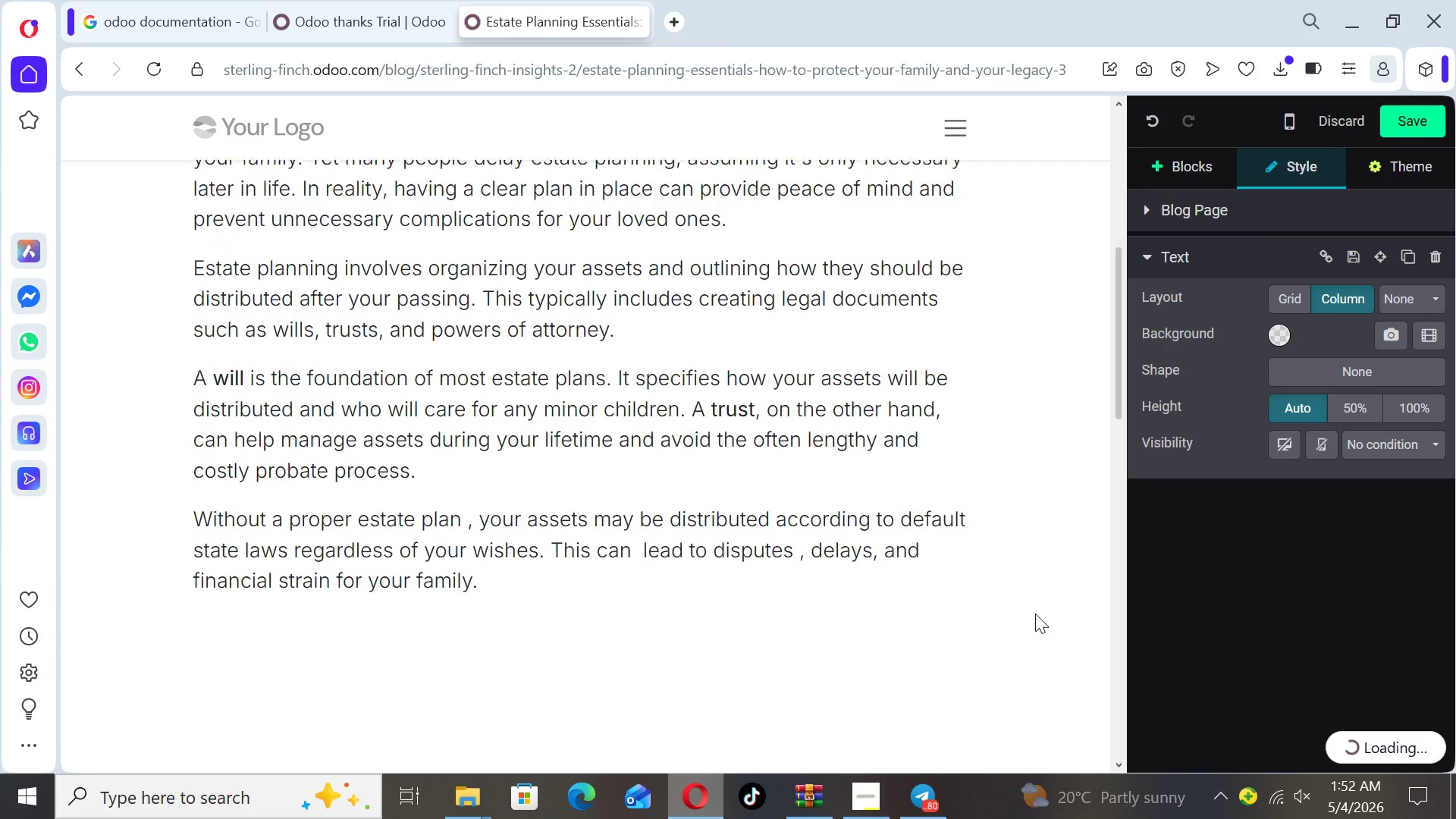 
key(ArrowDown)
 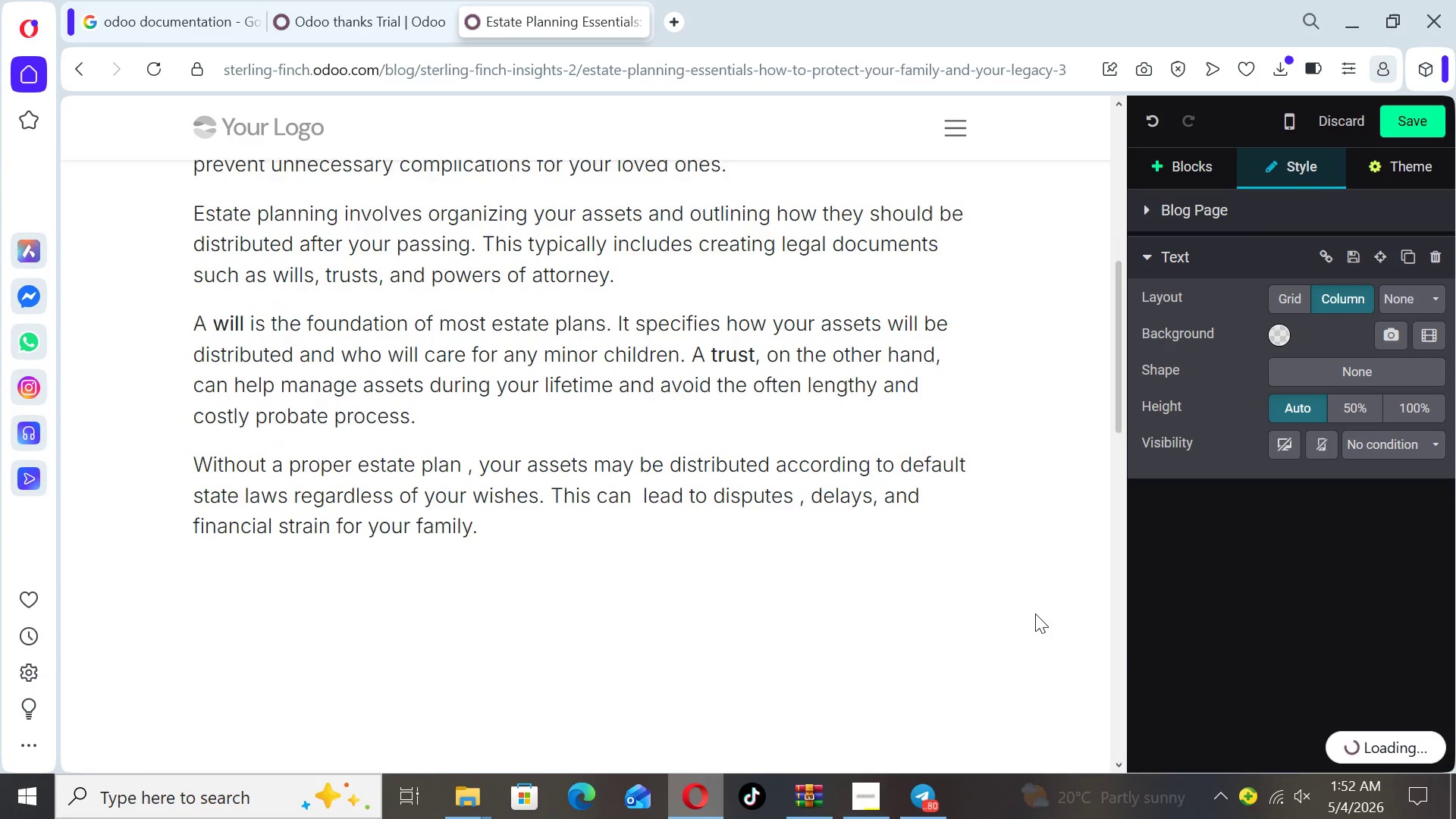 
key(ArrowDown)
 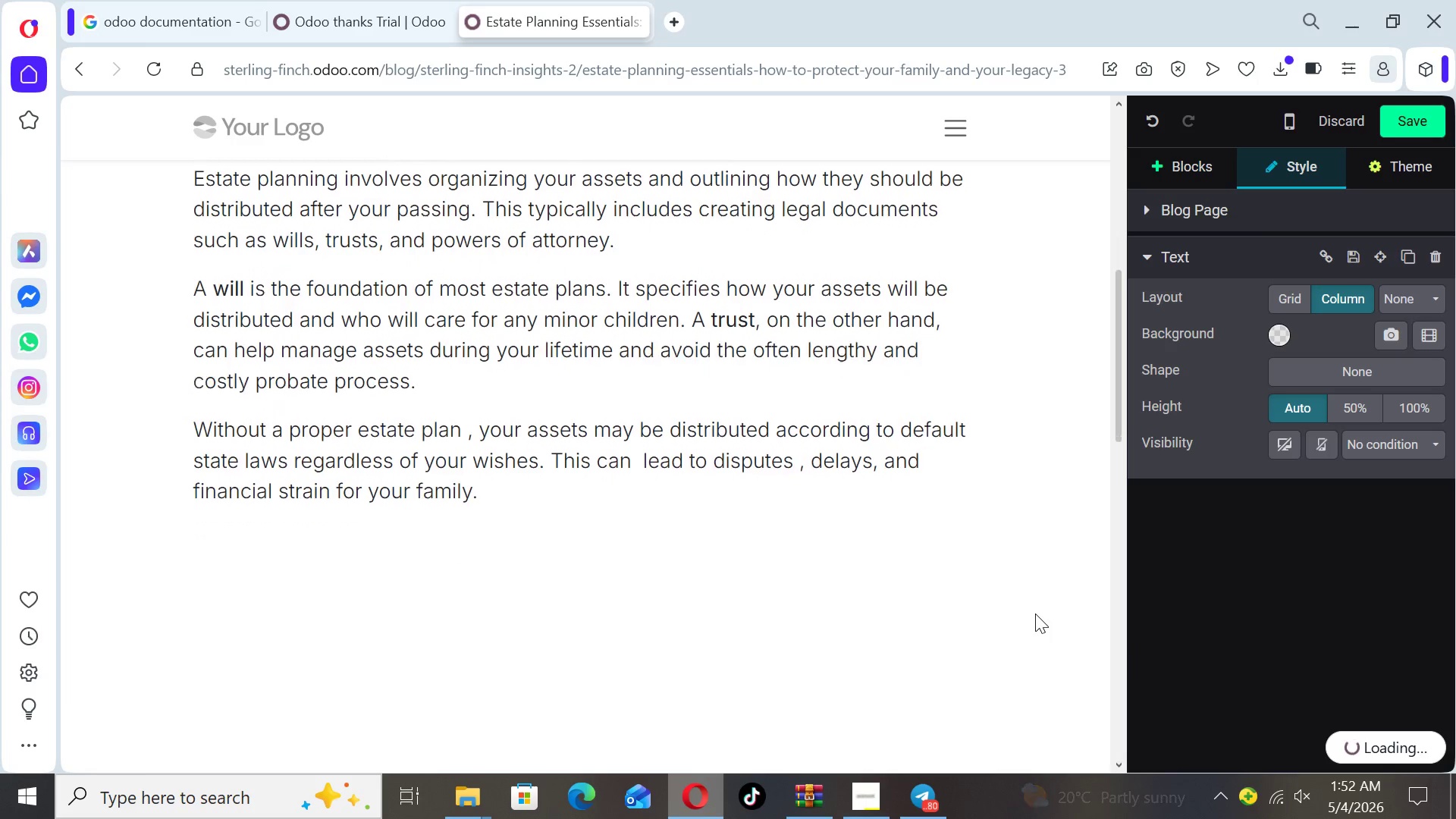 
key(ArrowDown)
 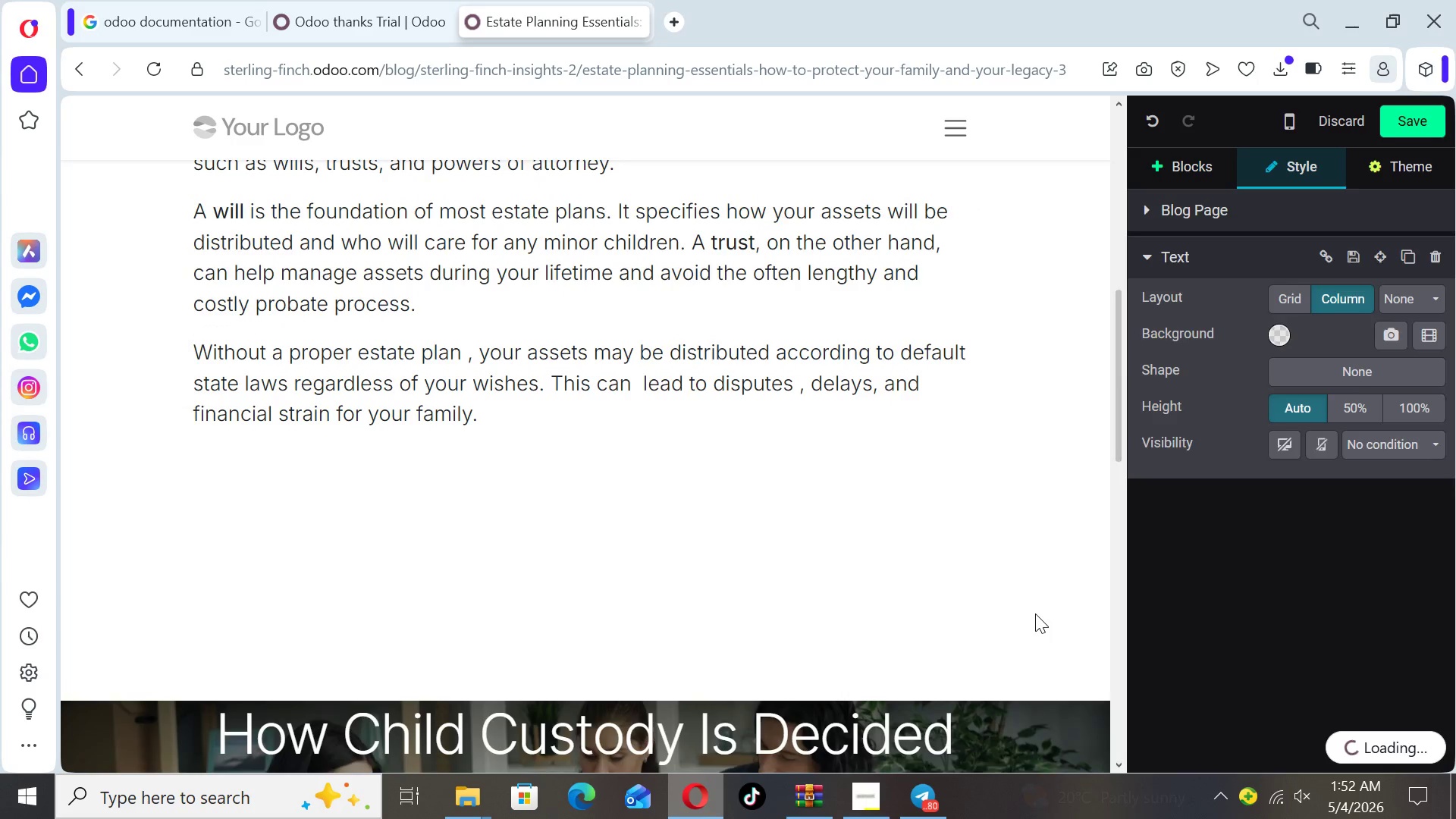 
key(ArrowDown)
 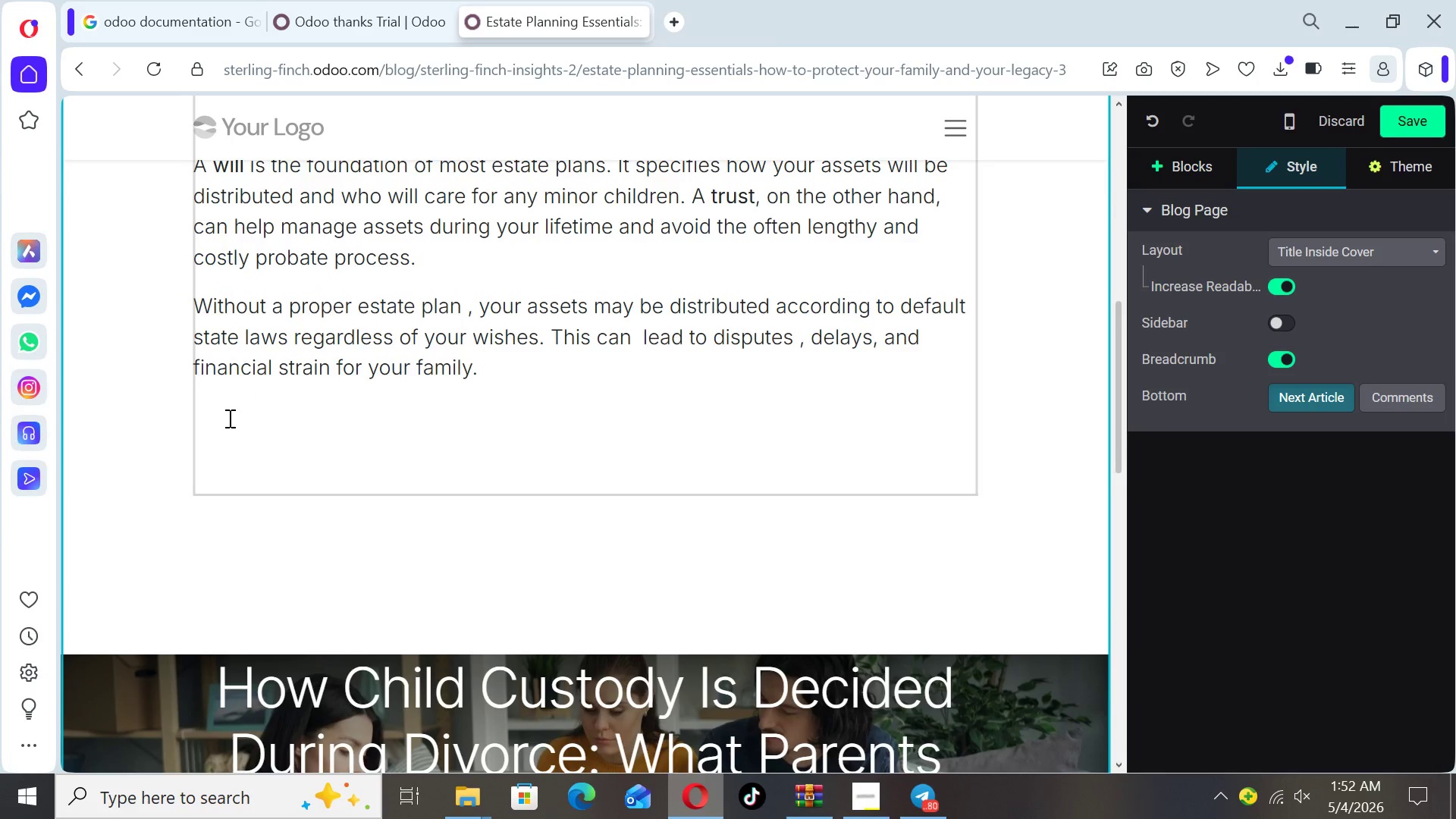 
left_click([214, 414])
 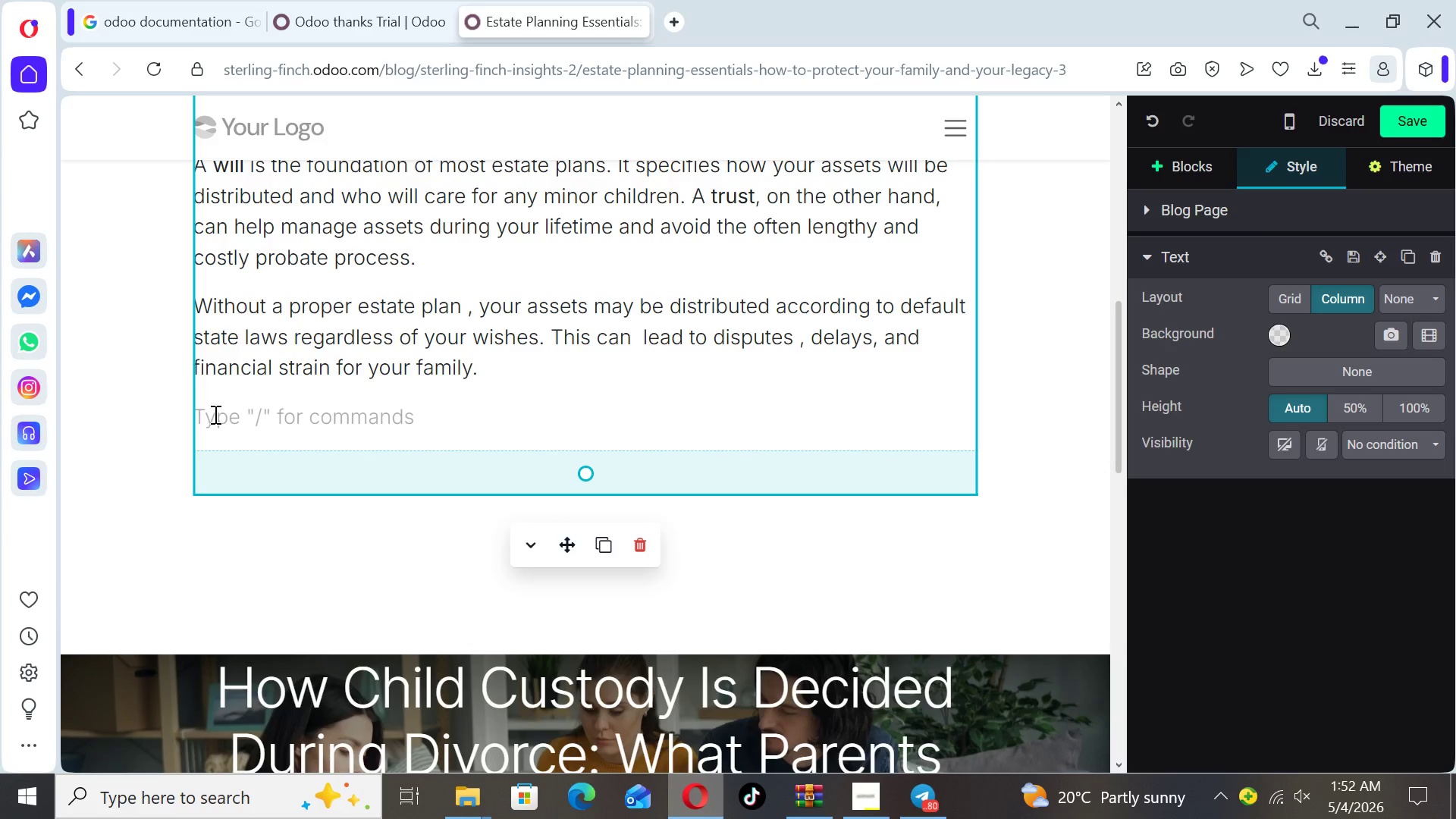 
wait(25.78)
 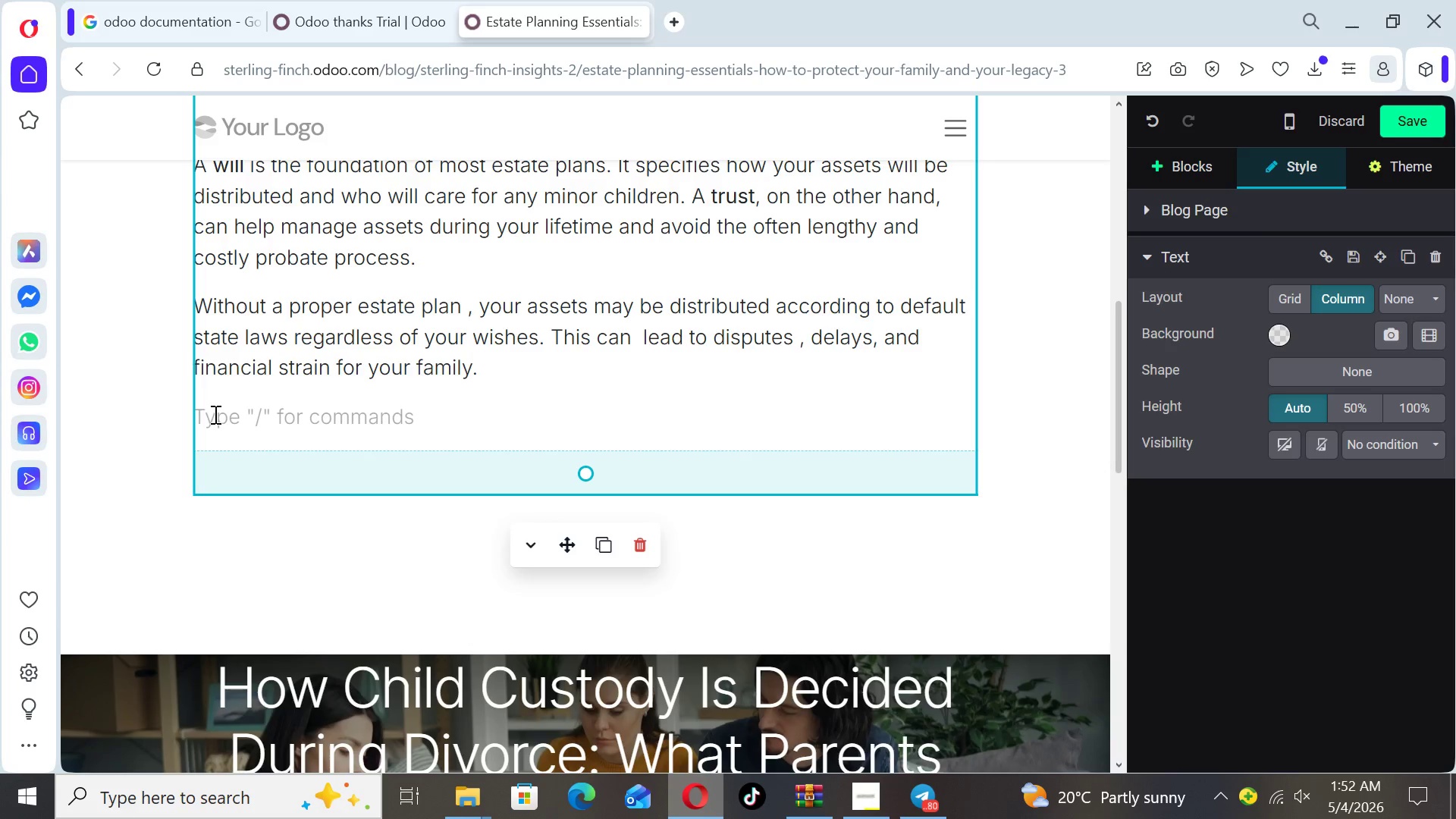 
type(Many individua)
 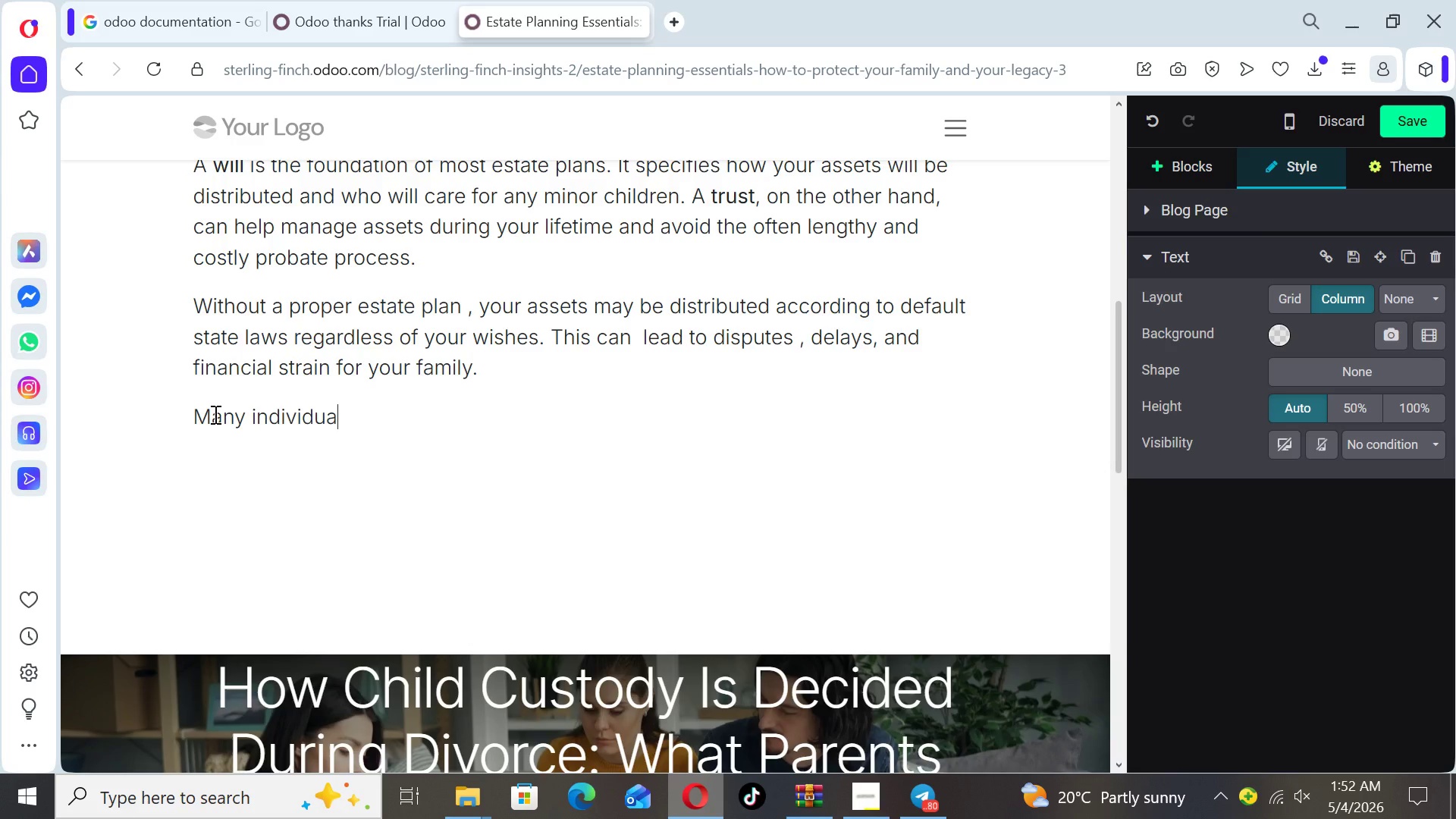 
type(ls also overlook the importance of planning )
 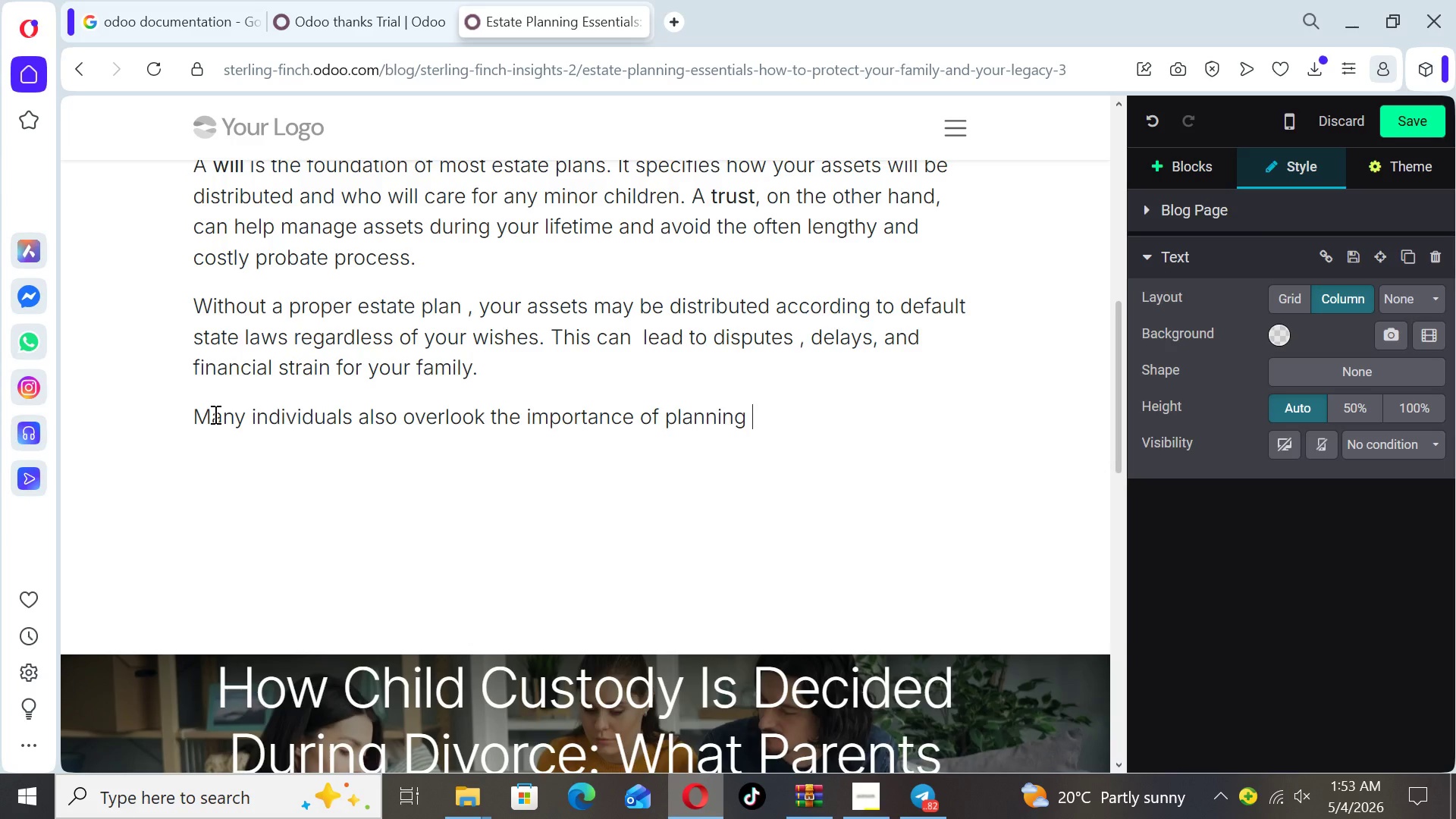 
type(for incapacity.)
 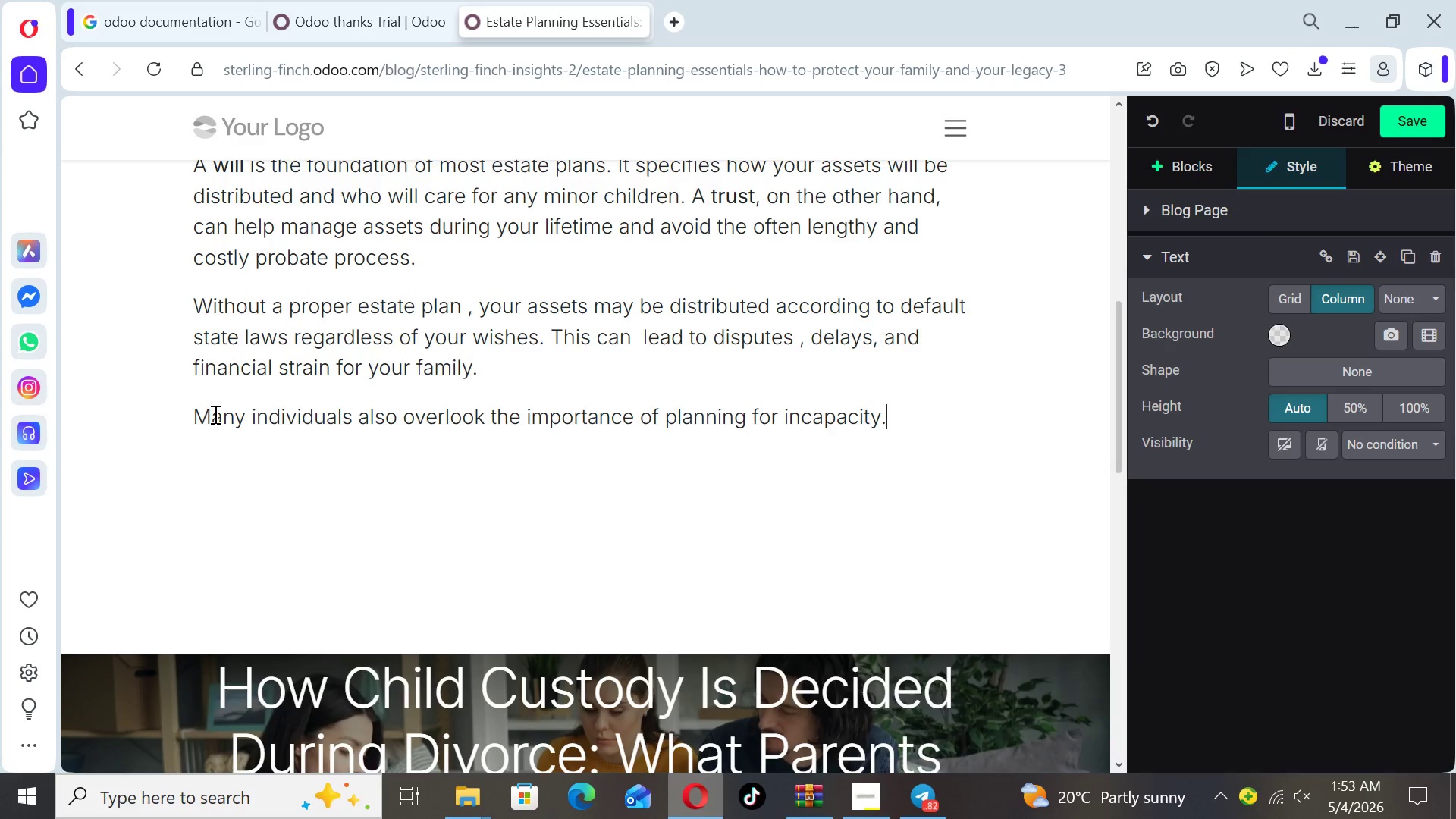 
type( Documents like a durable power )
 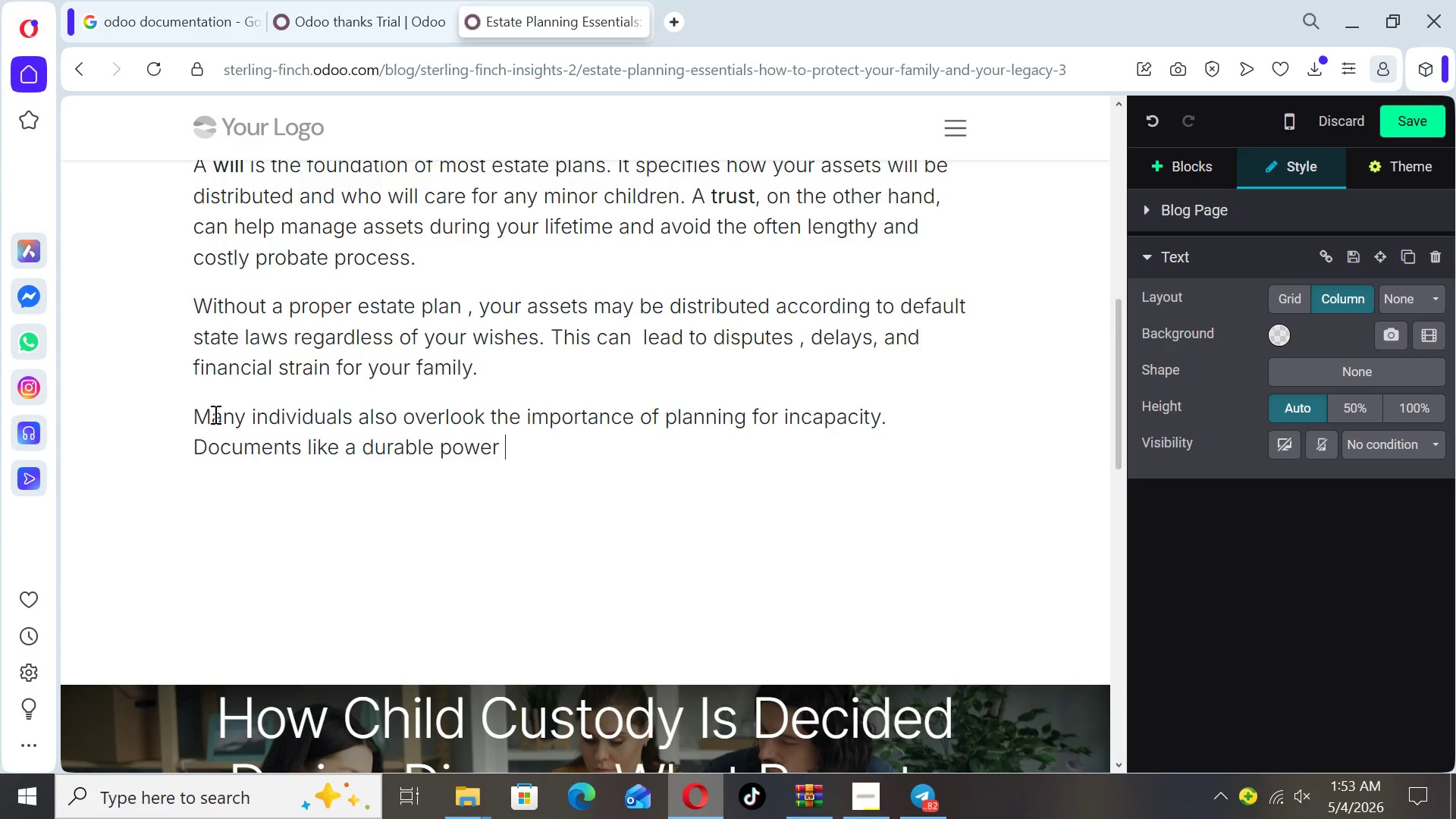 
type(of attorney or healthcare directives )
 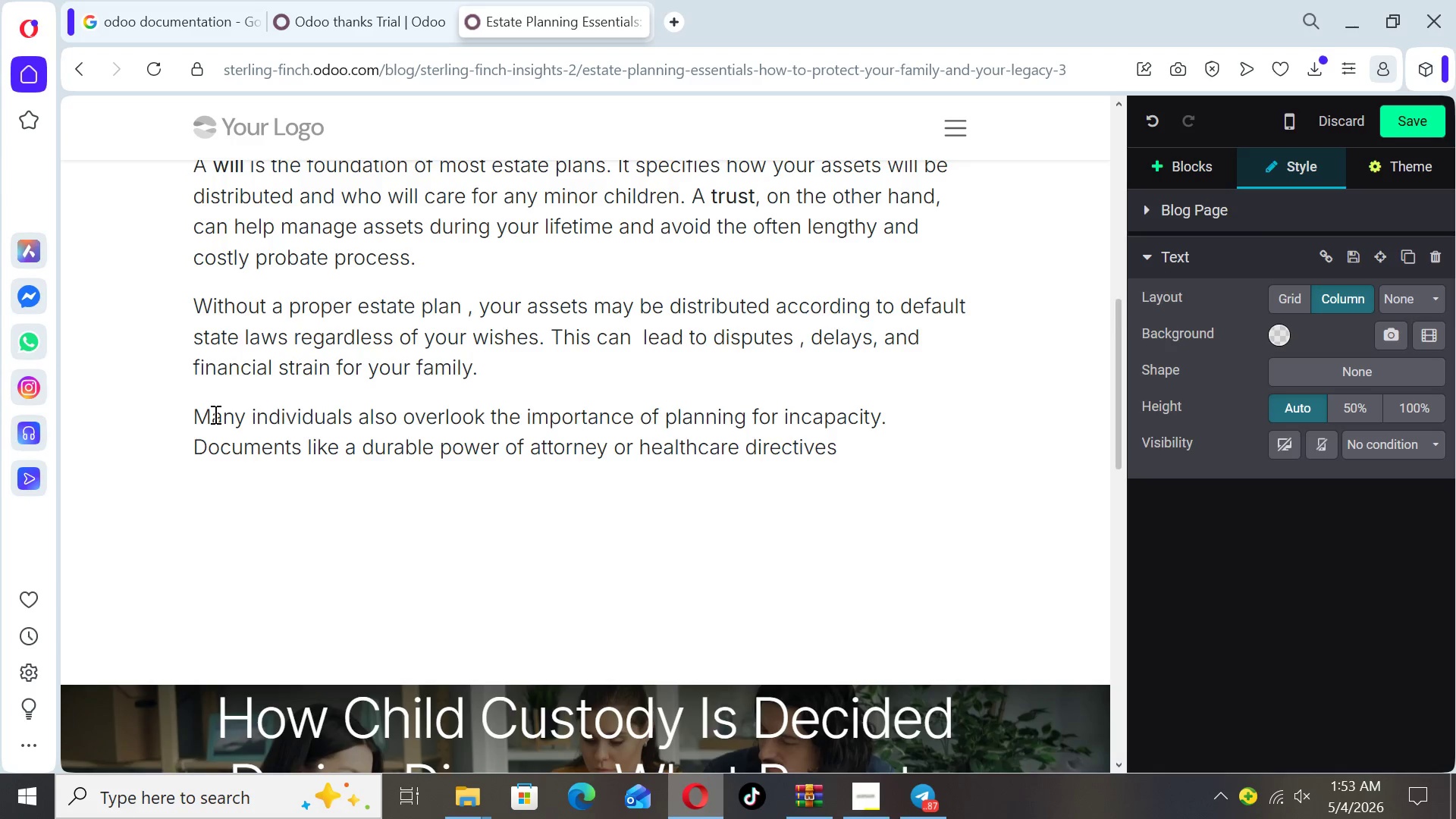 
type(ensure that )
 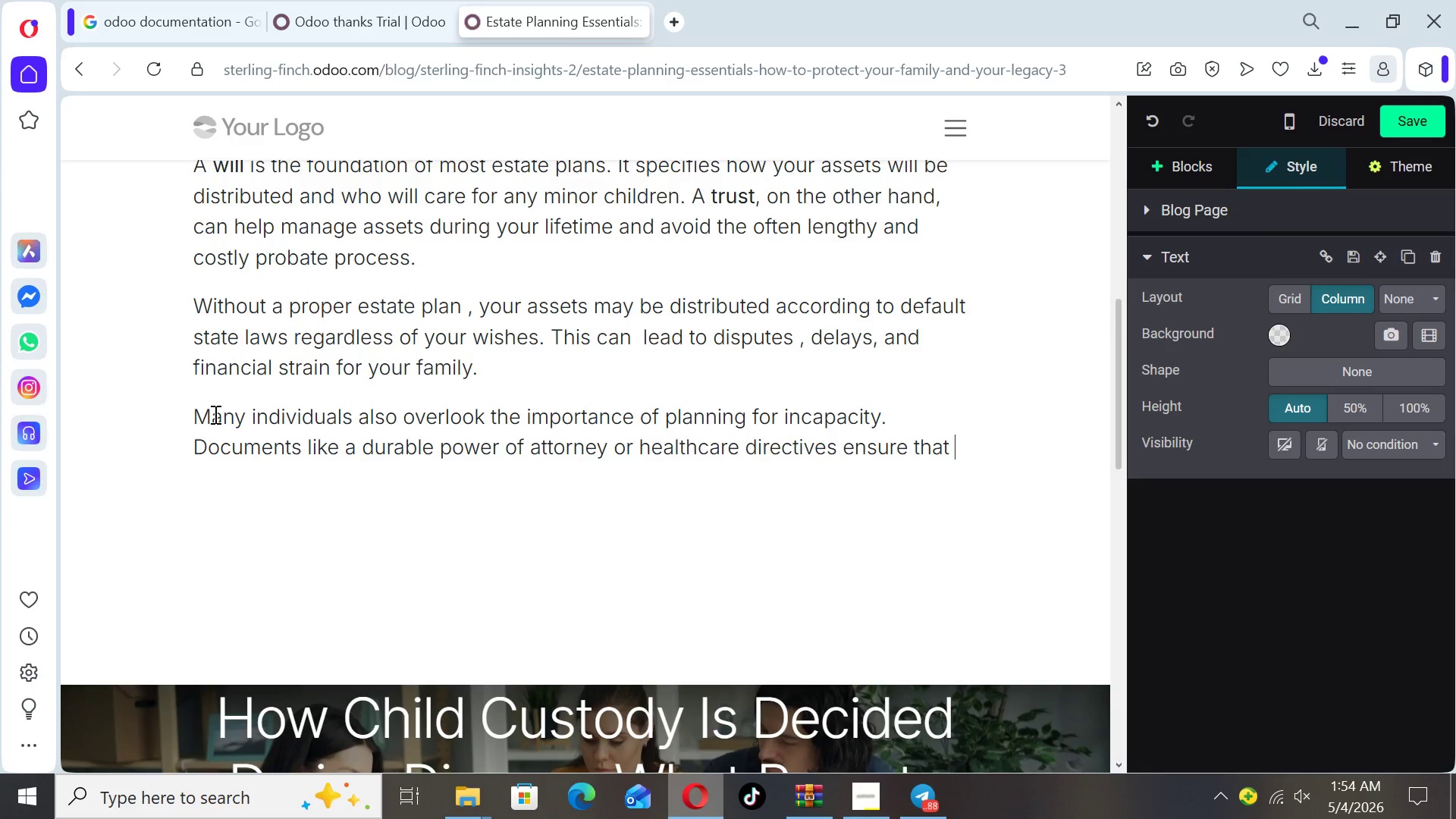 
type(your decisiona)
key(Backspace)
type(s are respected)
 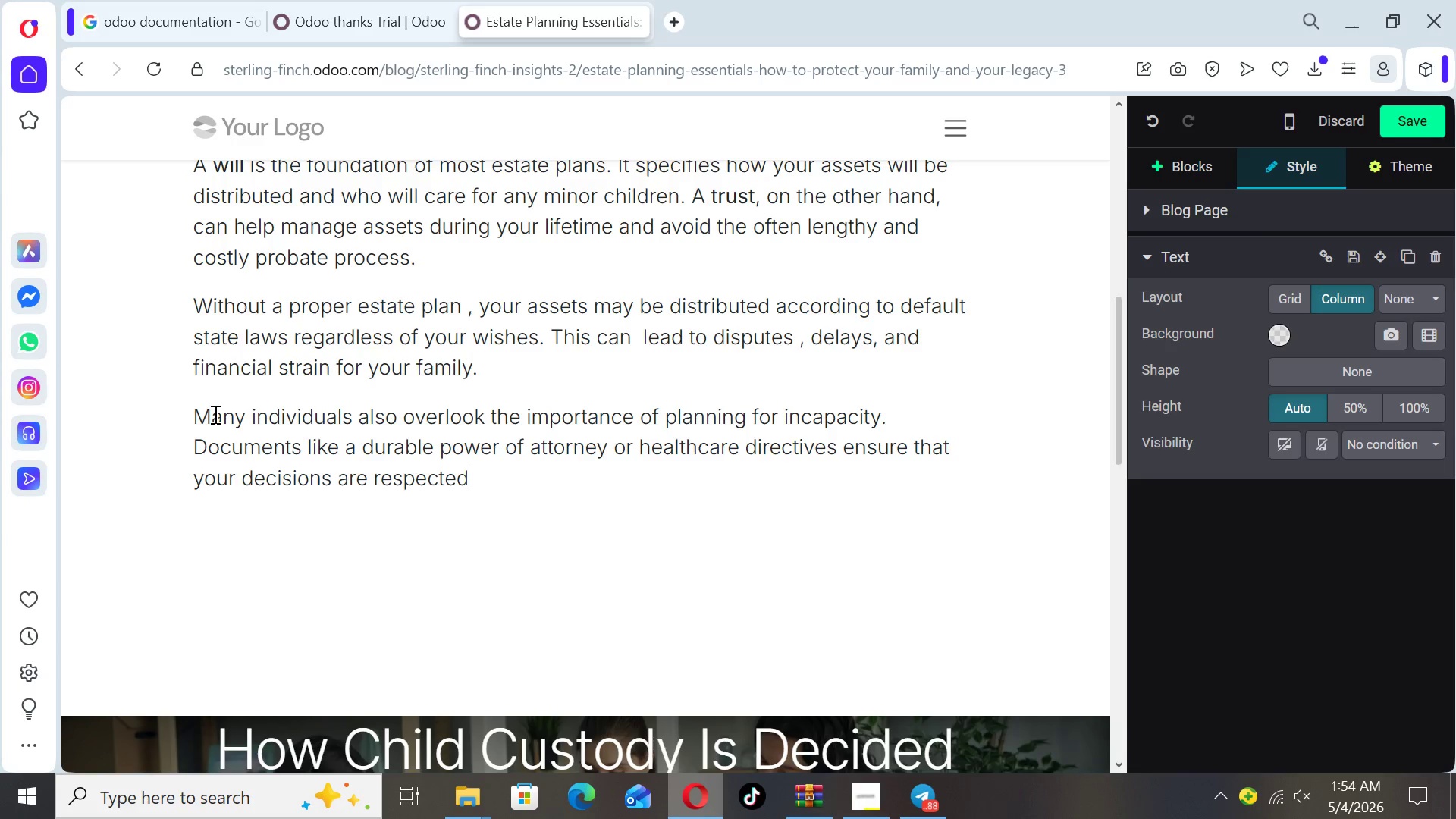 
type( if you're unable to make them yourself)
 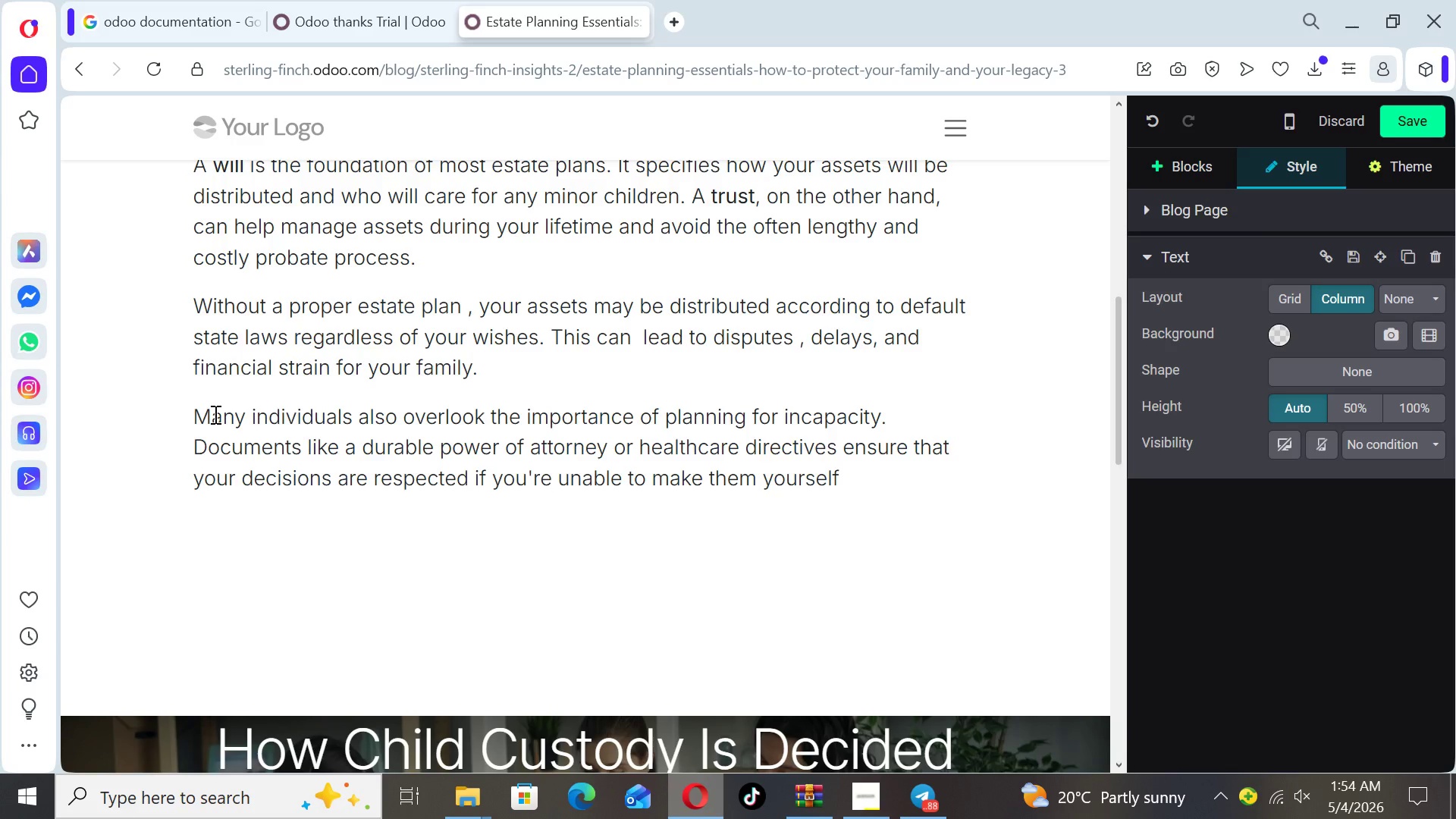 
wait(5.36)
 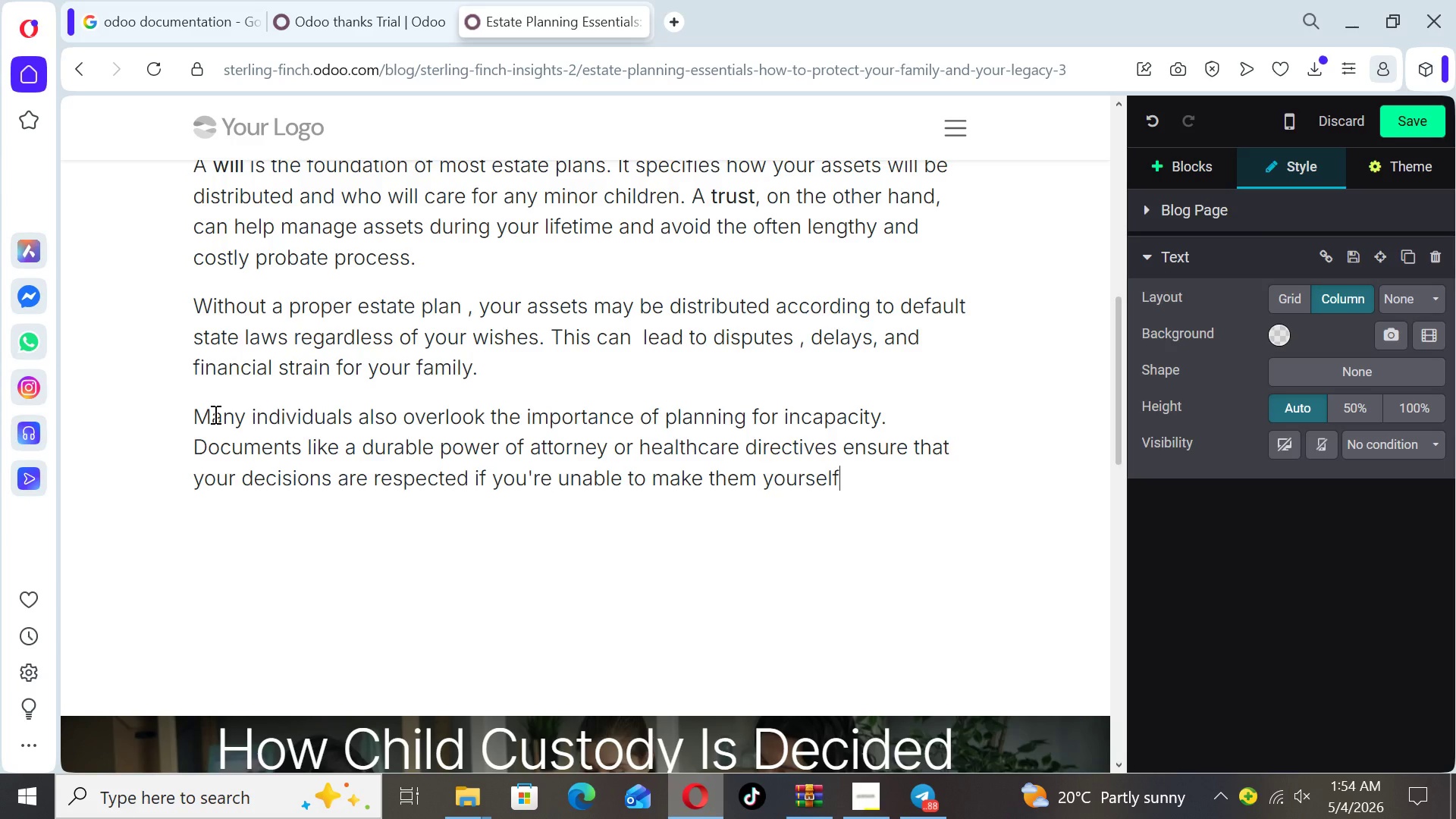 
key(Period)
 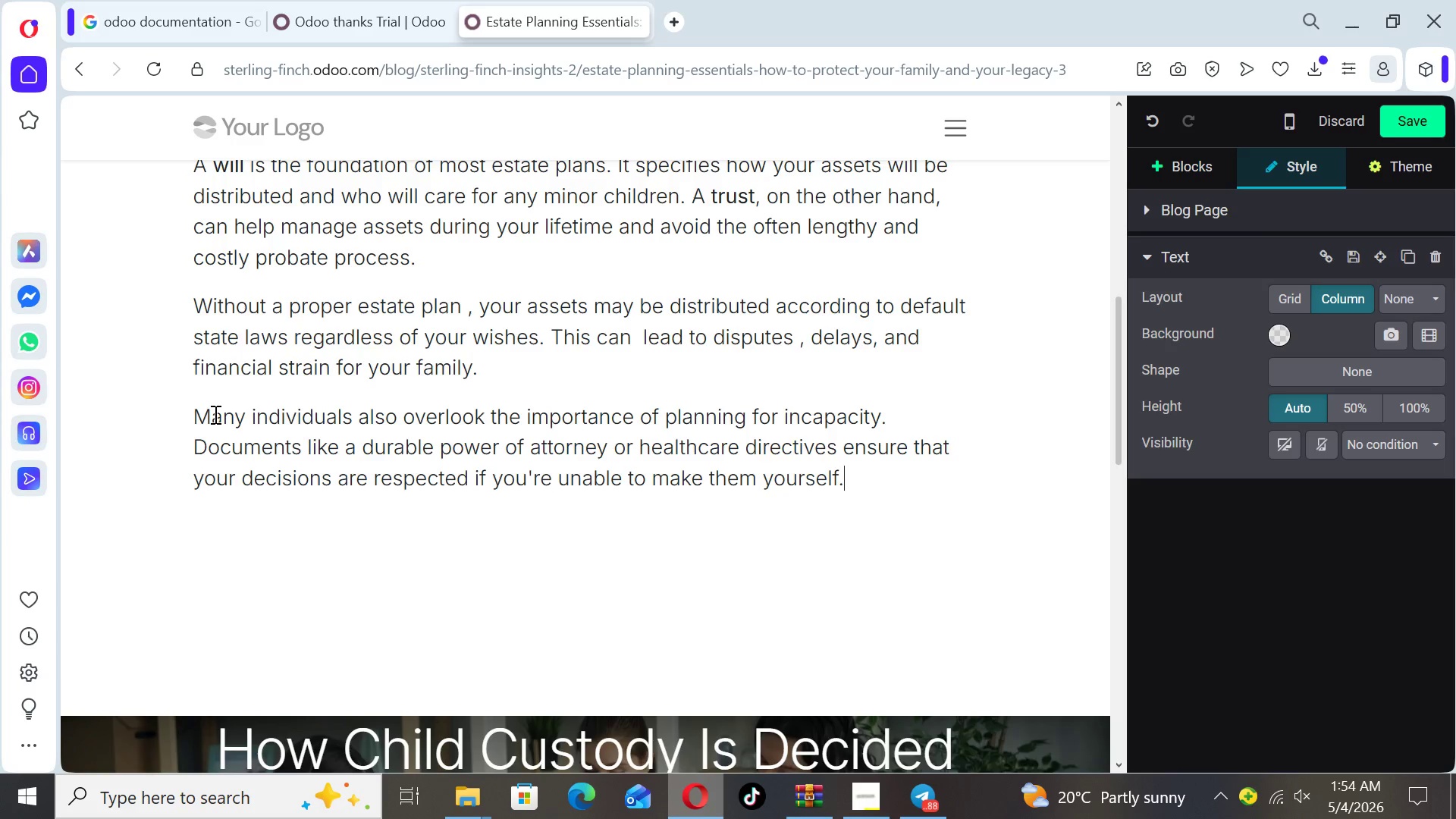 
key(Enter)
 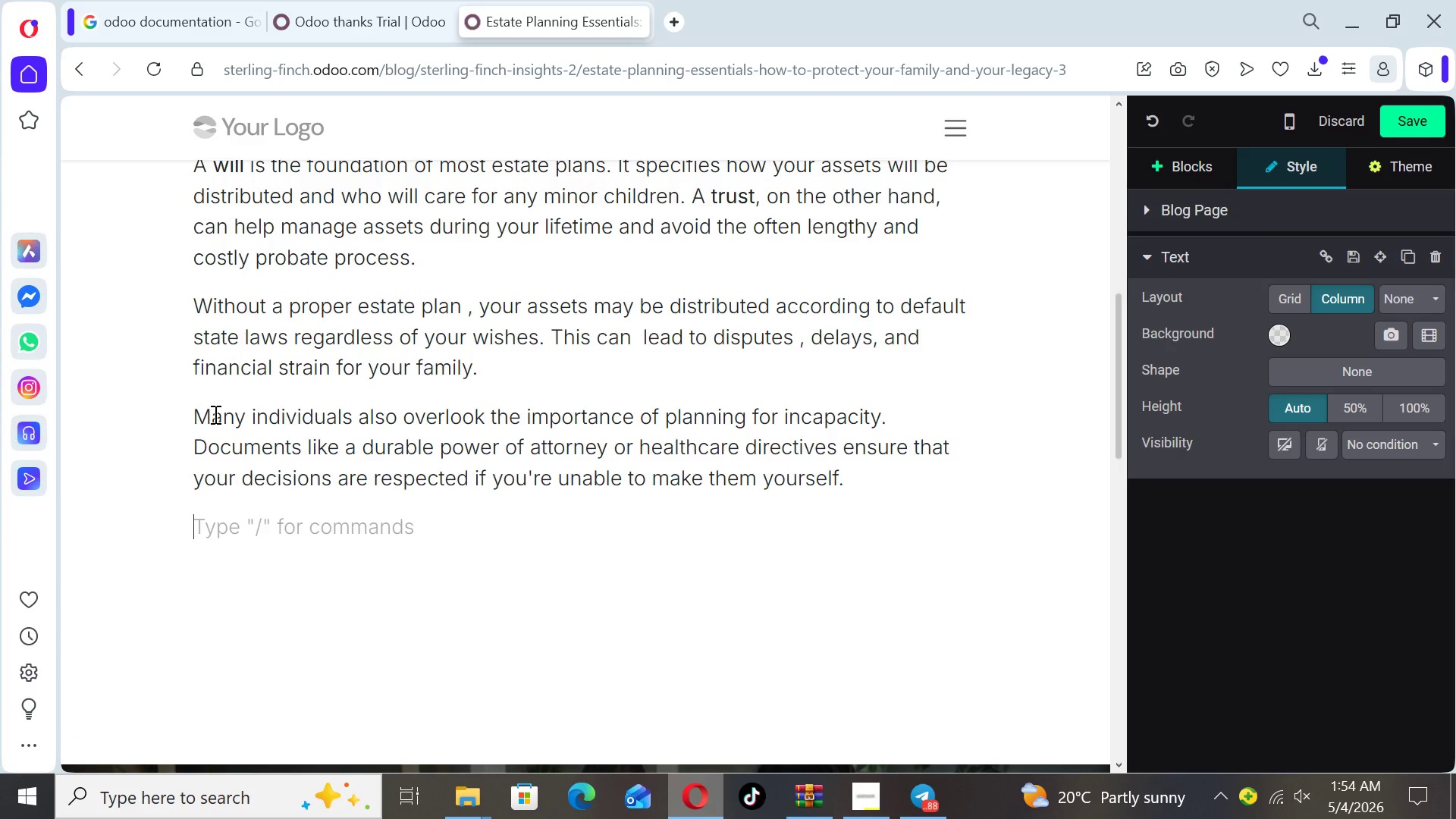 
type(If you haven)
 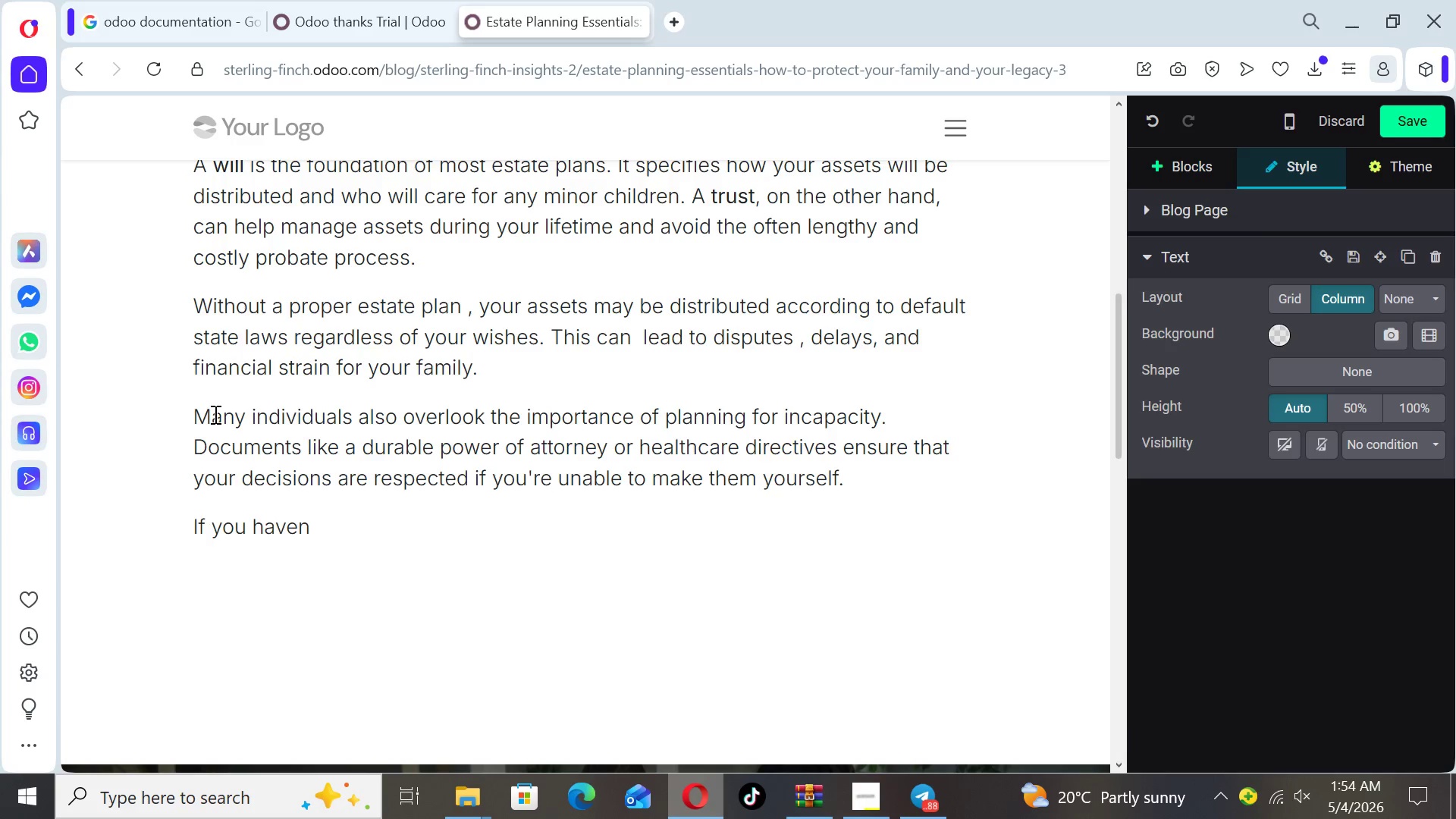 
wait(5.12)
 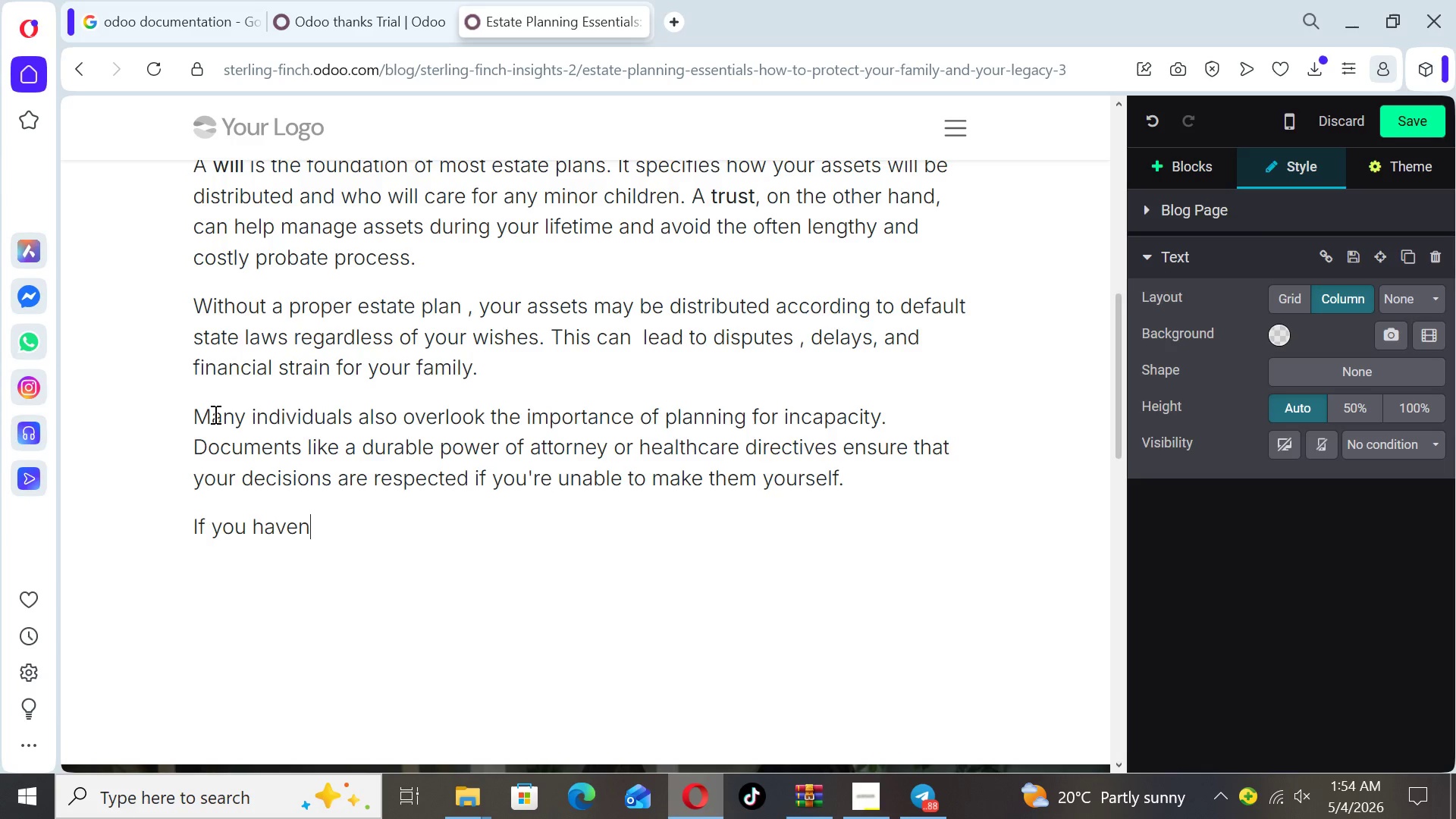 
type('t crae)
key(Backspace)
key(Backspace)
type(eated an estate plan yet, now is the tim )
key(Backspace)
type(e to start)
 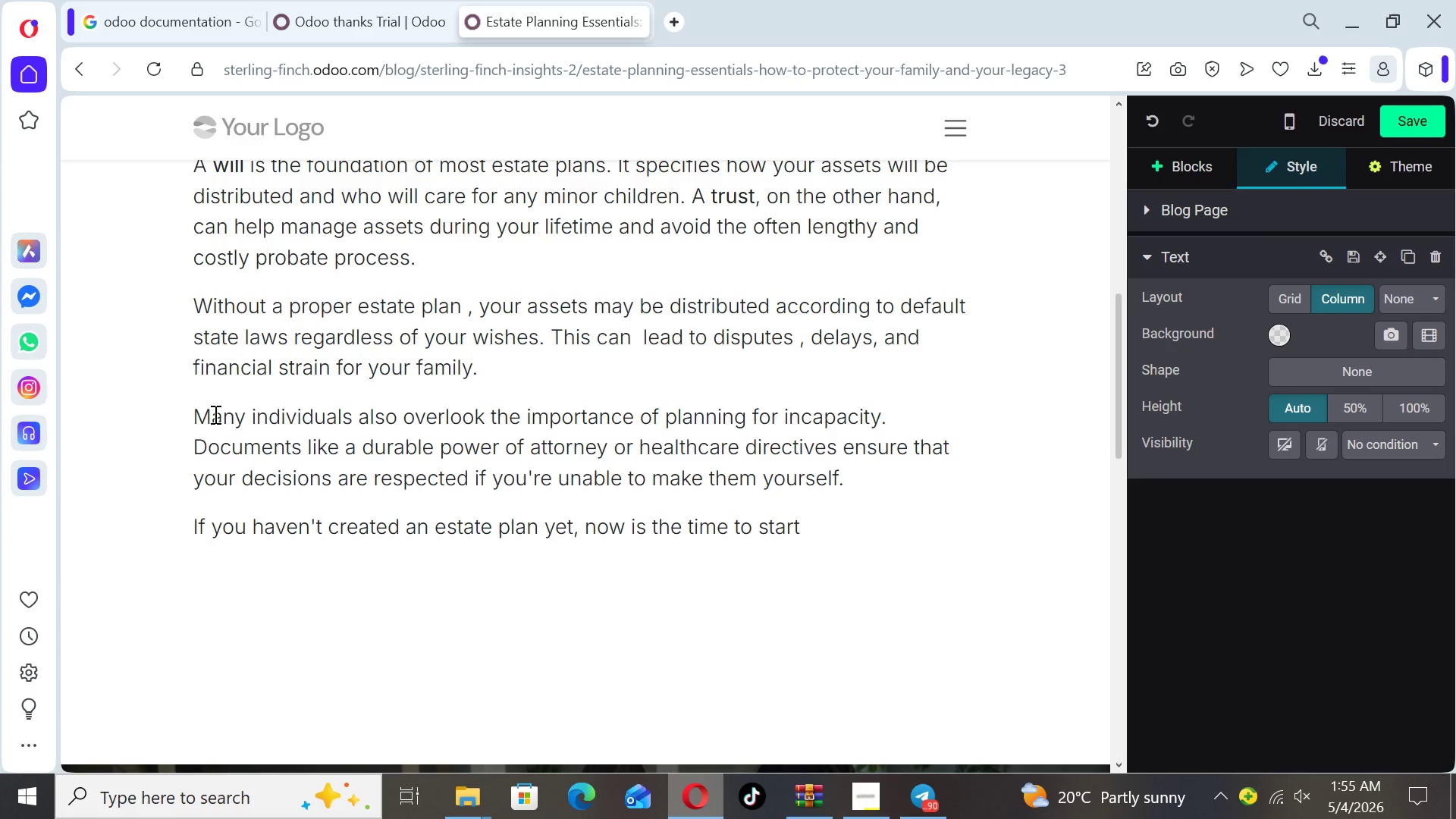 
type(. Takio)
key(Backspace)
type(ng action today can protect your assets)
 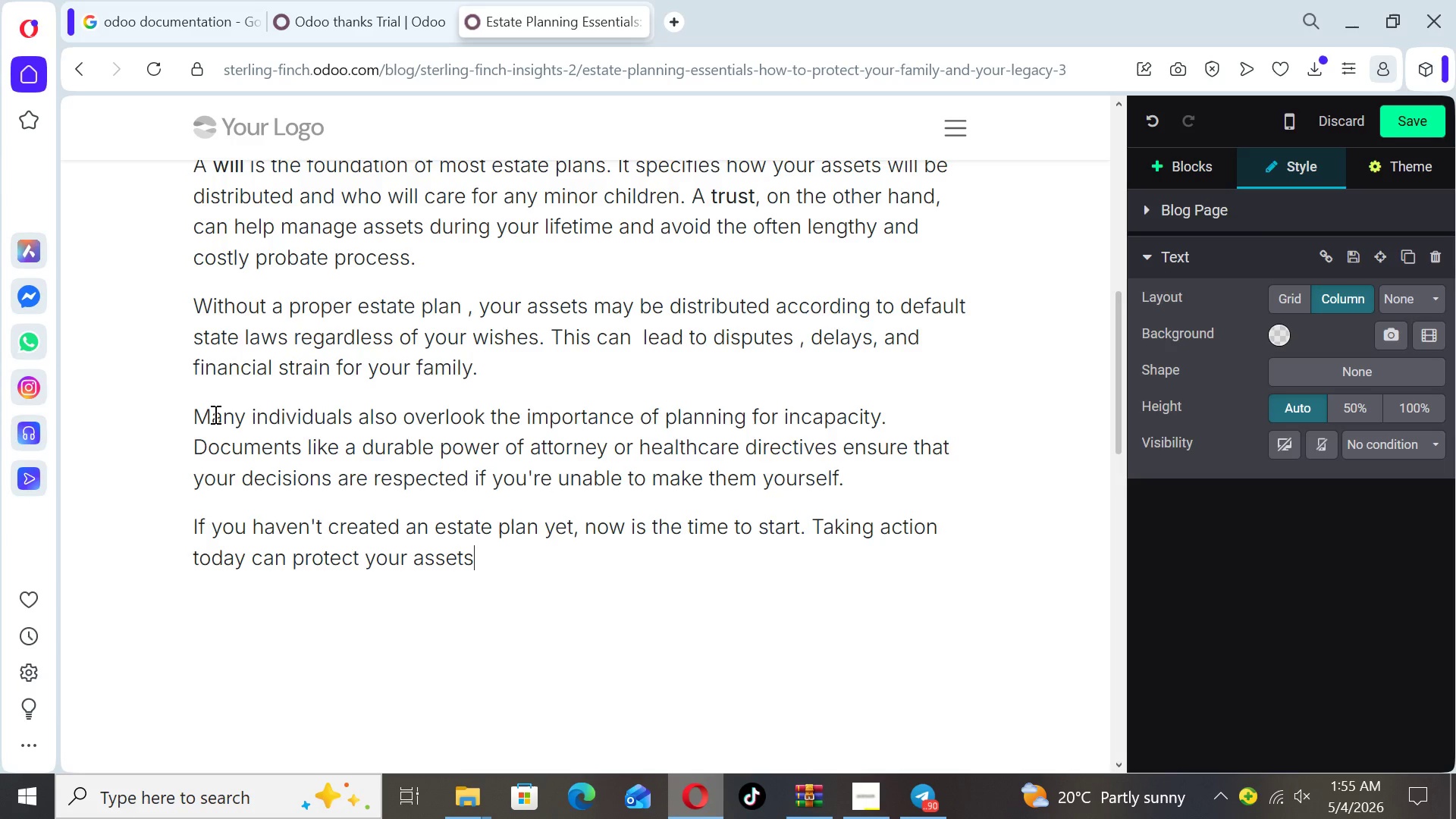 
type(, reduce legal complications)
 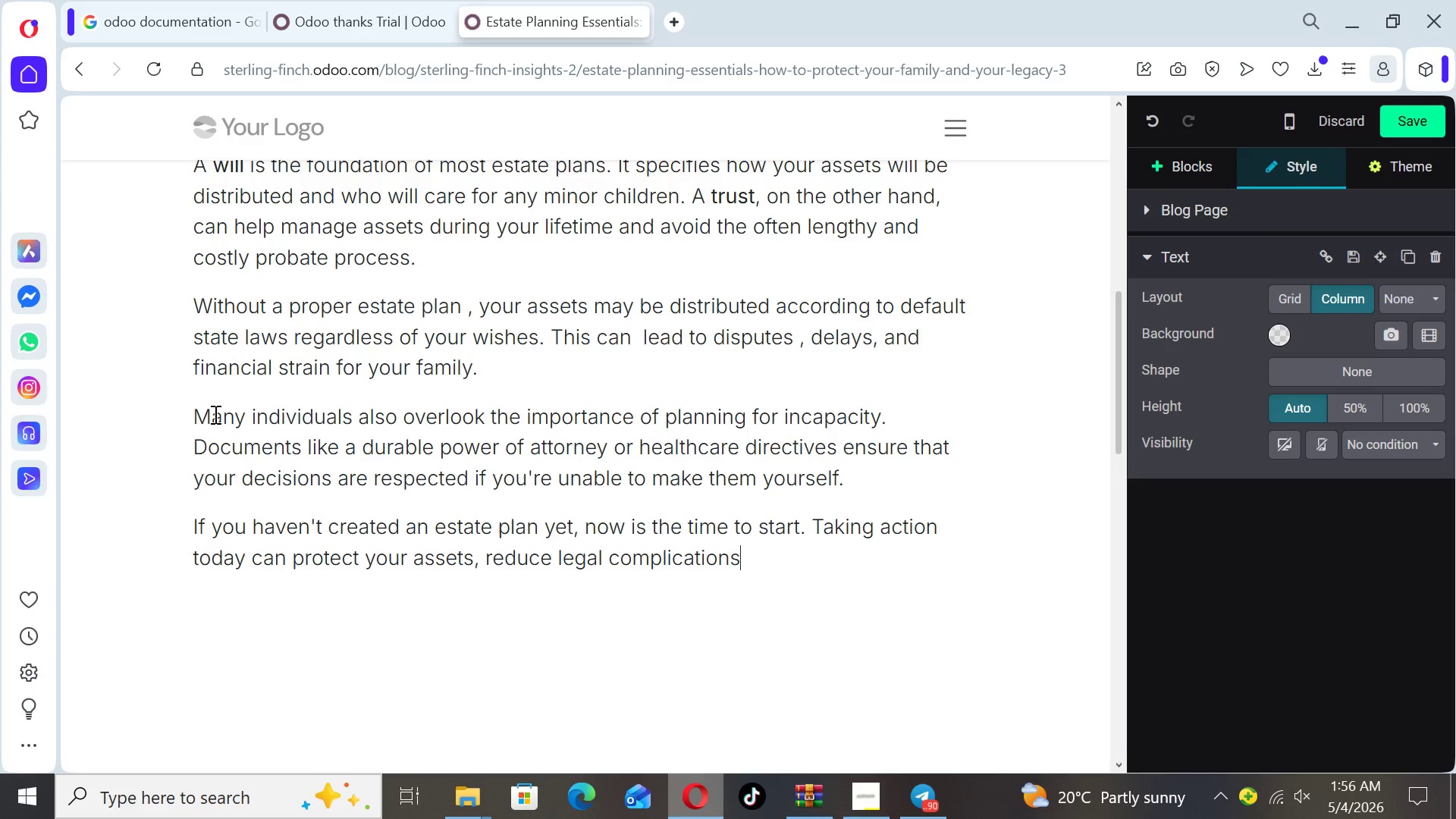 
type(, and i)
key(Backspace)
type(ensure your family is cared for according to o)
key(Backspace)
type(your wishes.)
 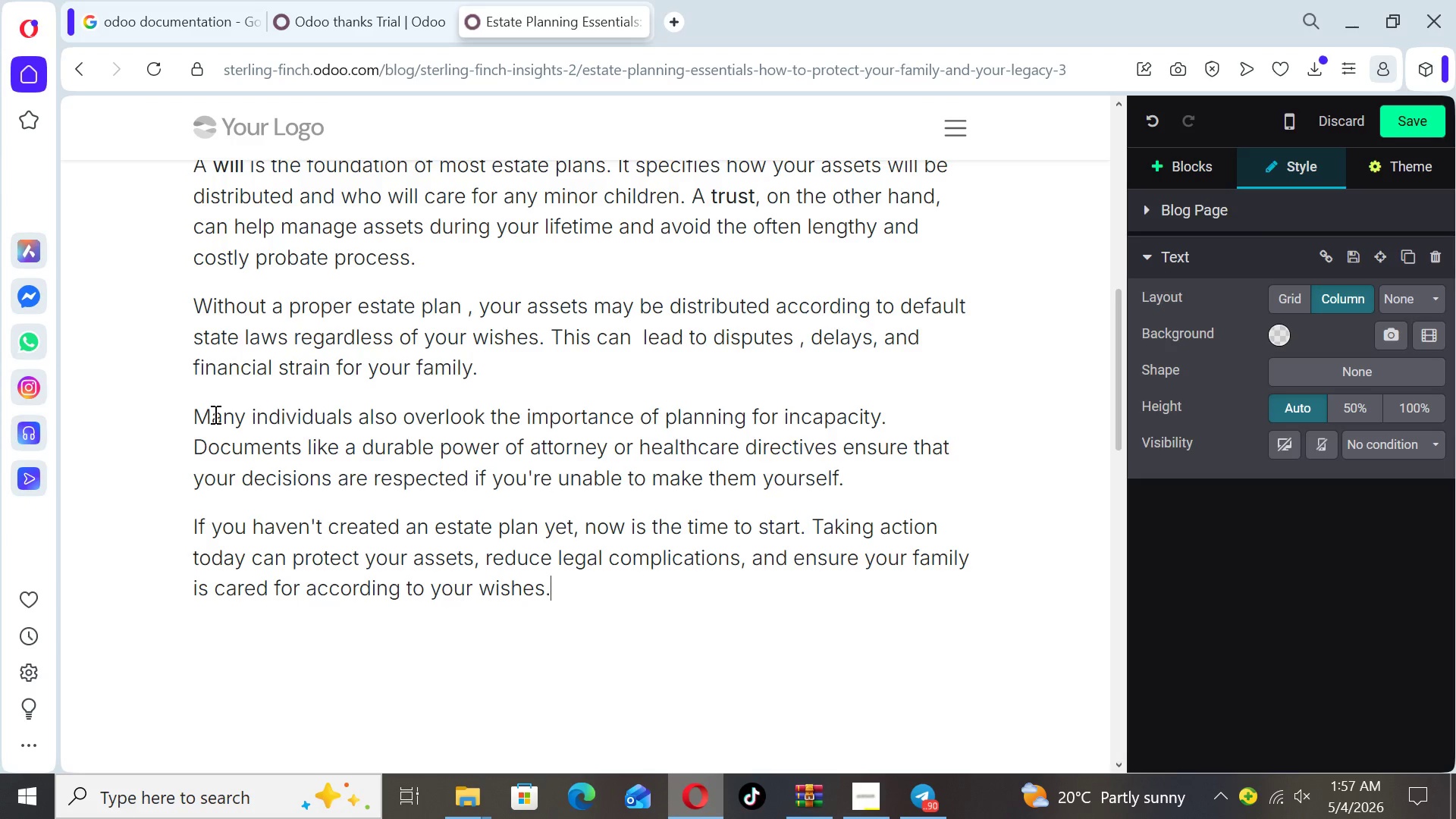 
wait(27.22)
 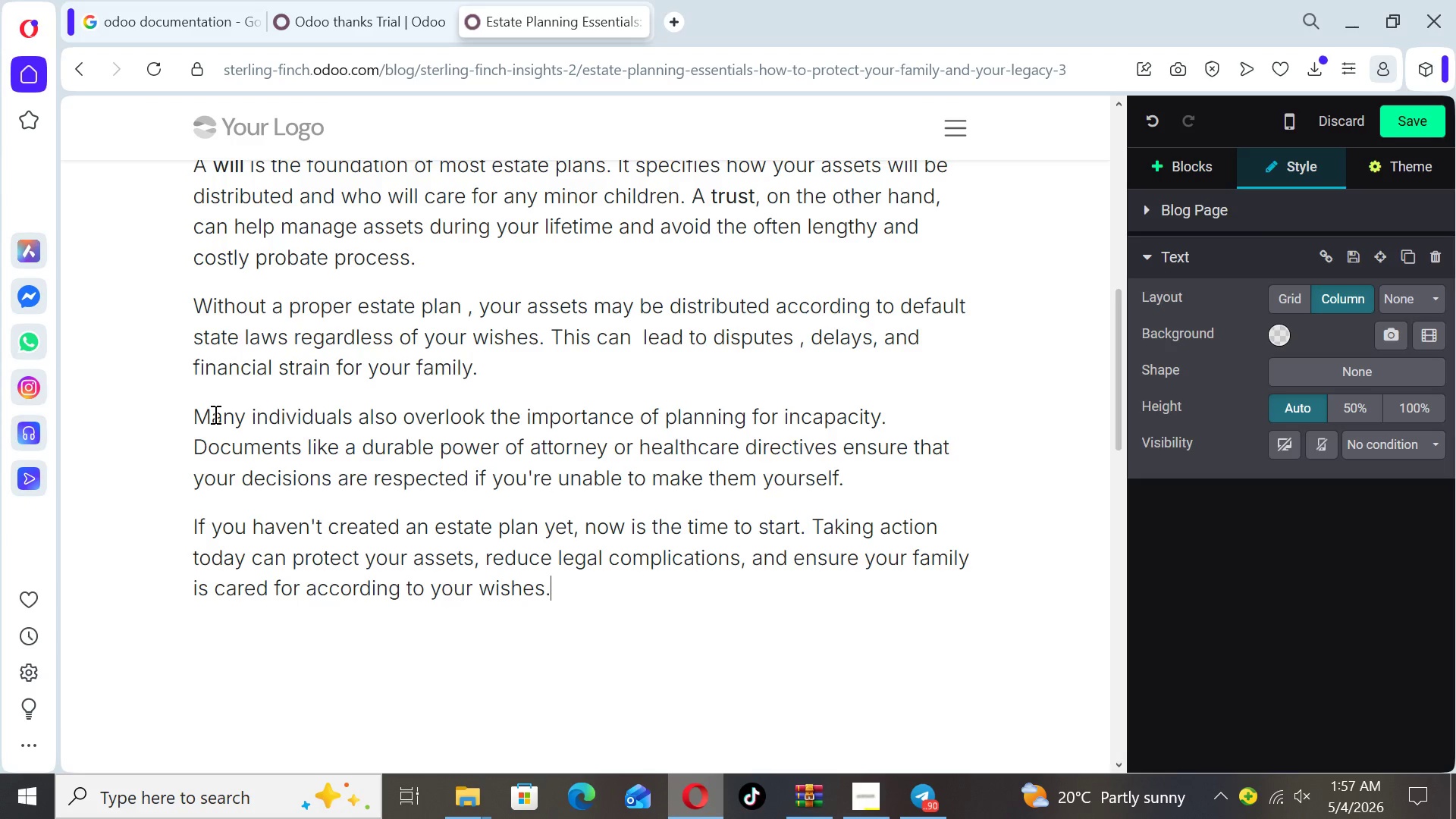 
left_click_drag(start_coordinate=[1125, 434], to_coordinate=[1126, 395])
 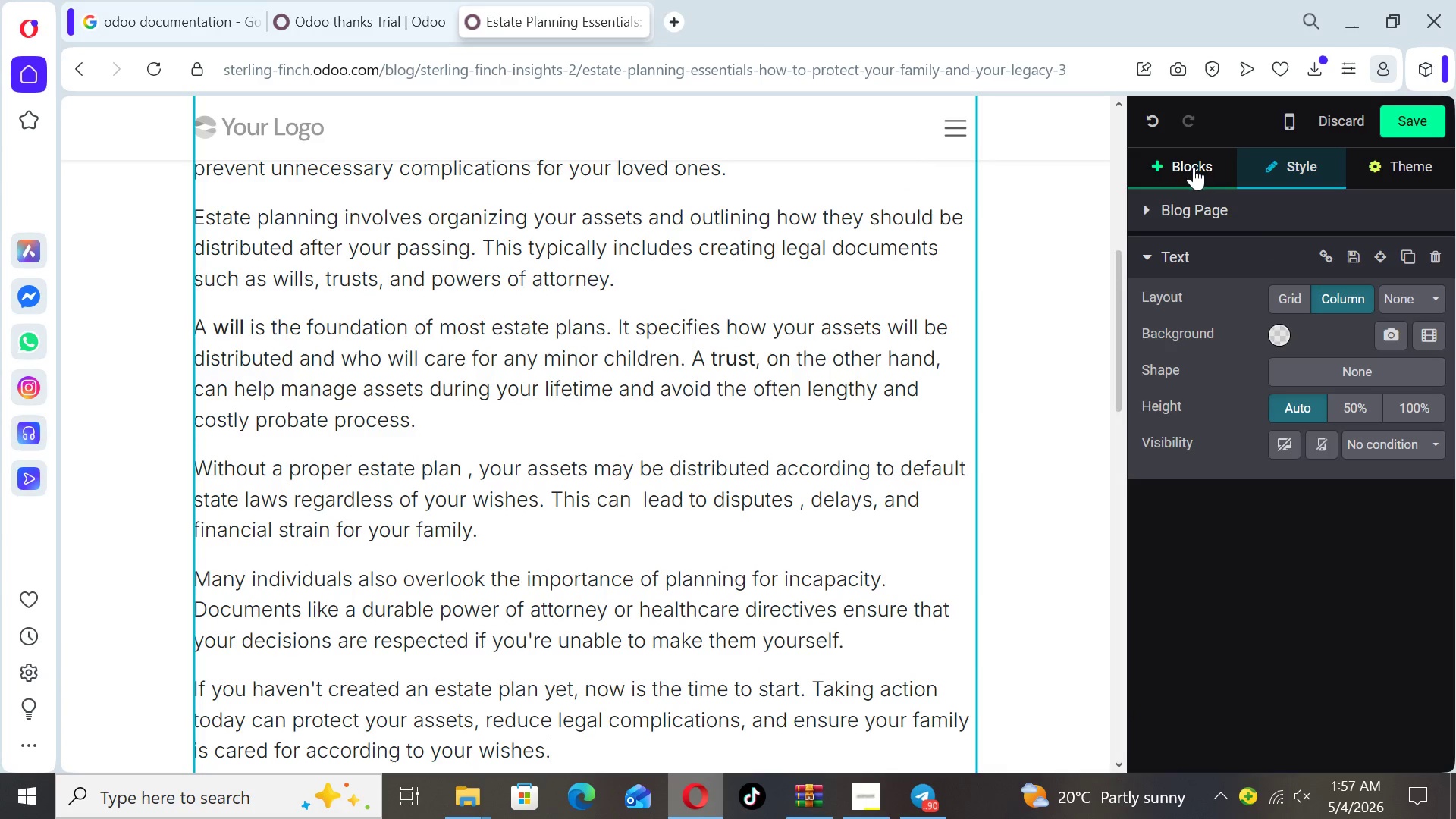 
left_click([1194, 168])
 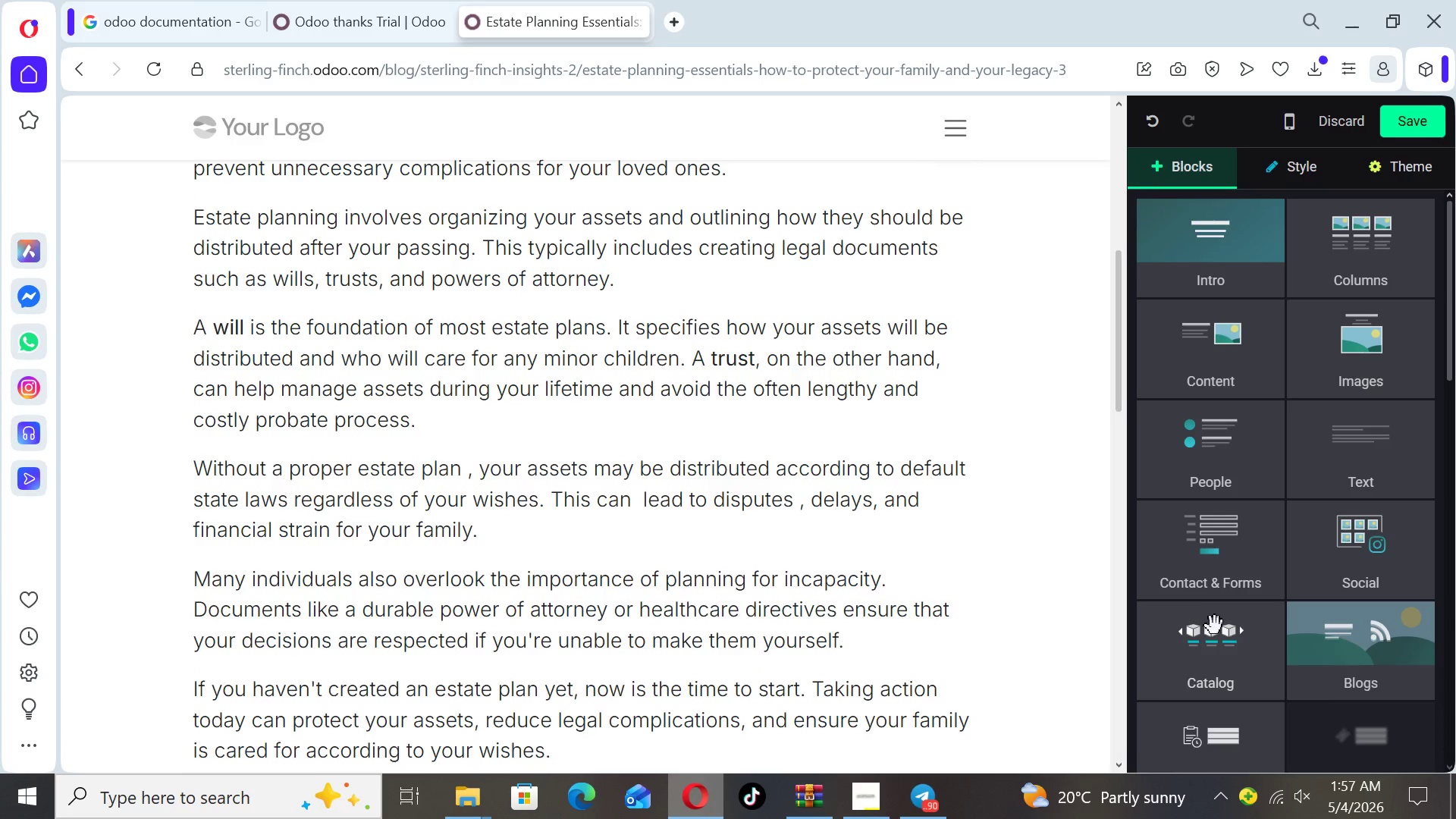 
left_click([1227, 549])
 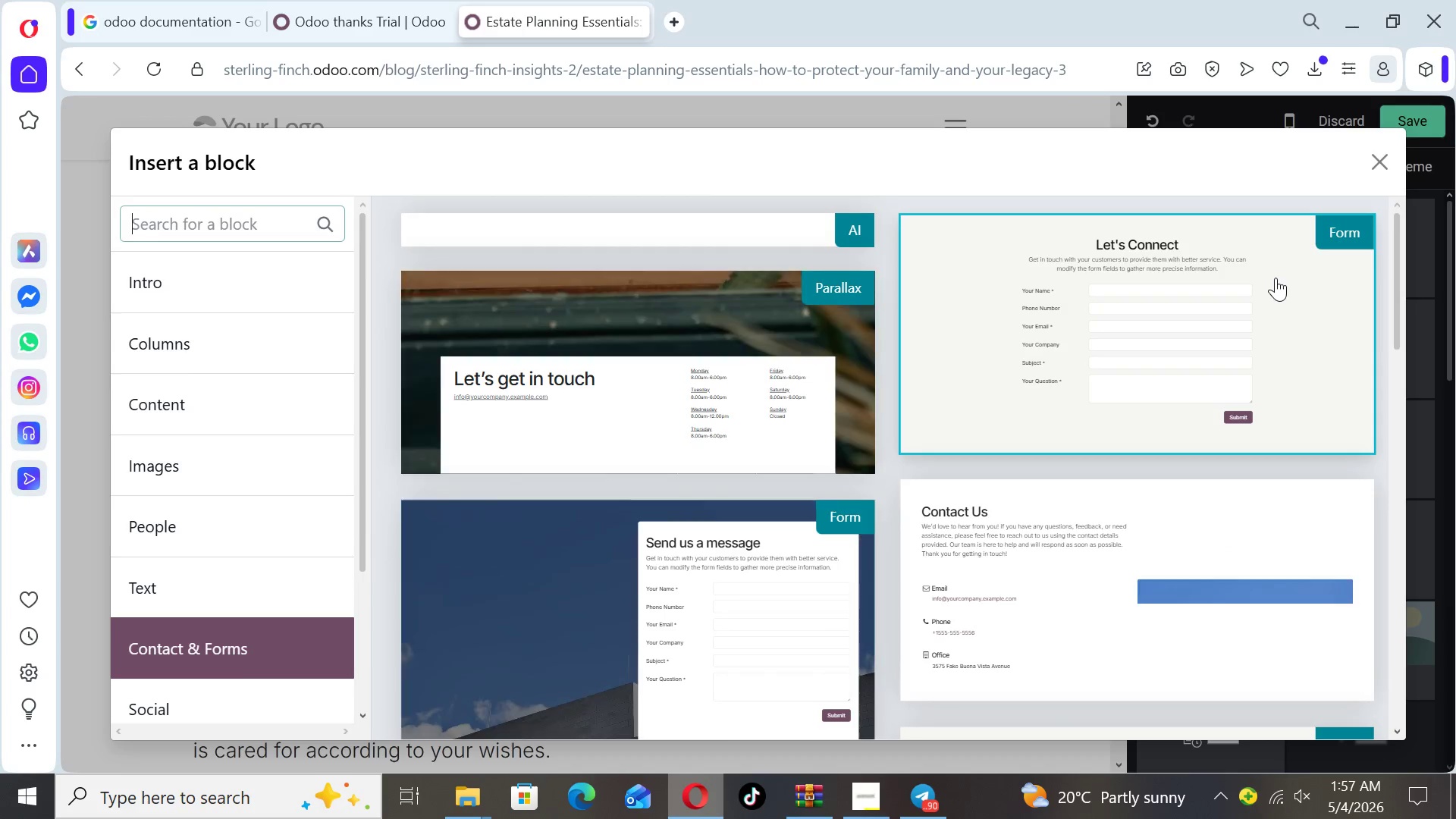 
left_click([1274, 278])
 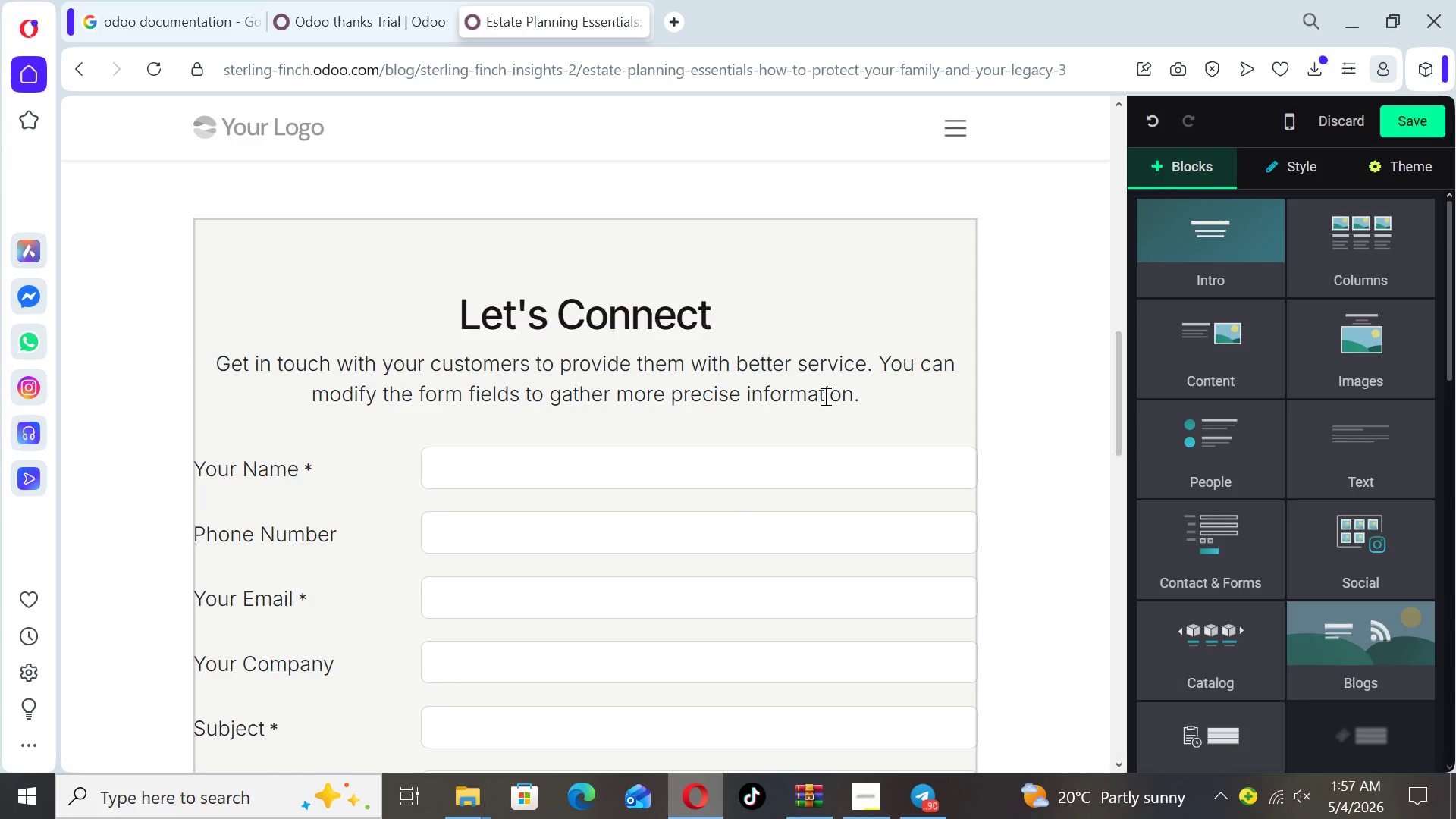 
left_click_drag(start_coordinate=[862, 403], to_coordinate=[213, 369])
 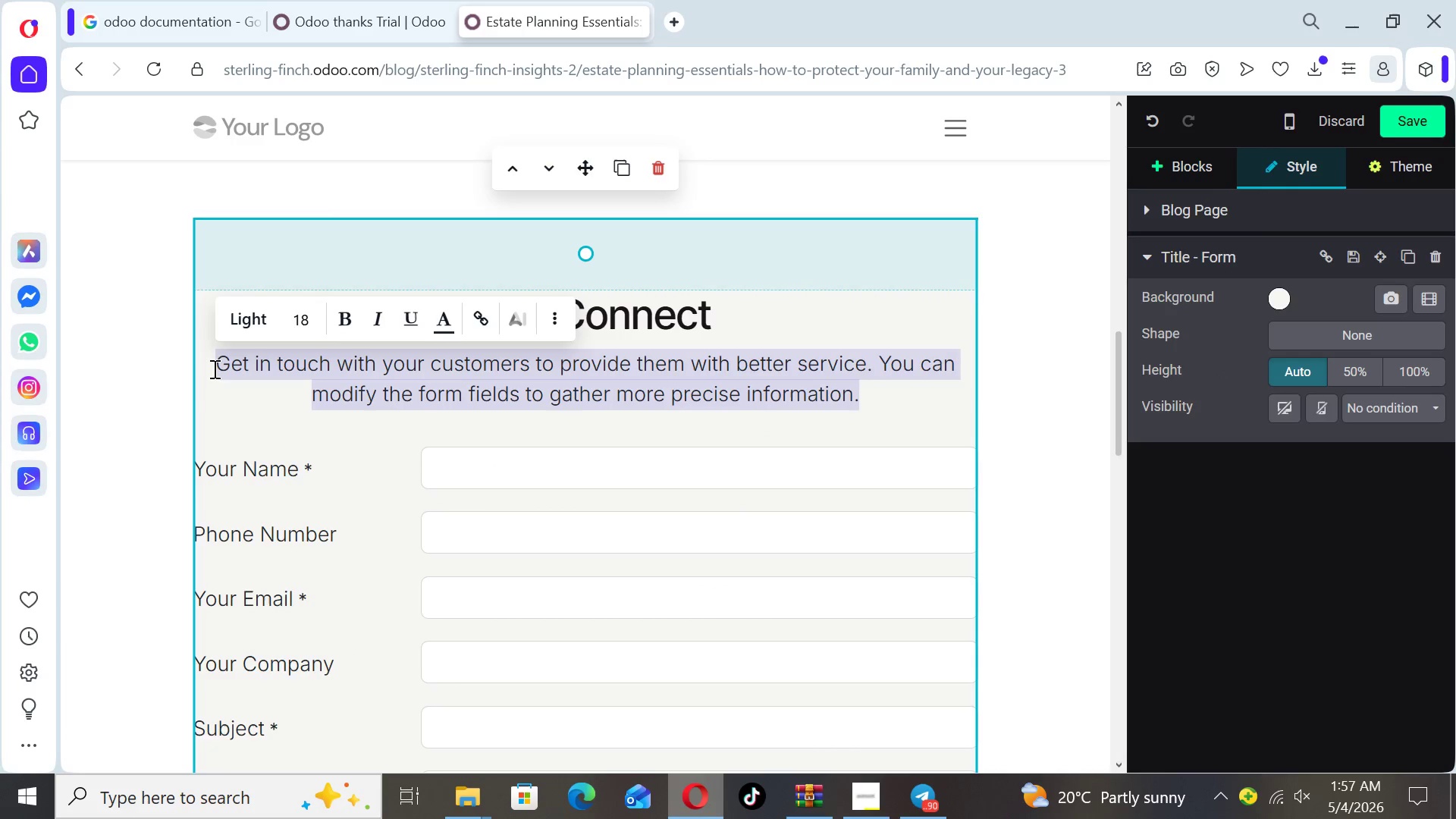 
type(Schedule a Confidential Consultation)
 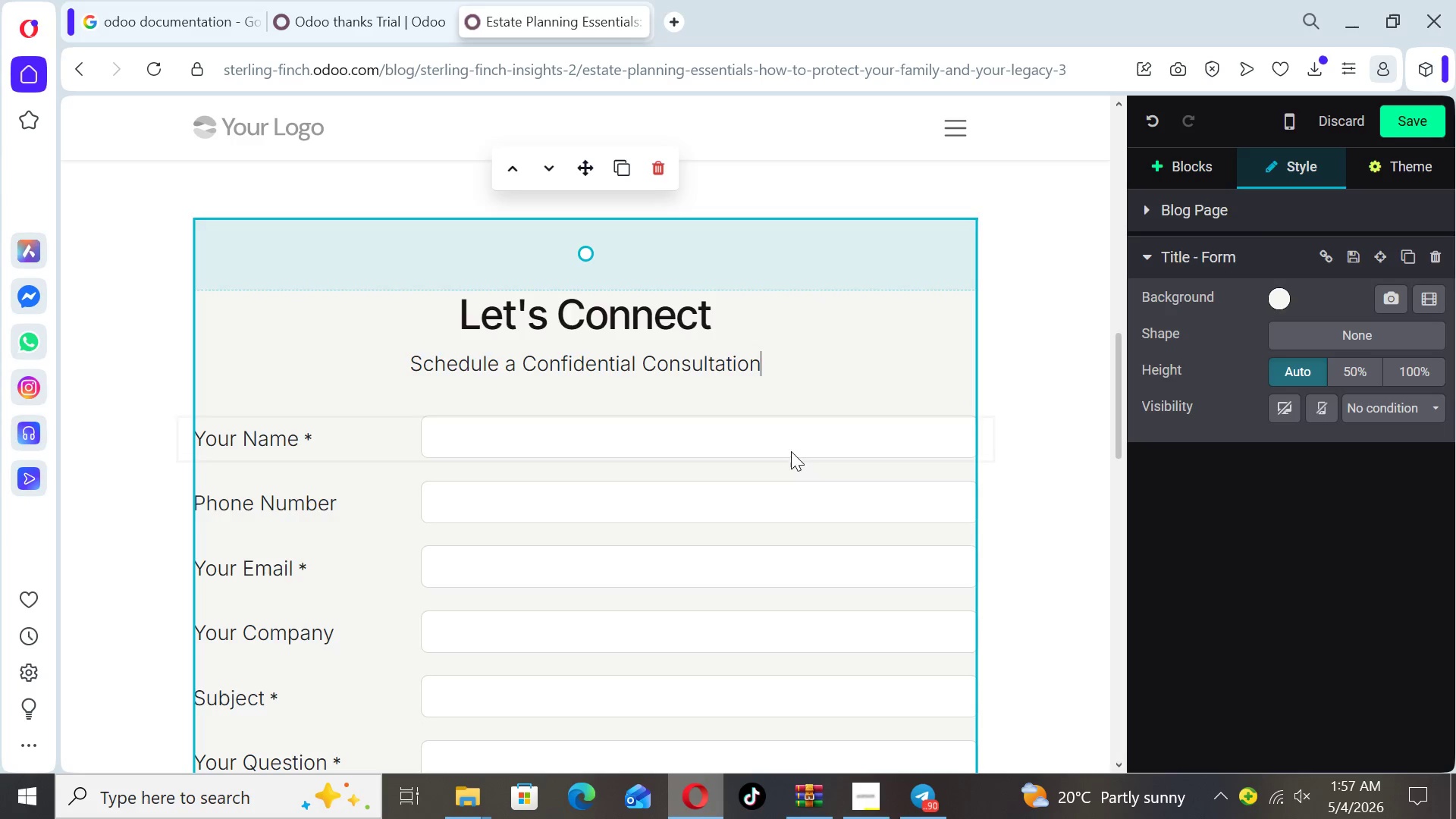 
wait(5.95)
 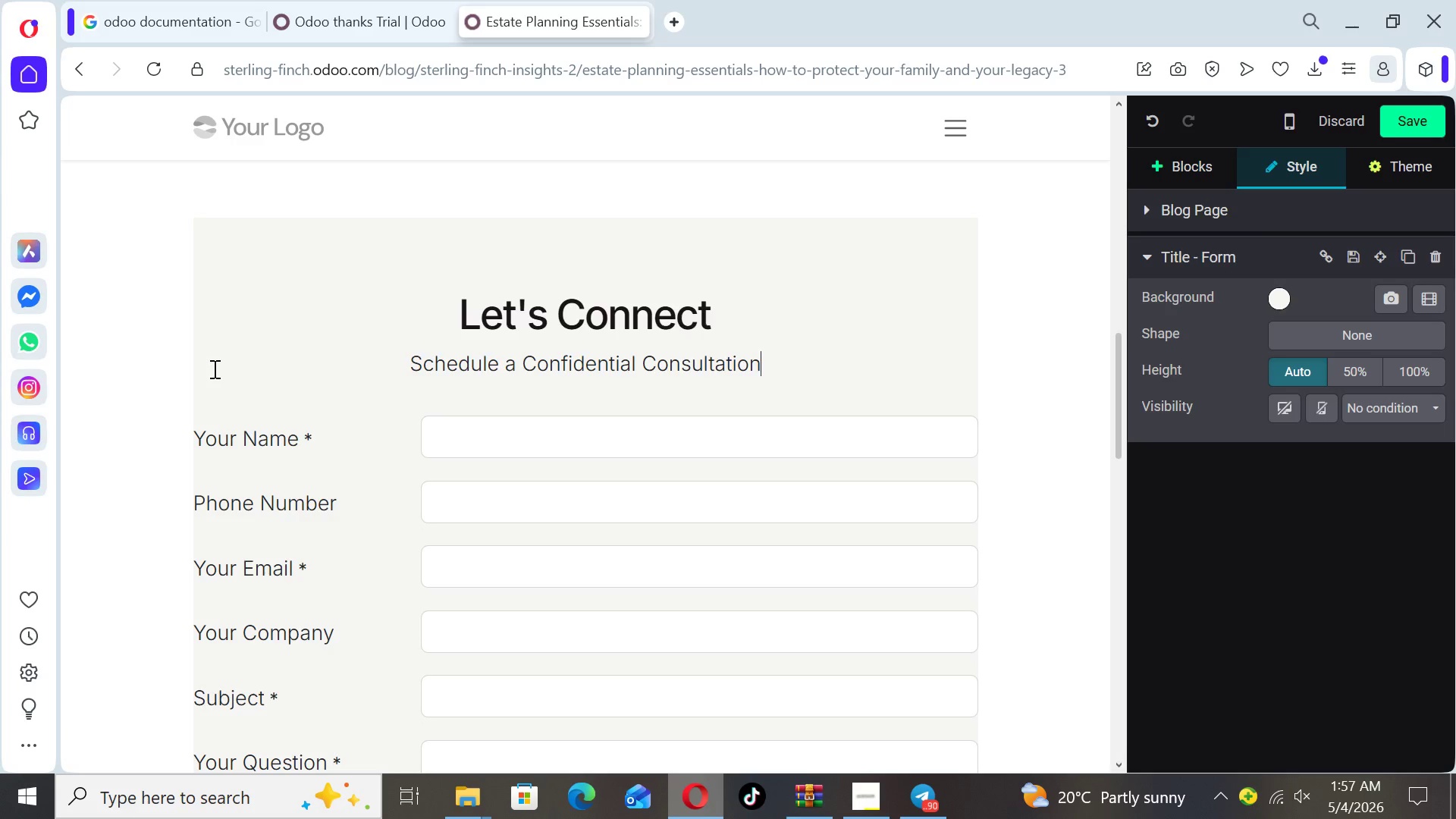 
left_click([626, 635])
 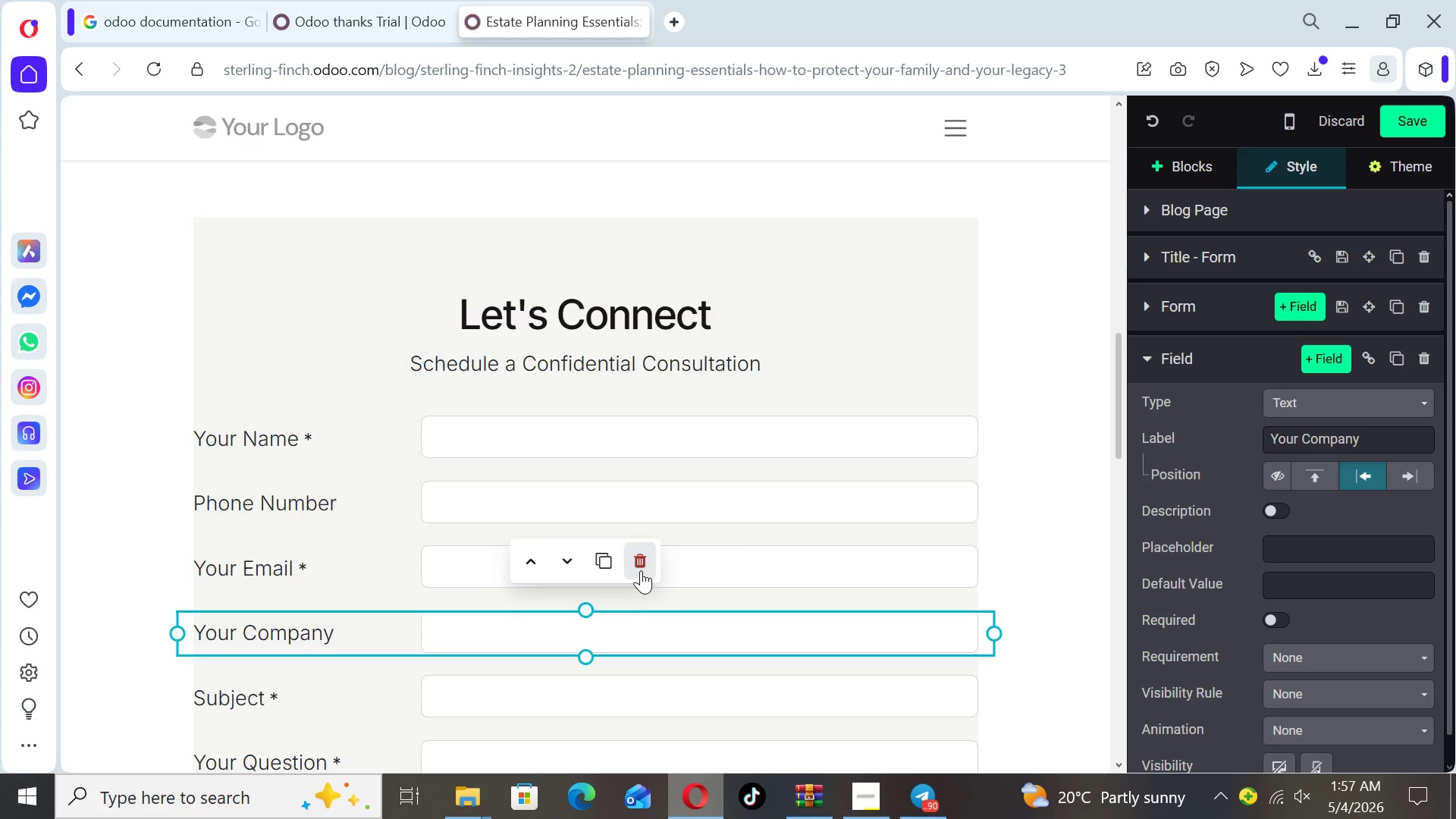 
left_click([640, 570])
 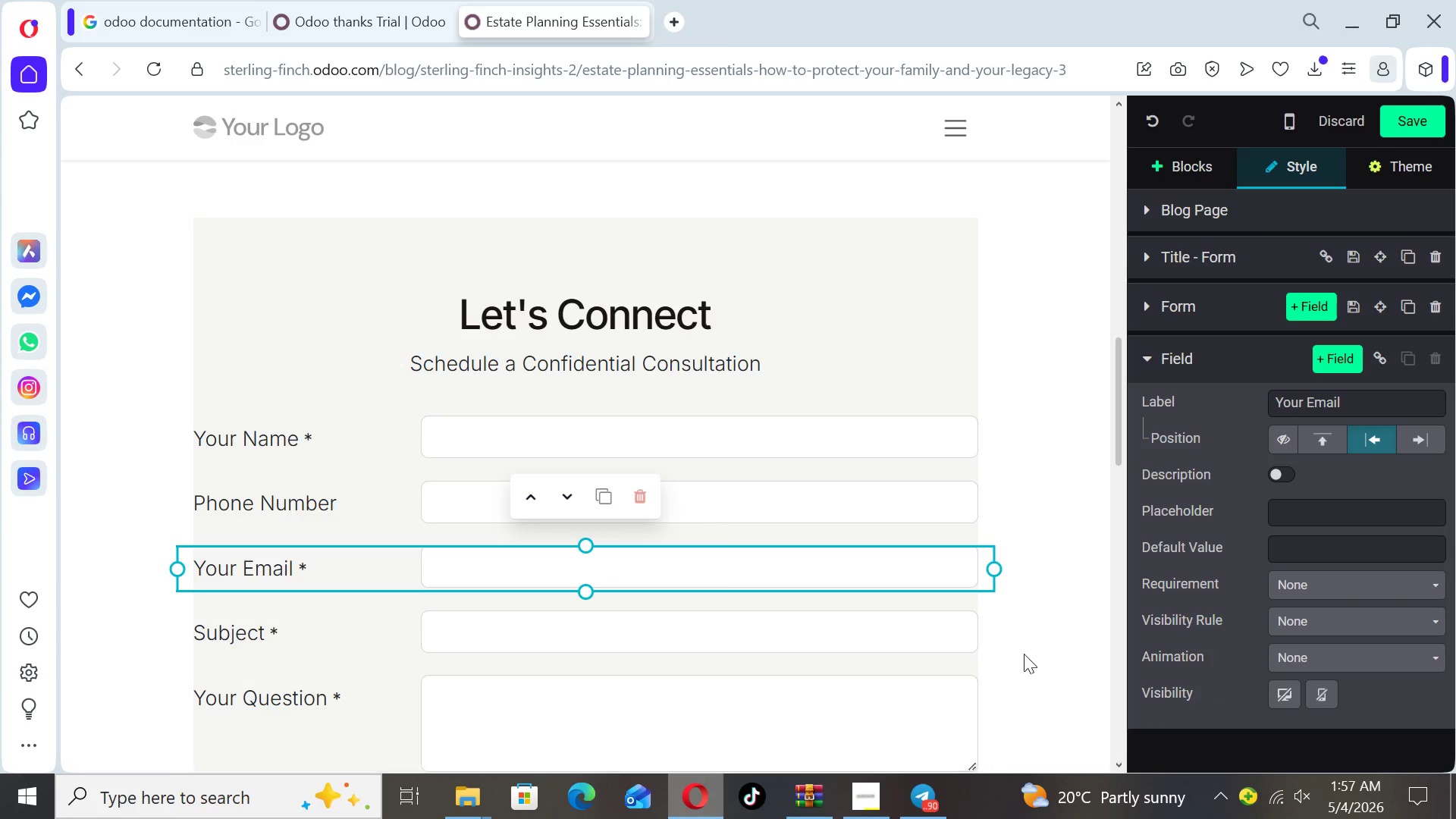 
left_click([1069, 632])
 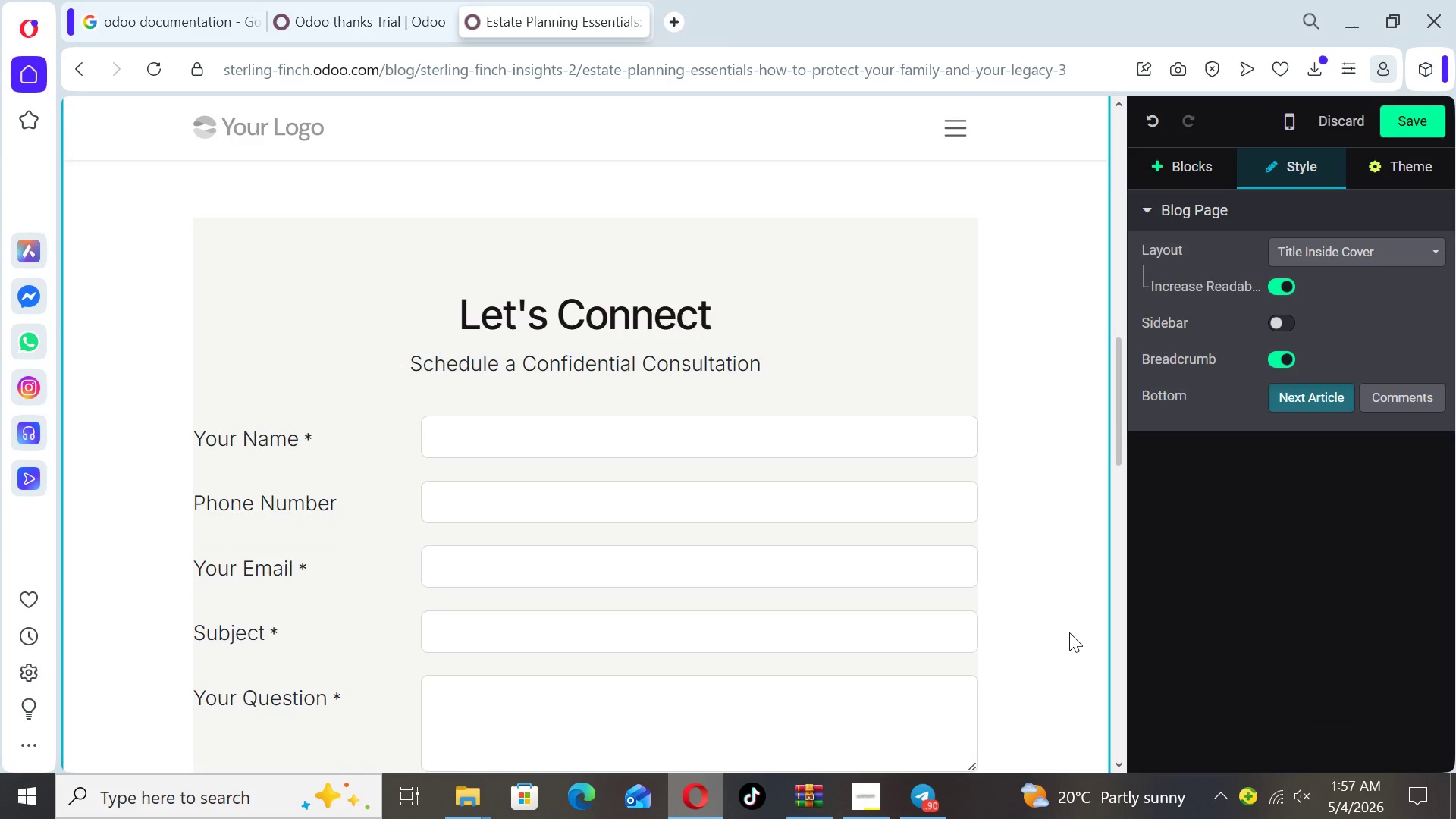 
key(ArrowDown)
 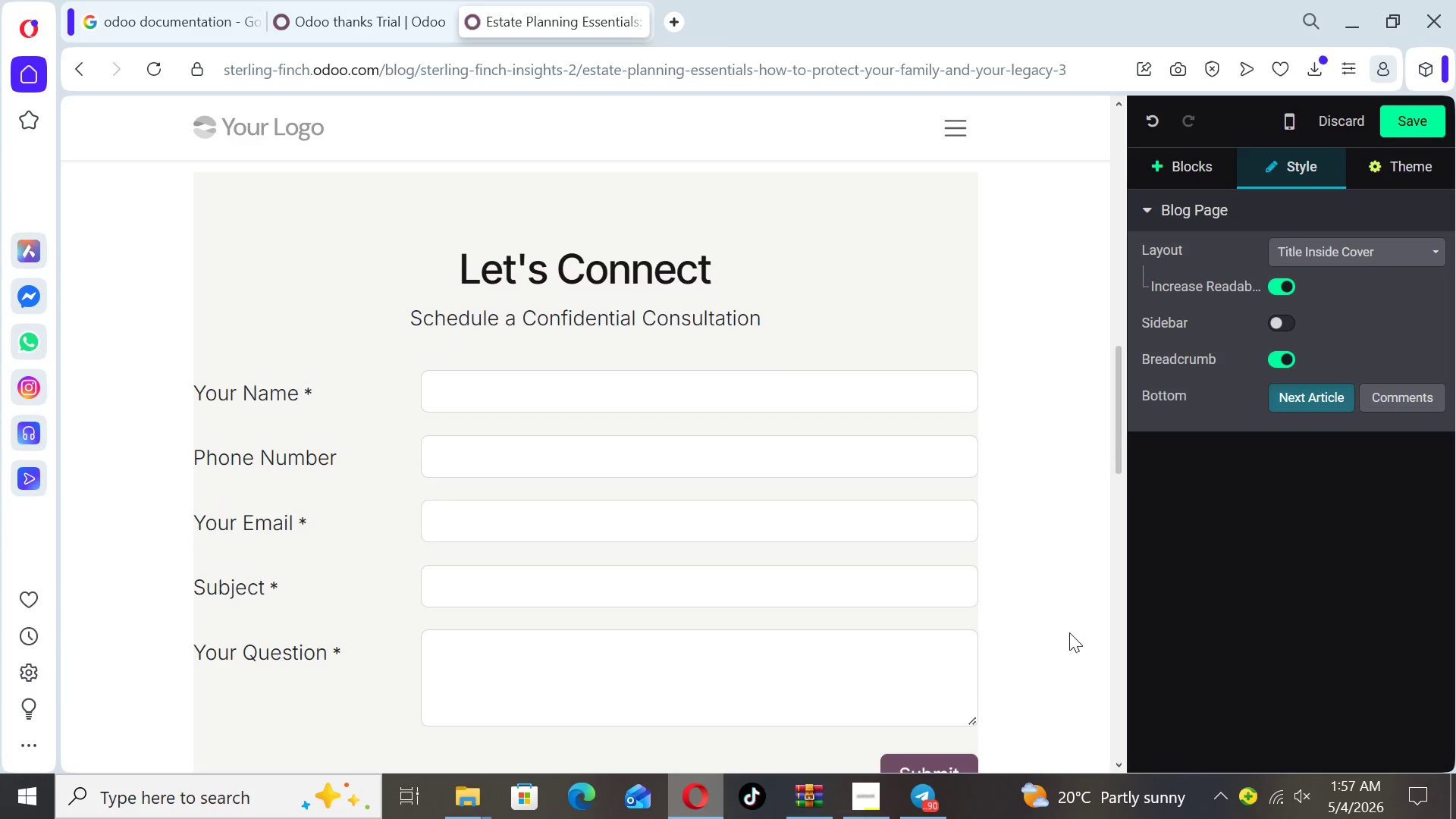 
key(ArrowDown)
 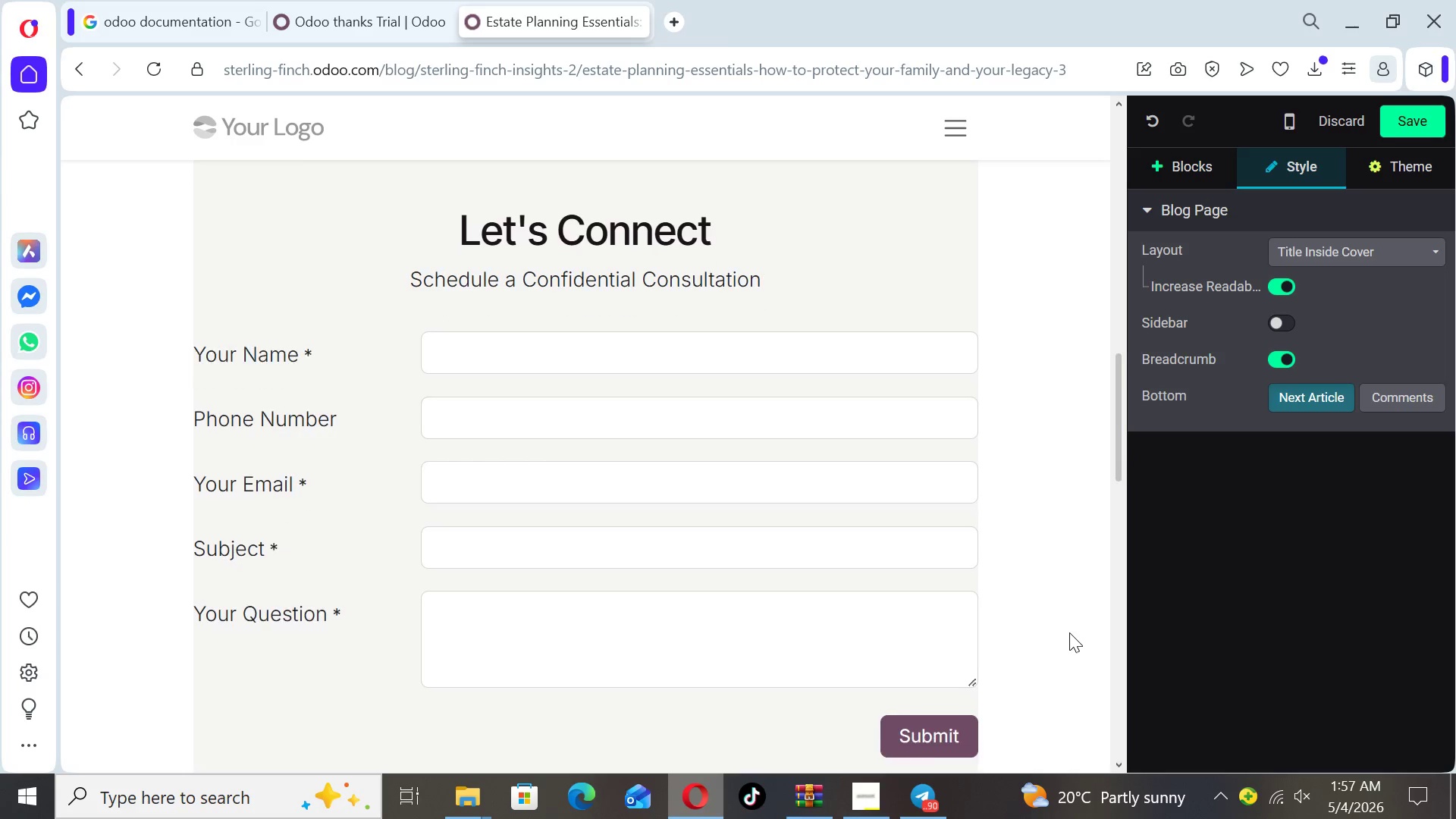 
key(ArrowDown)
 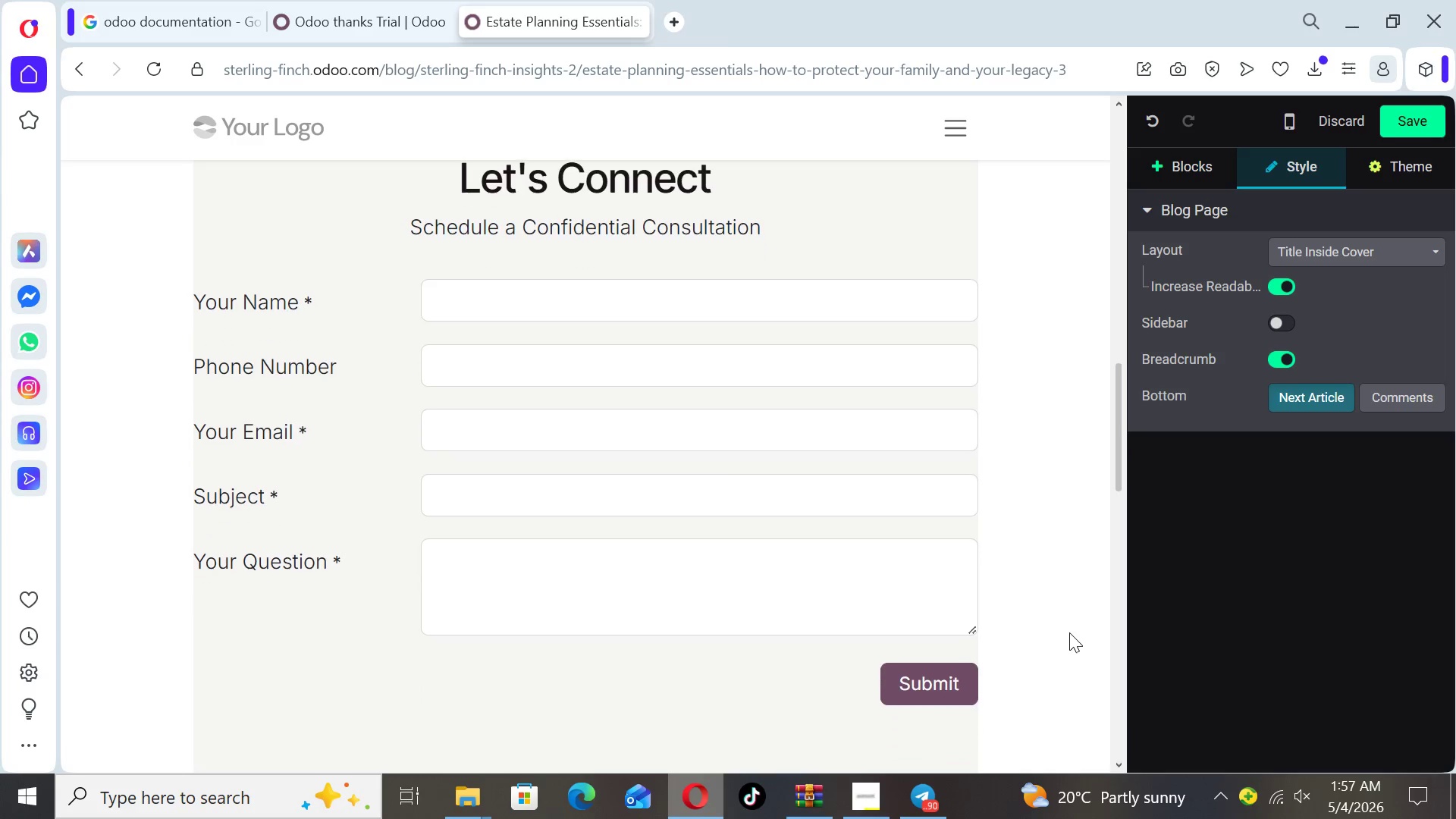 
key(ArrowDown)
 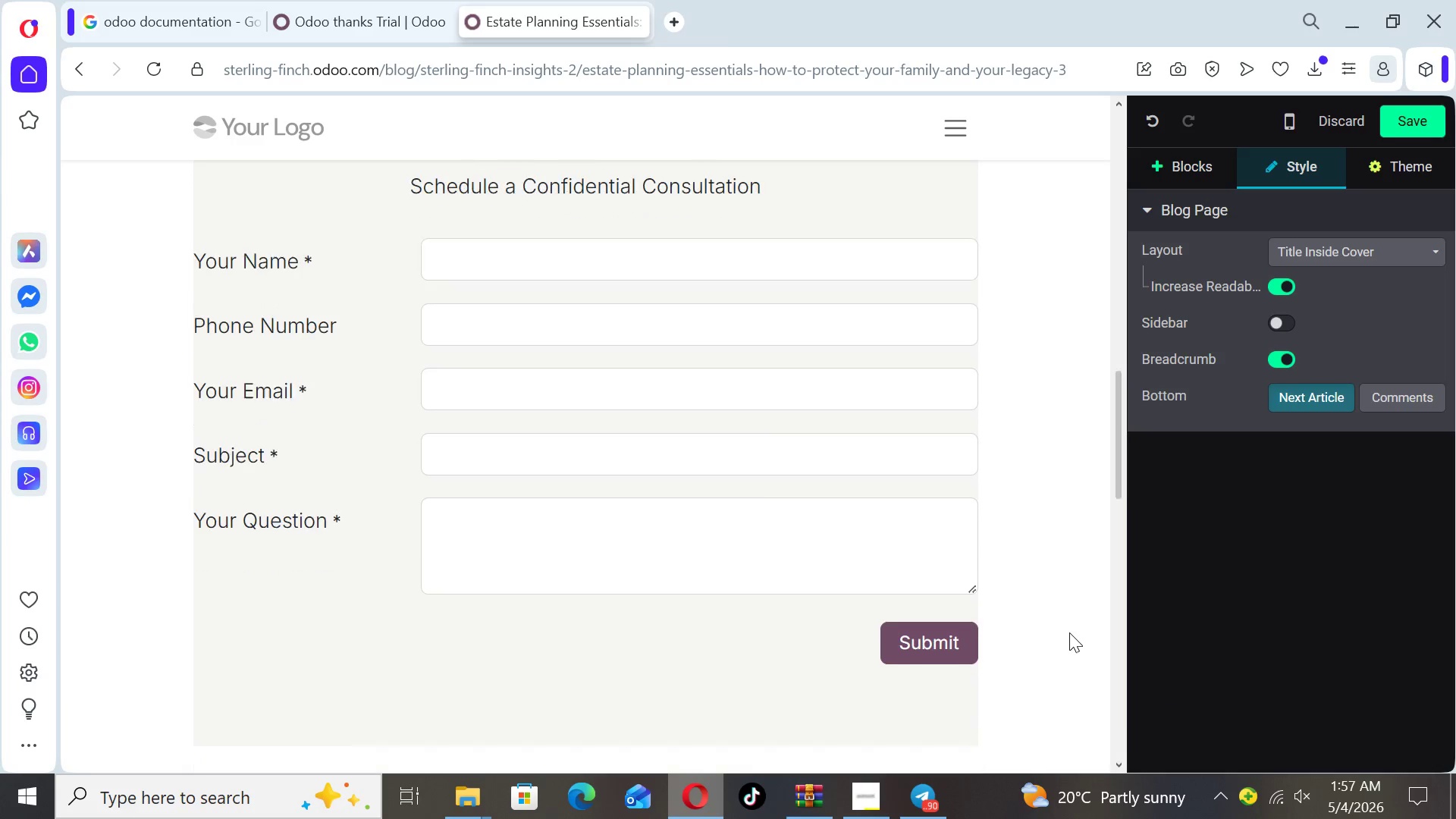 
key(ArrowDown)
 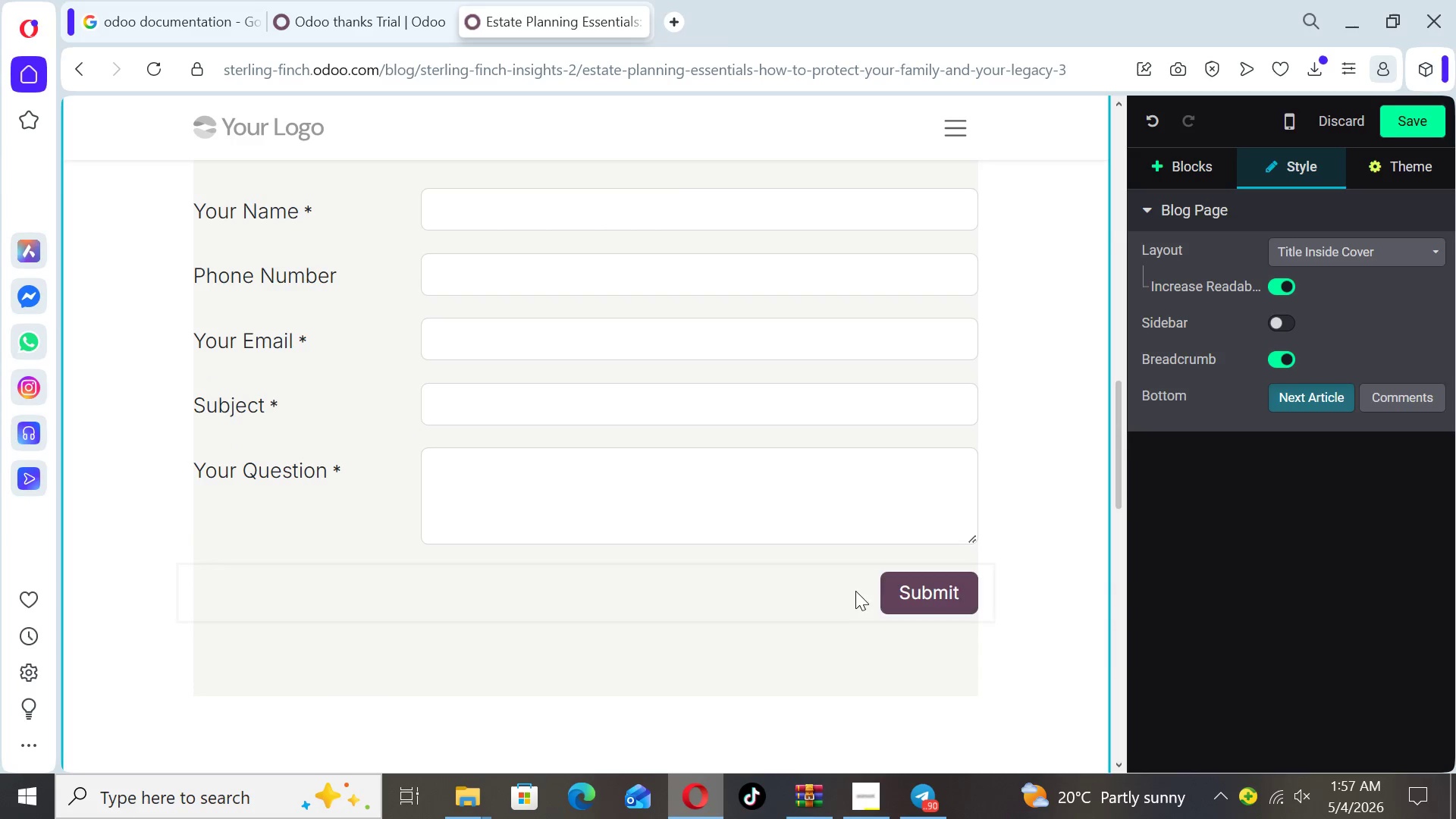 
left_click([842, 589])
 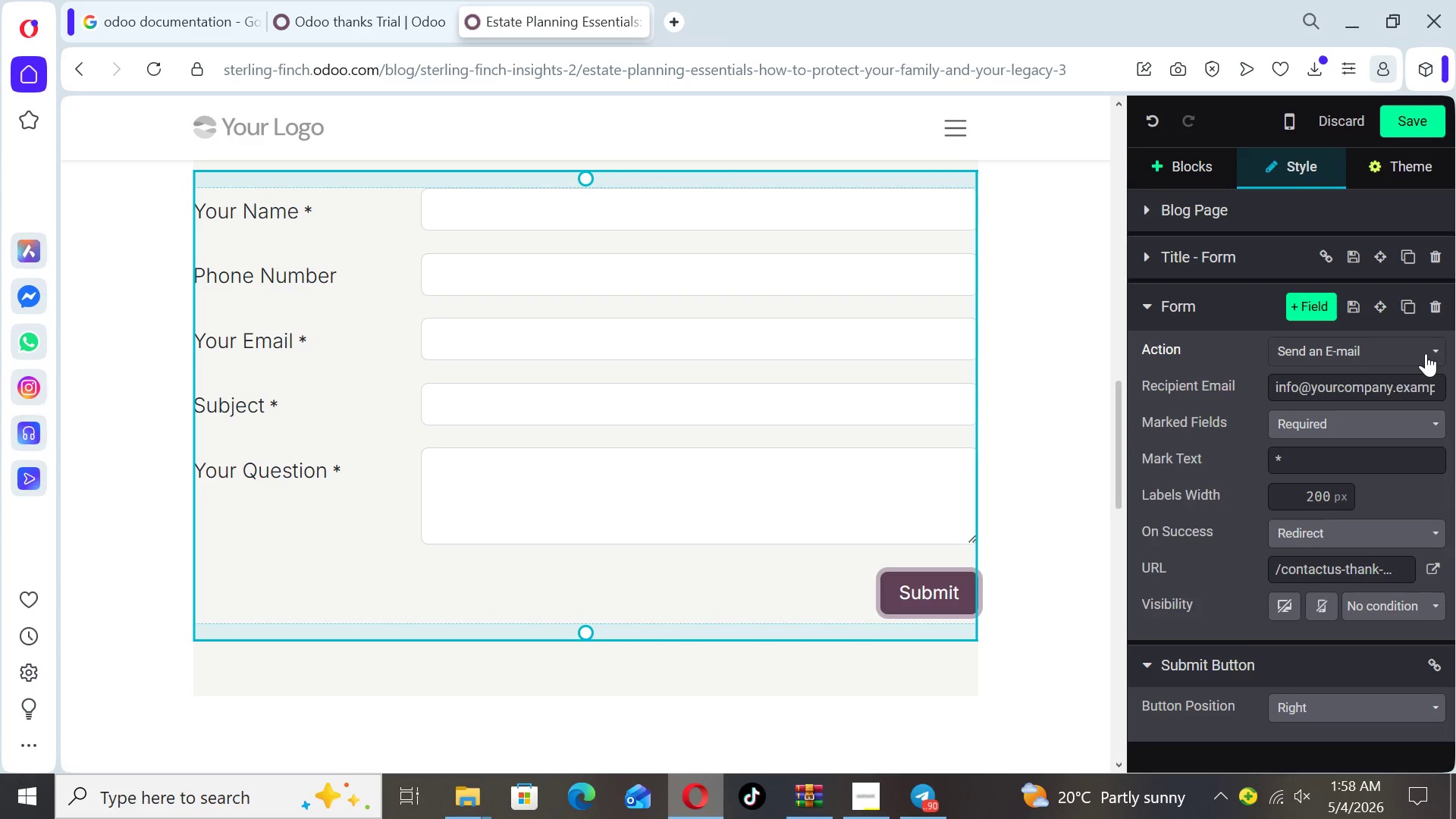 
left_click([1423, 345])
 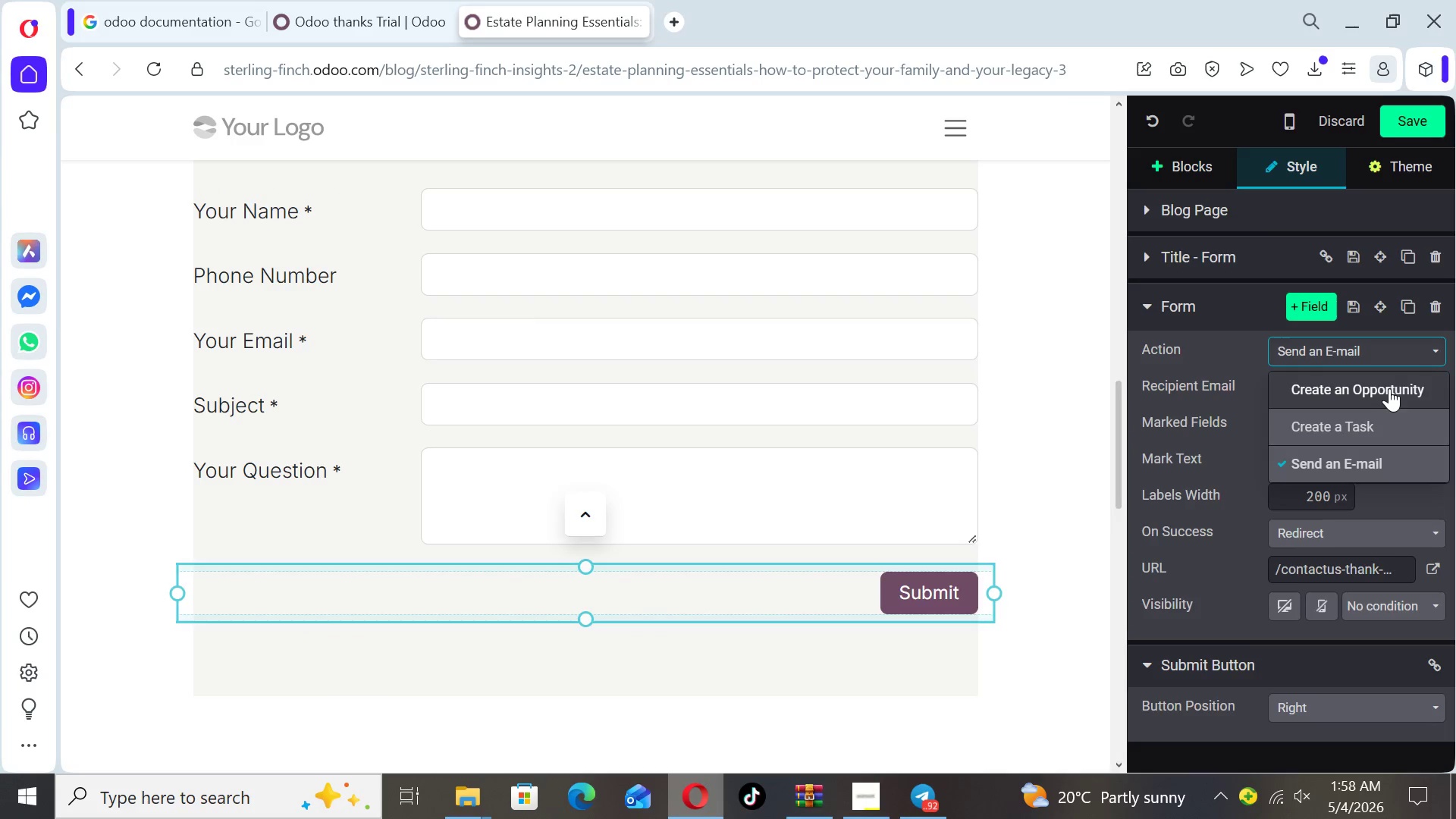 
left_click([1389, 390])
 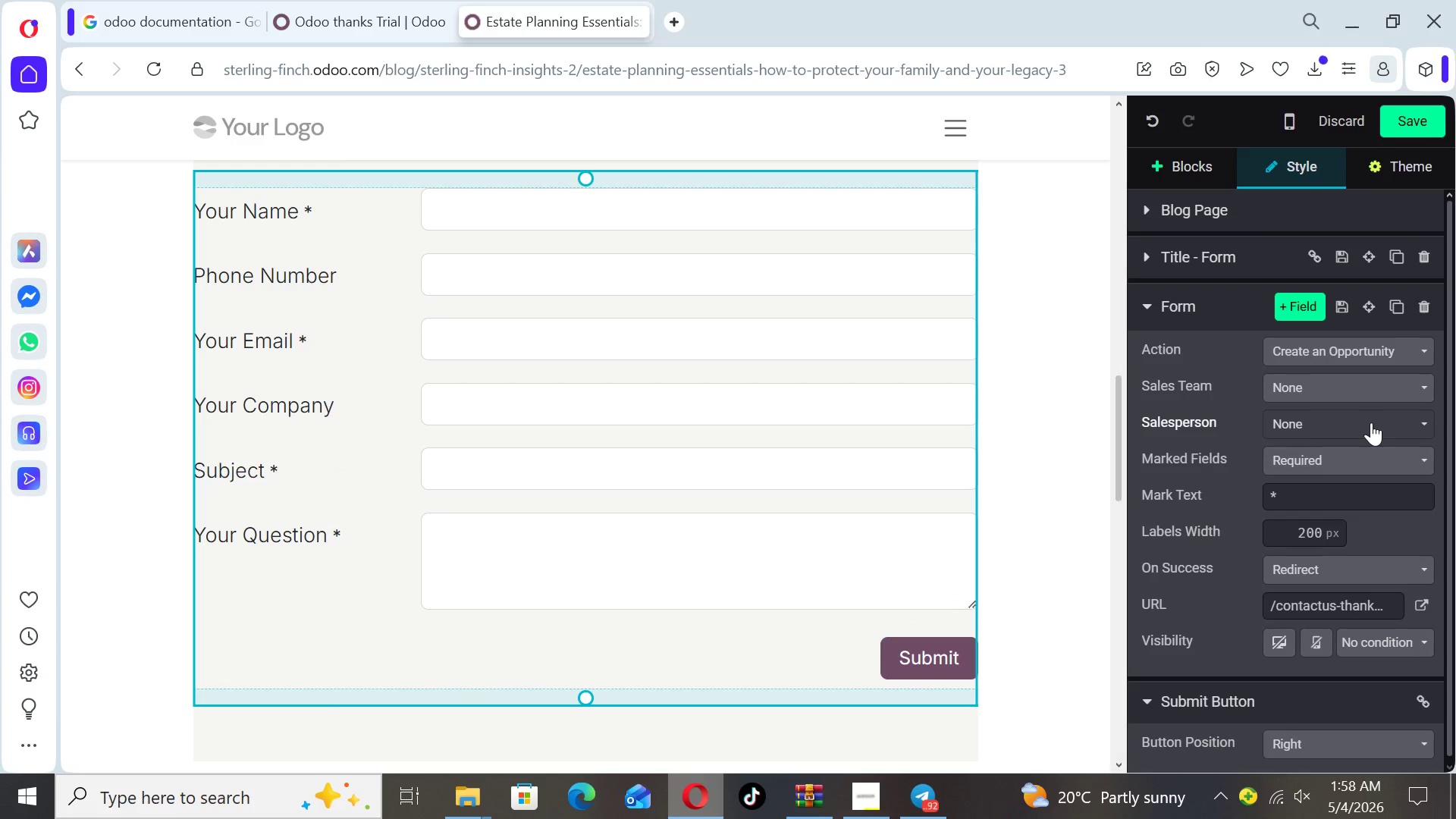 
left_click([1368, 395])
 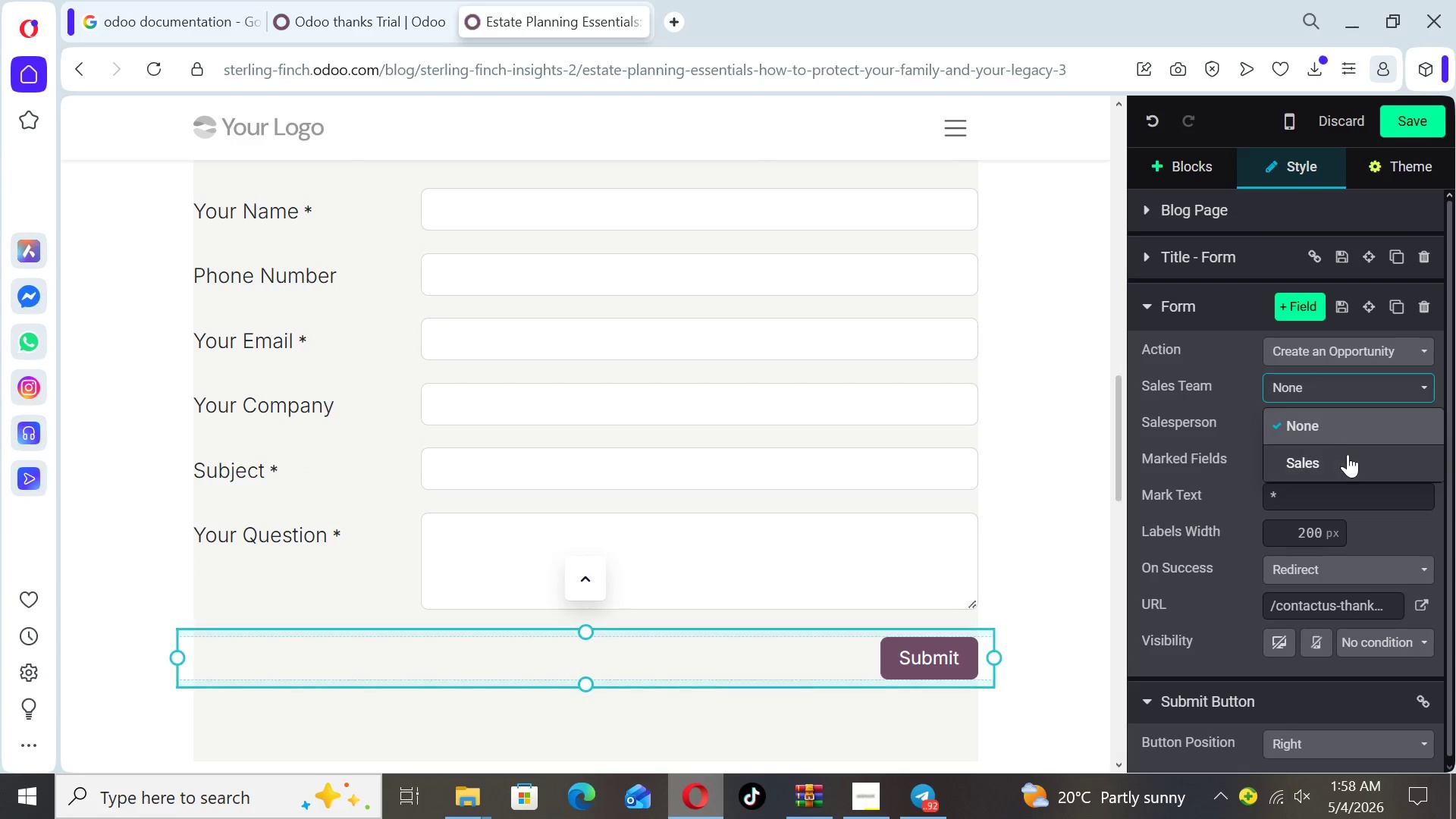 
left_click([1347, 460])
 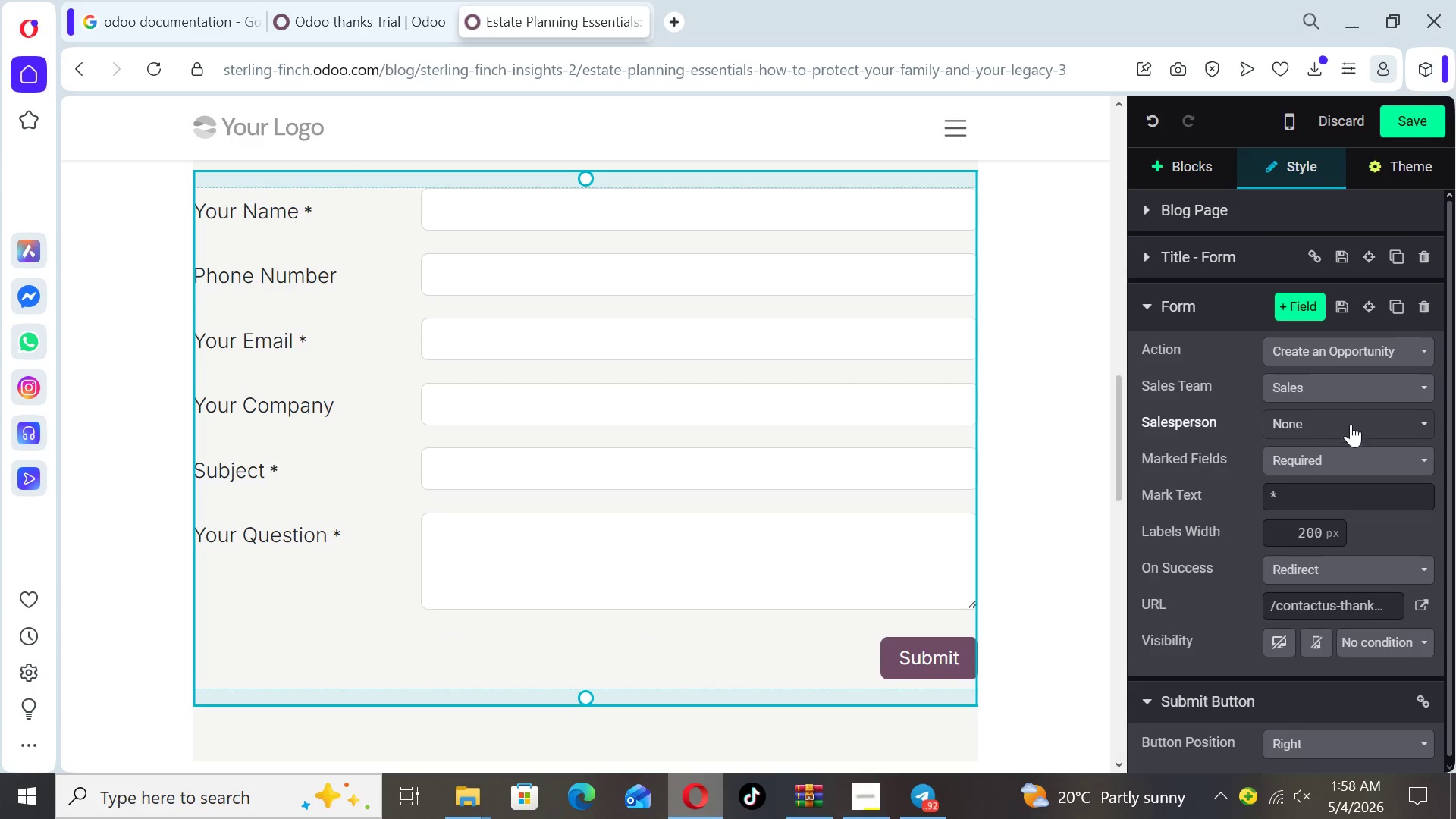 
left_click([1351, 422])
 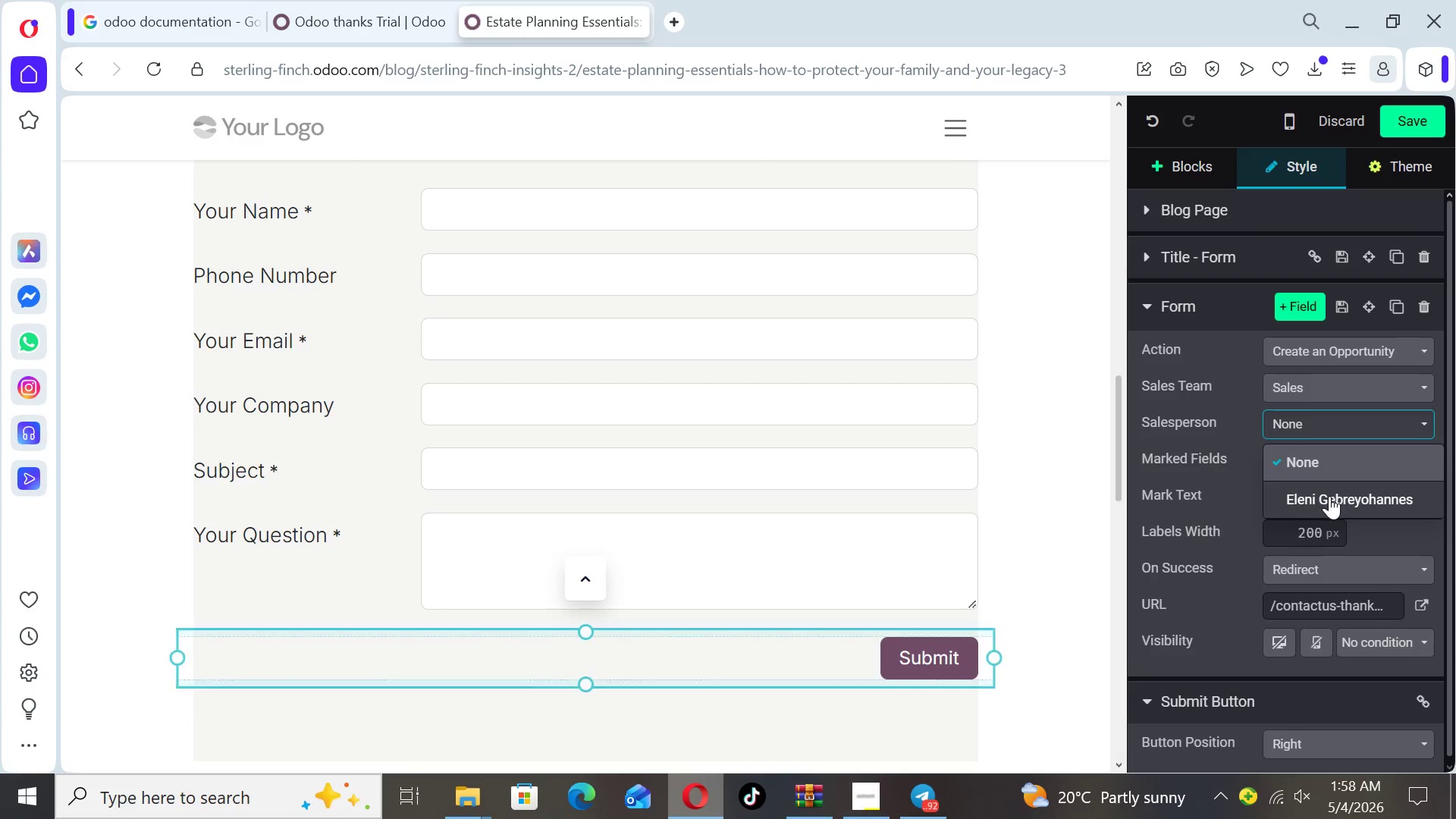 
left_click([1329, 498])
 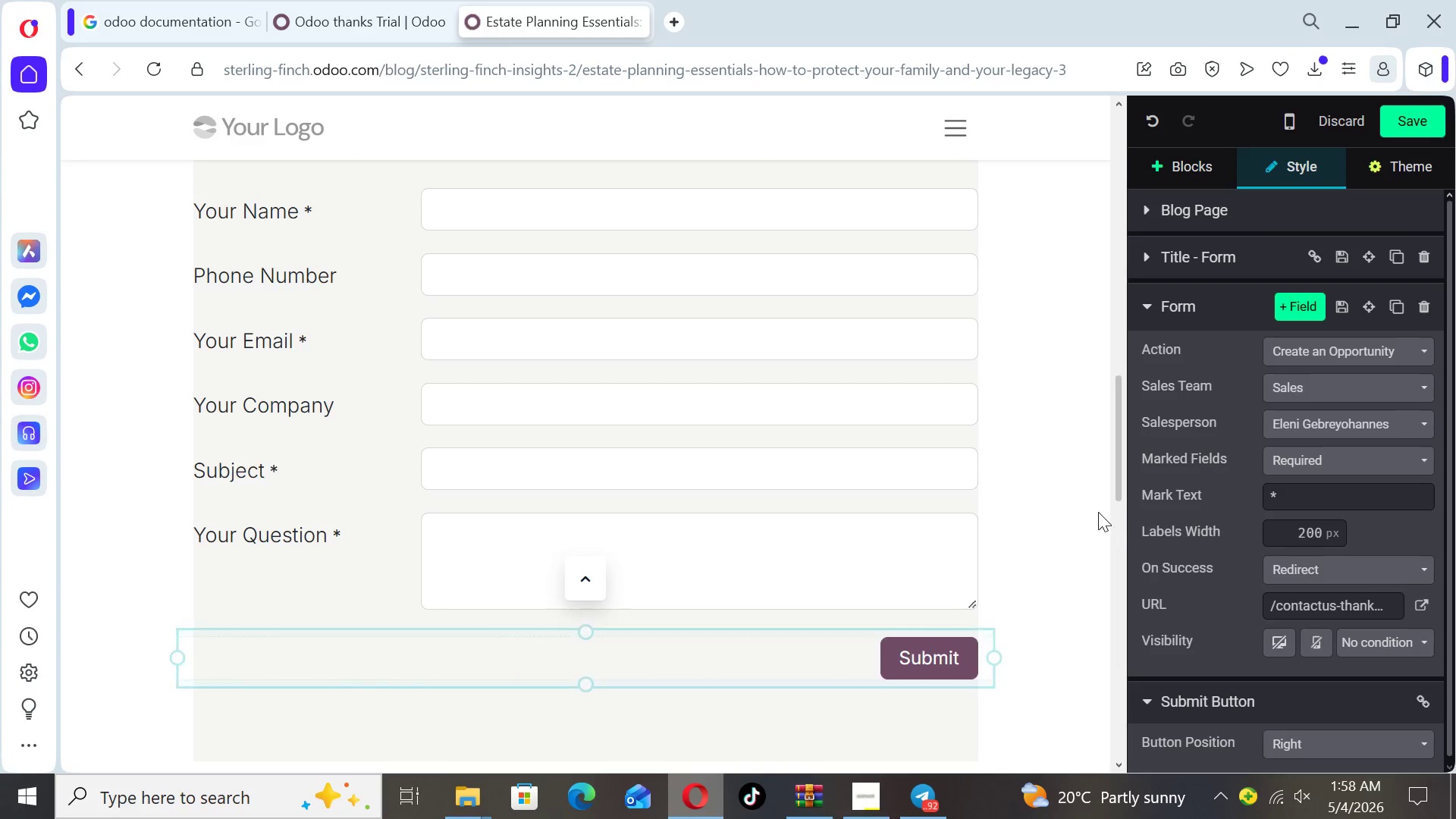 
left_click([1097, 512])
 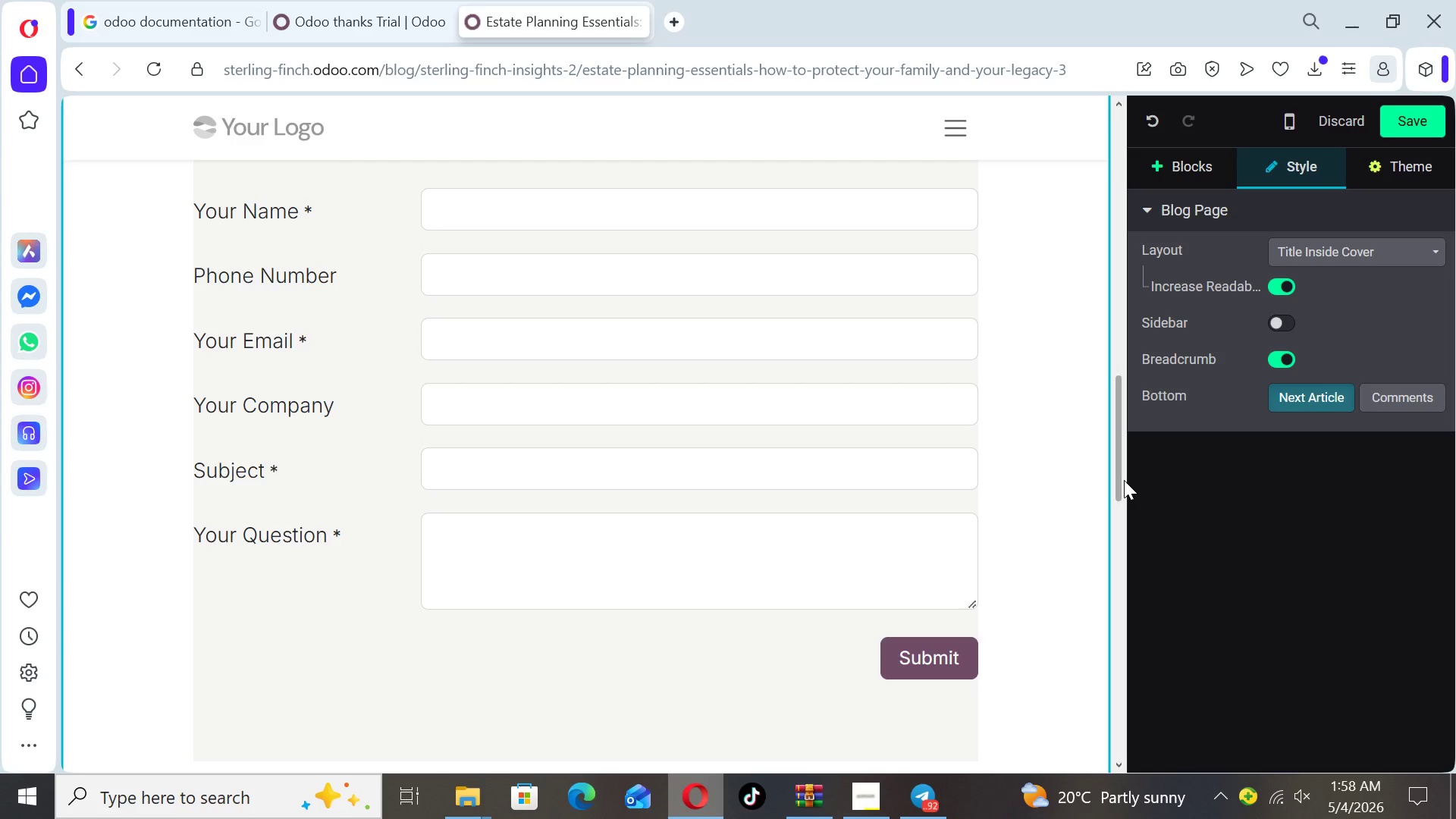 
left_click_drag(start_coordinate=[1124, 480], to_coordinate=[1141, 393])
 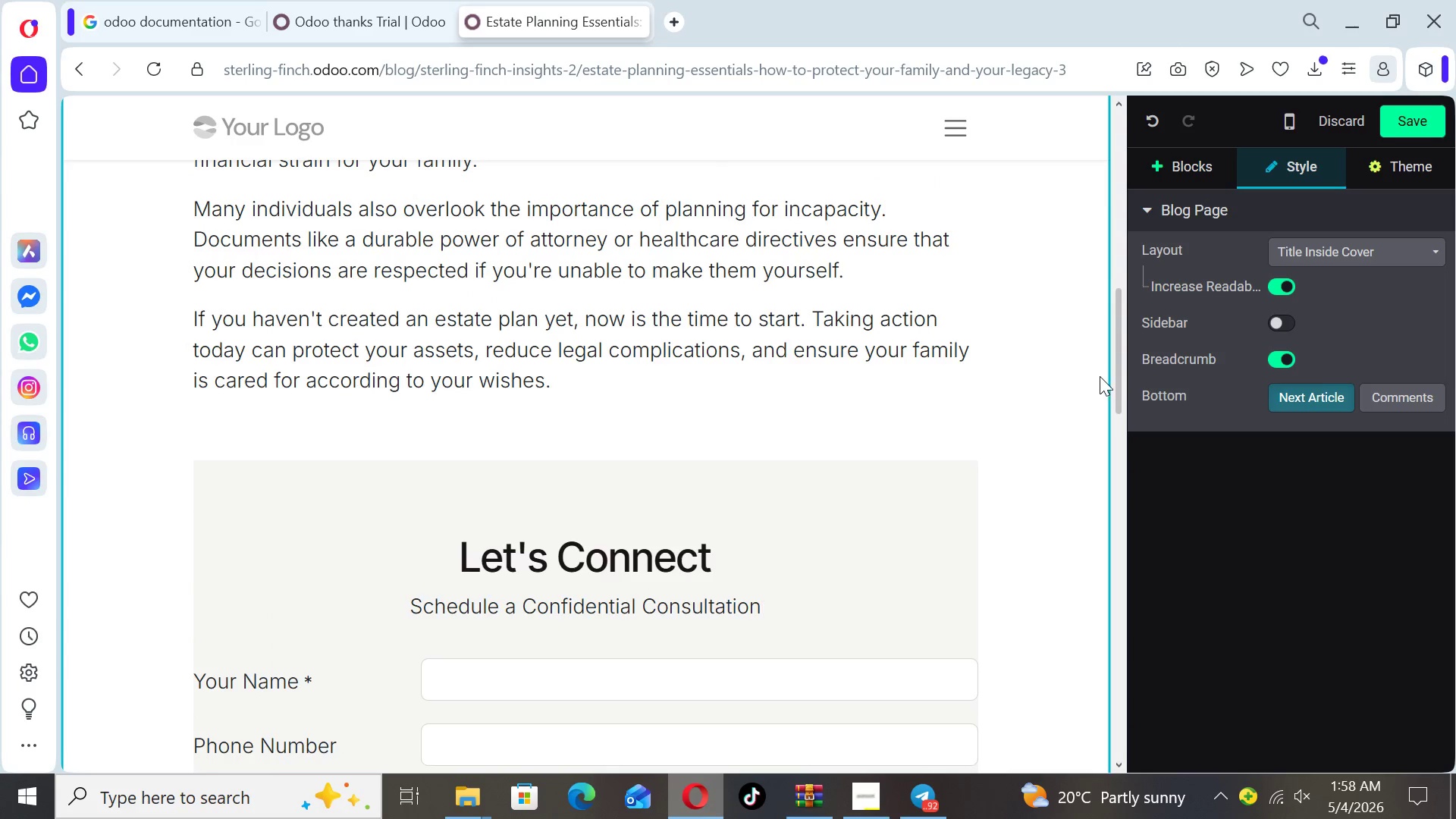 
left_click_drag(start_coordinate=[1119, 388], to_coordinate=[1122, 378])
 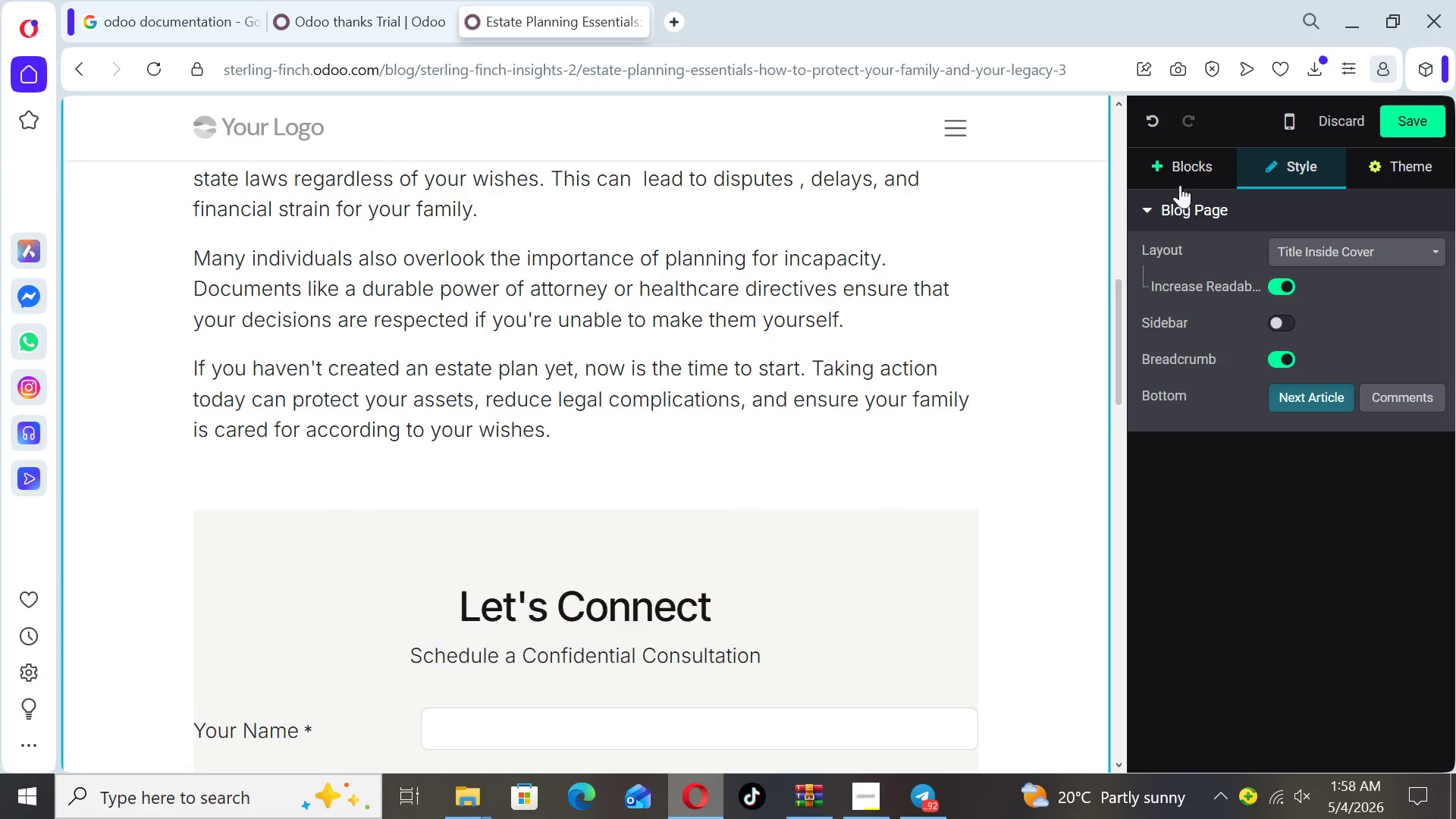 
left_click([1177, 160])
 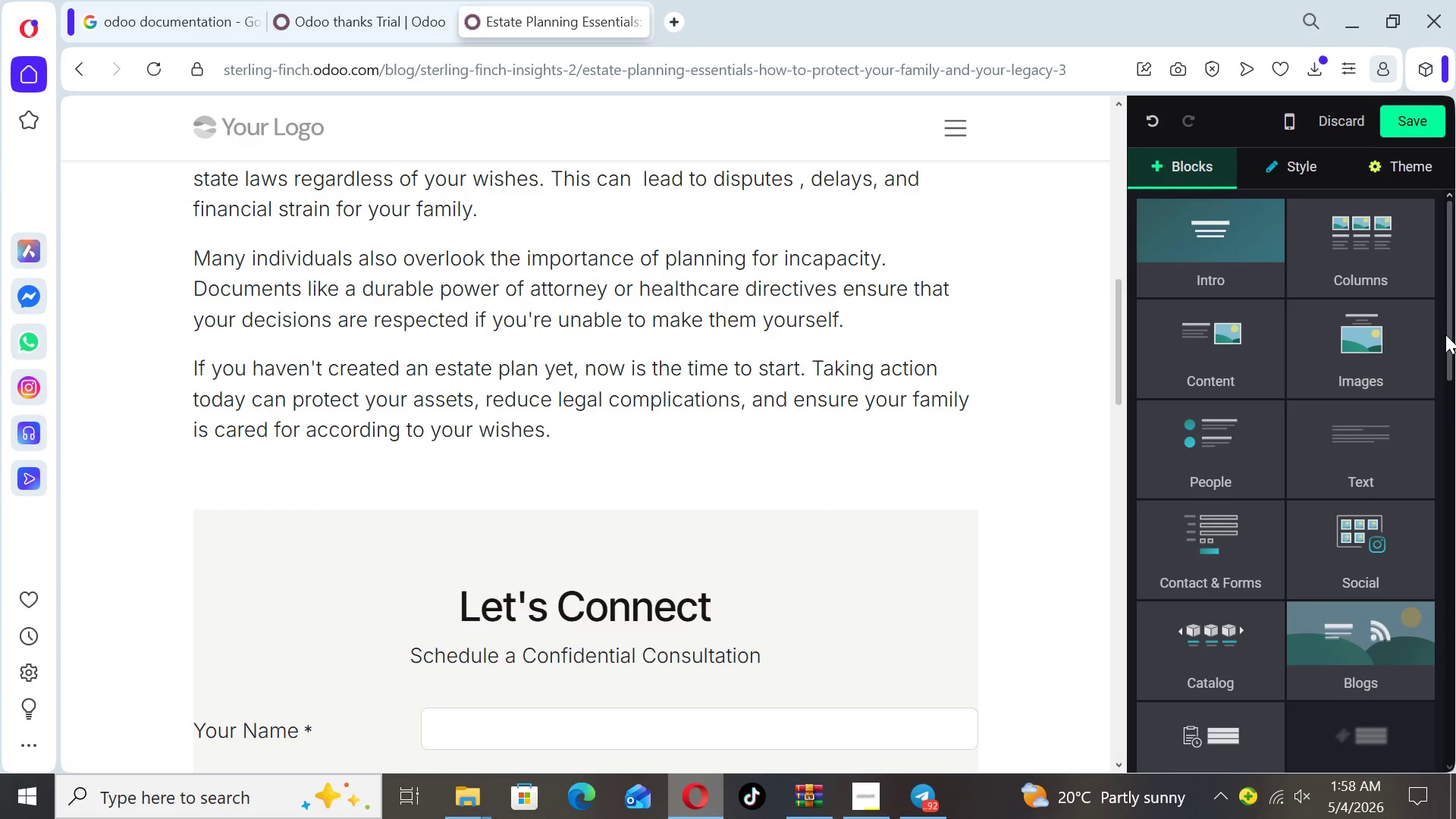 
left_click_drag(start_coordinate=[1448, 340], to_coordinate=[1433, 510])
 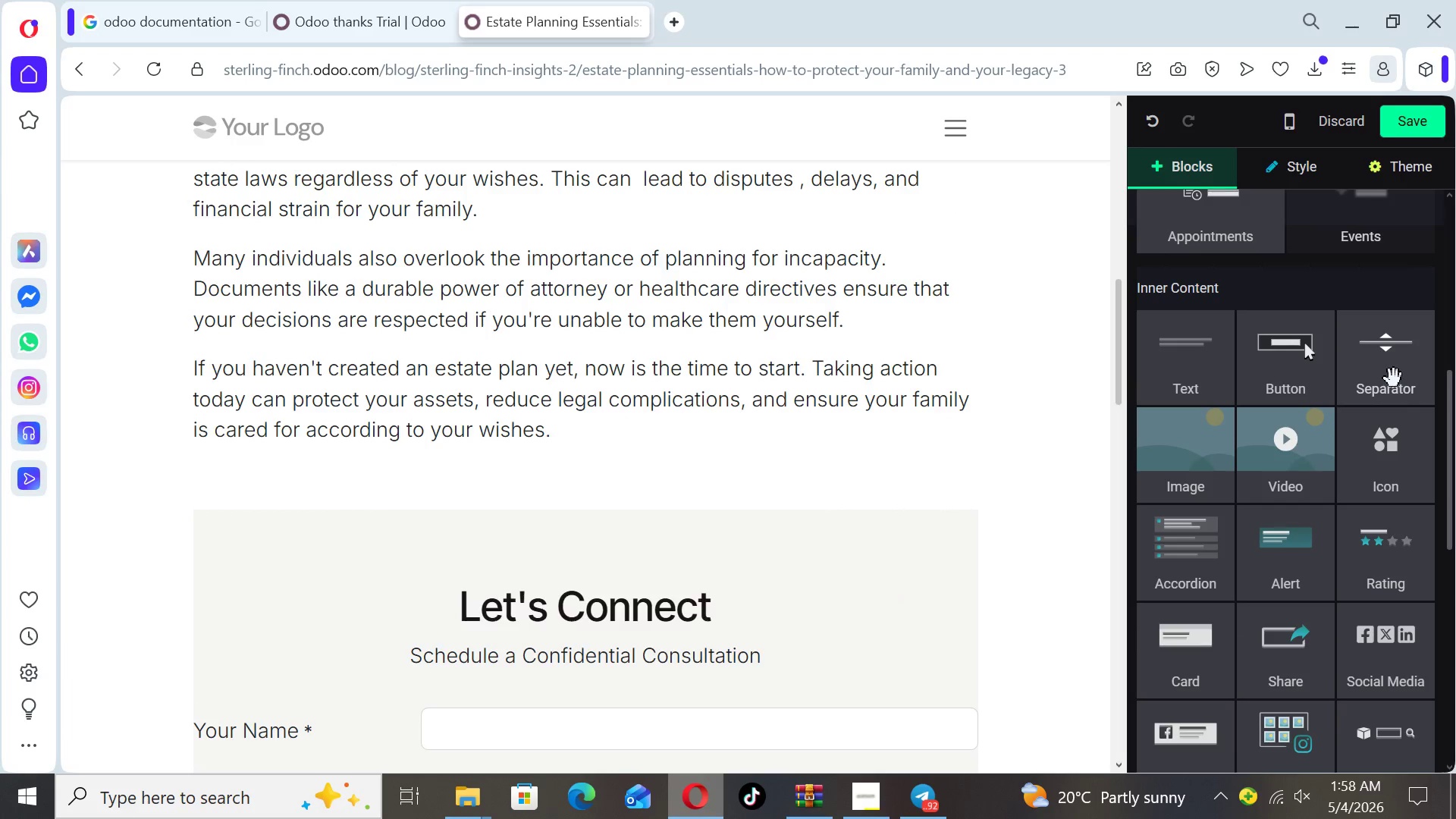 
left_click_drag(start_coordinate=[1394, 378], to_coordinate=[943, 477])
 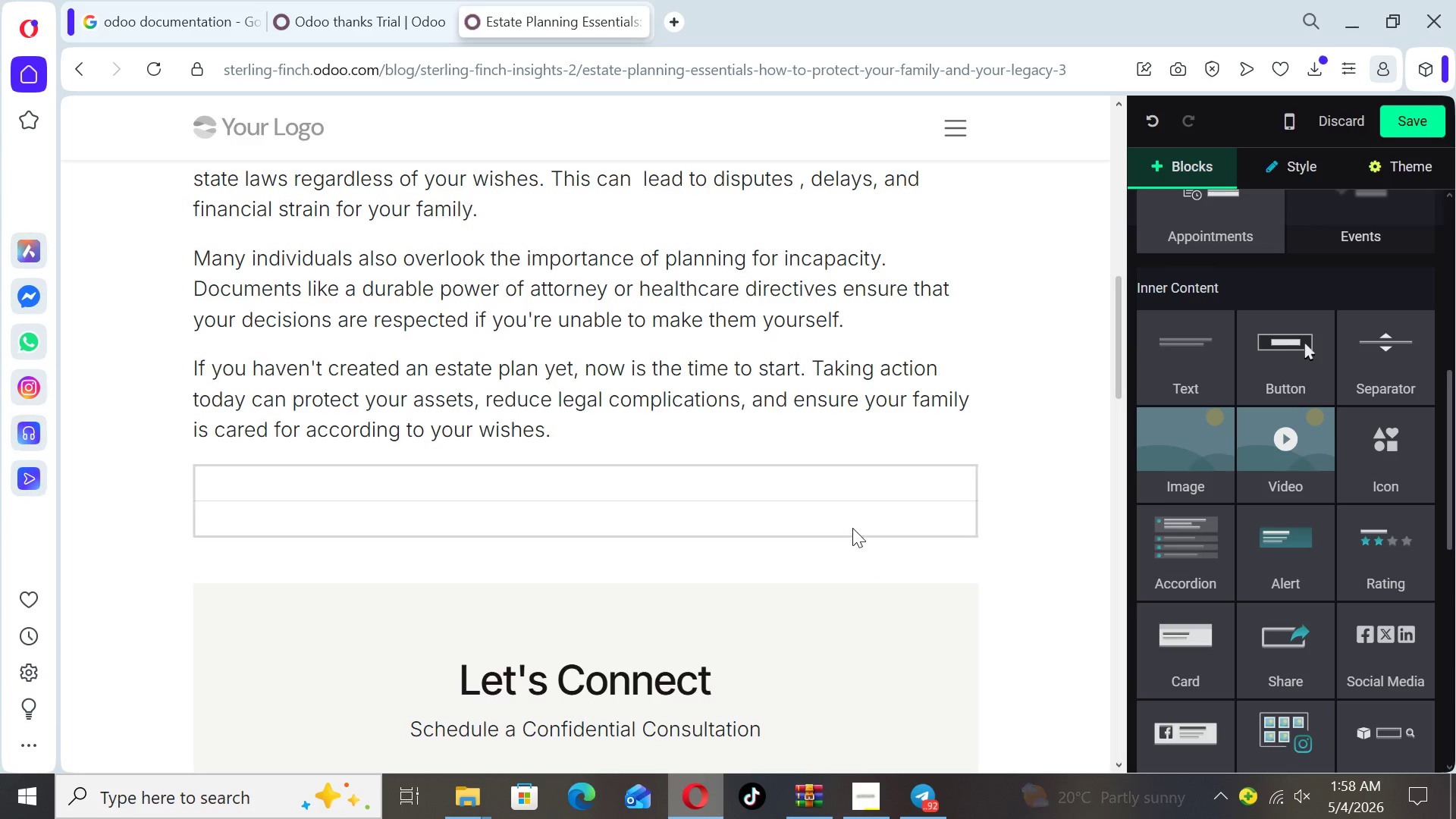 
left_click([847, 504])
 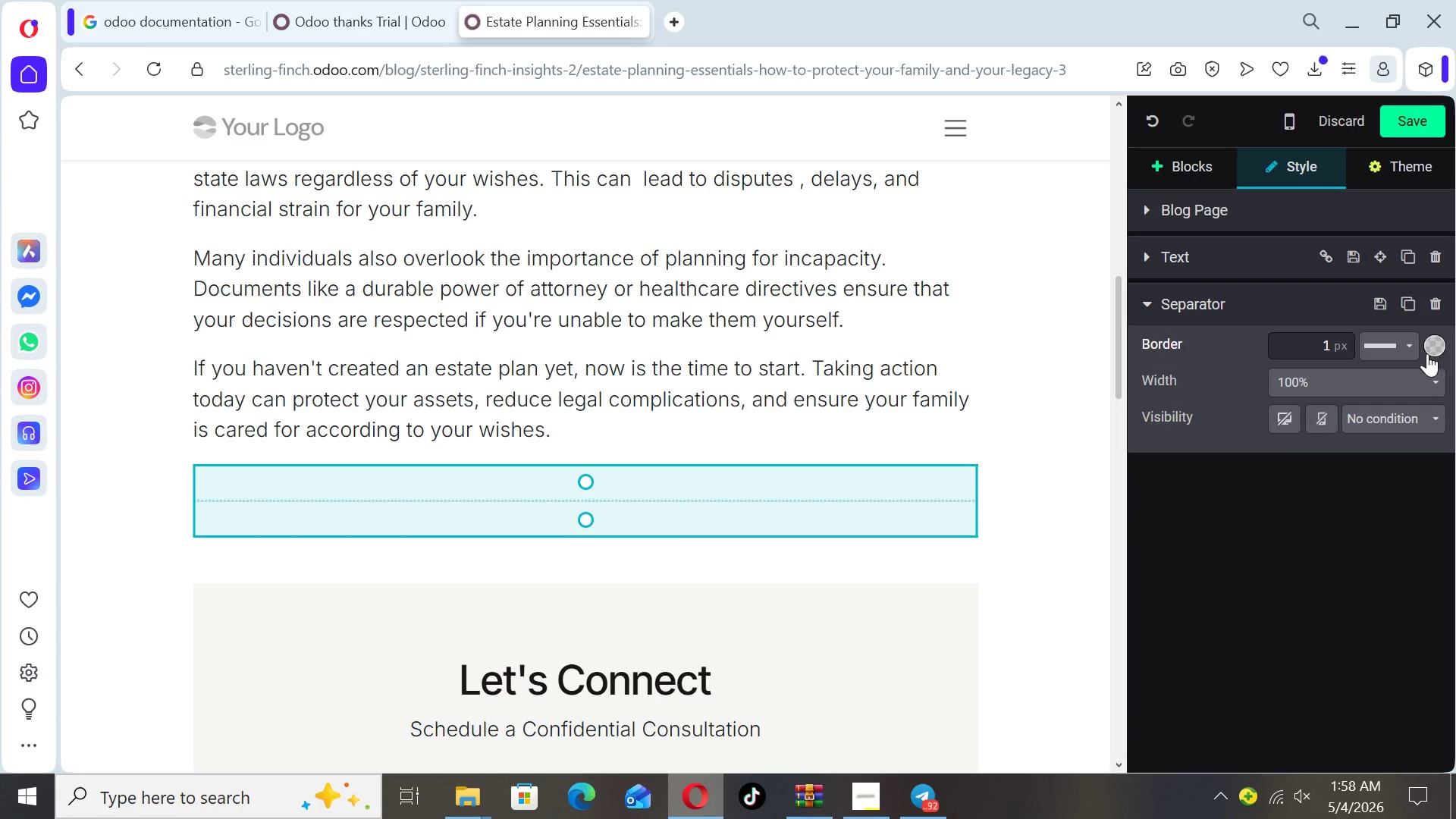 
left_click([1423, 354])
 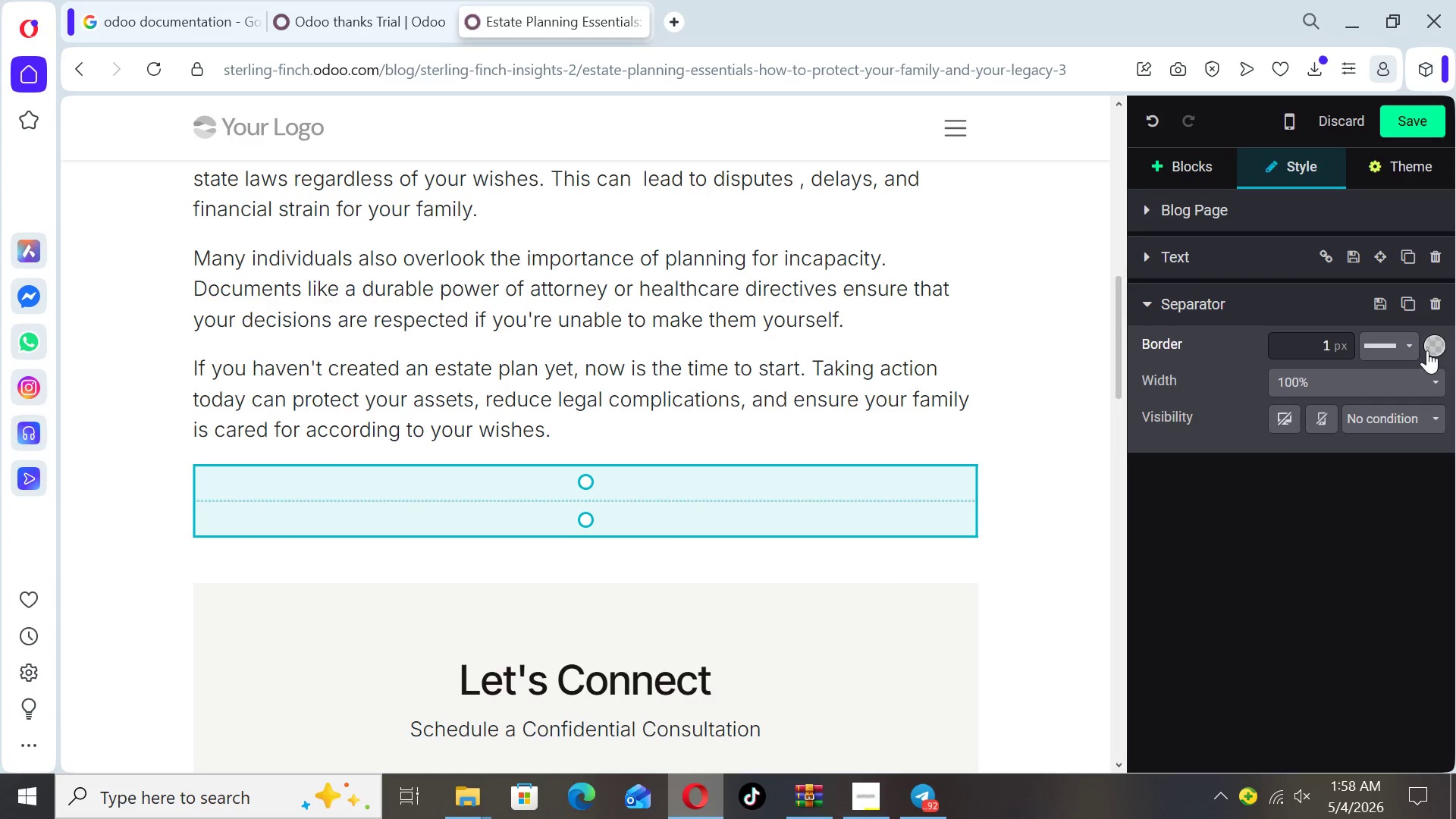 
left_click([1427, 350])
 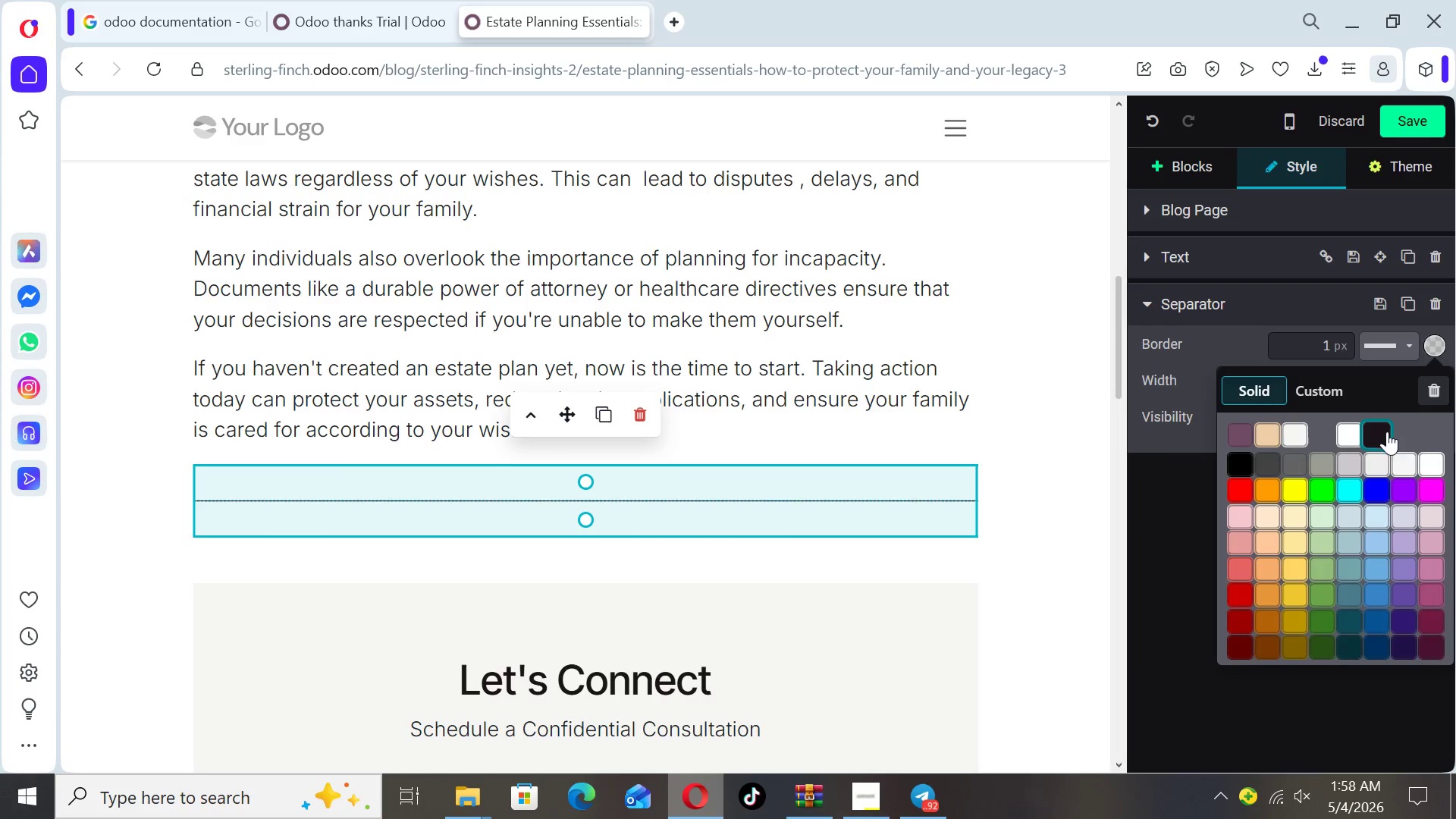 
left_click([1367, 432])
 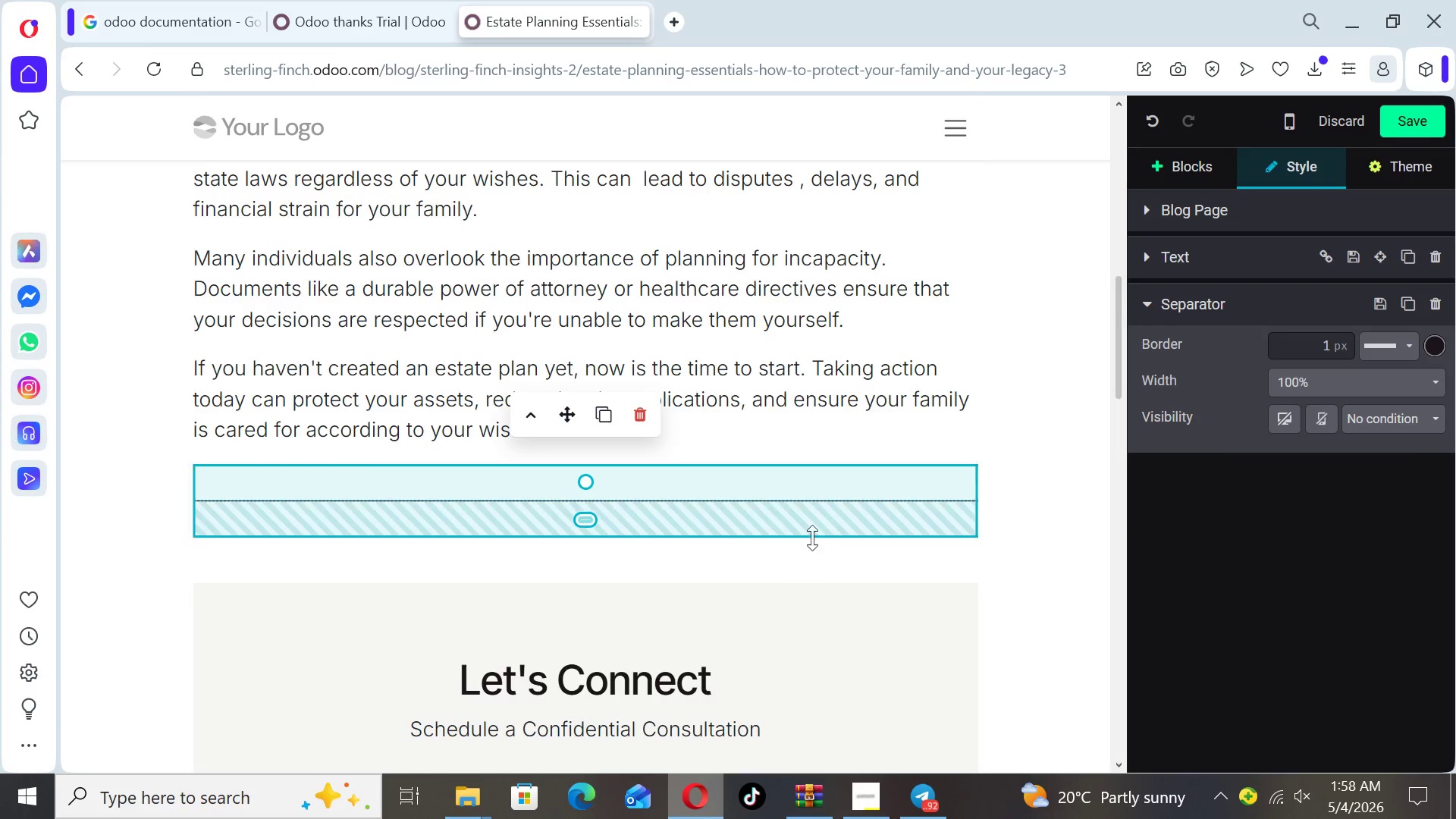 
left_click_drag(start_coordinate=[810, 534], to_coordinate=[811, 497])
 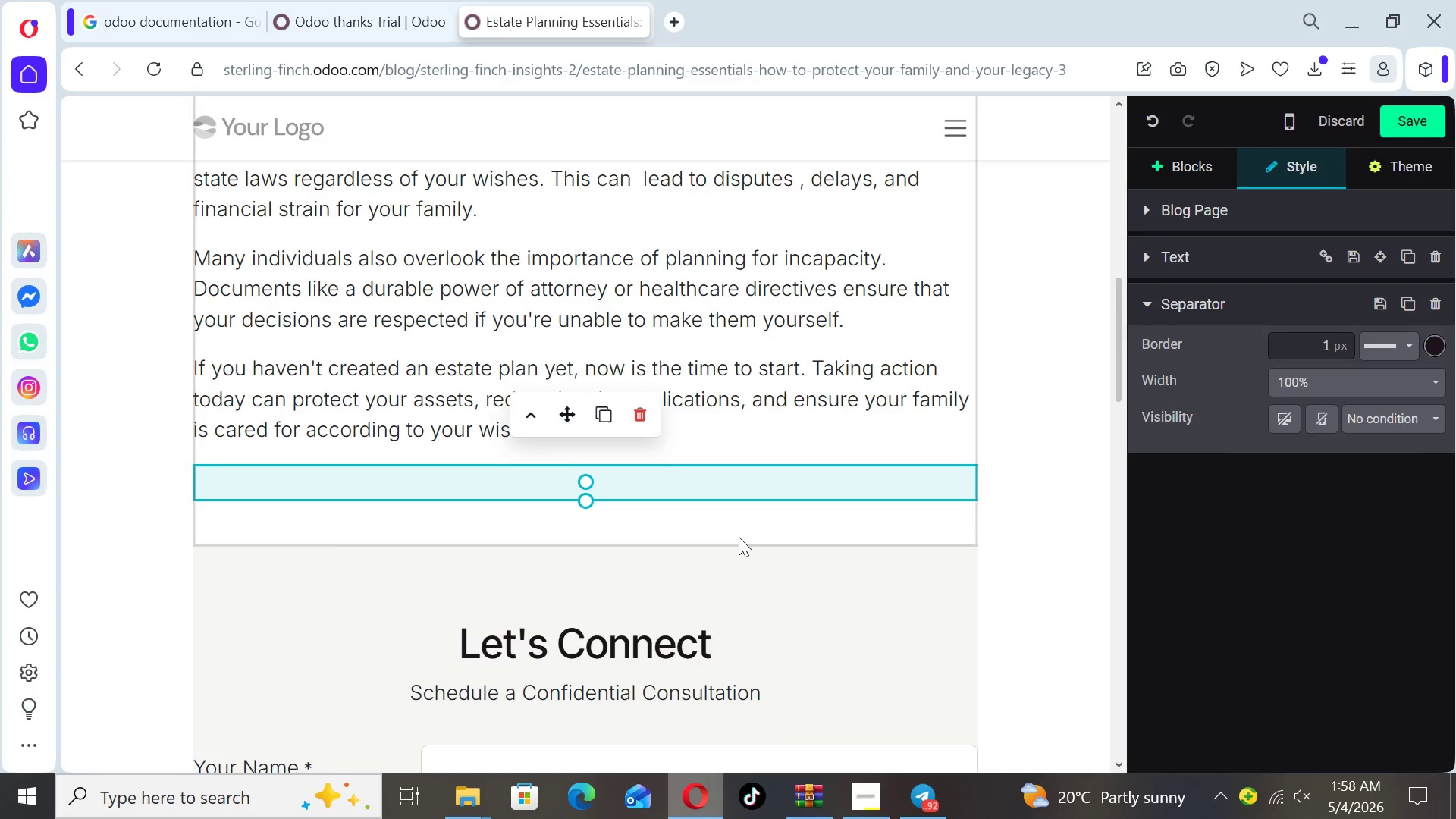 
left_click([739, 568])
 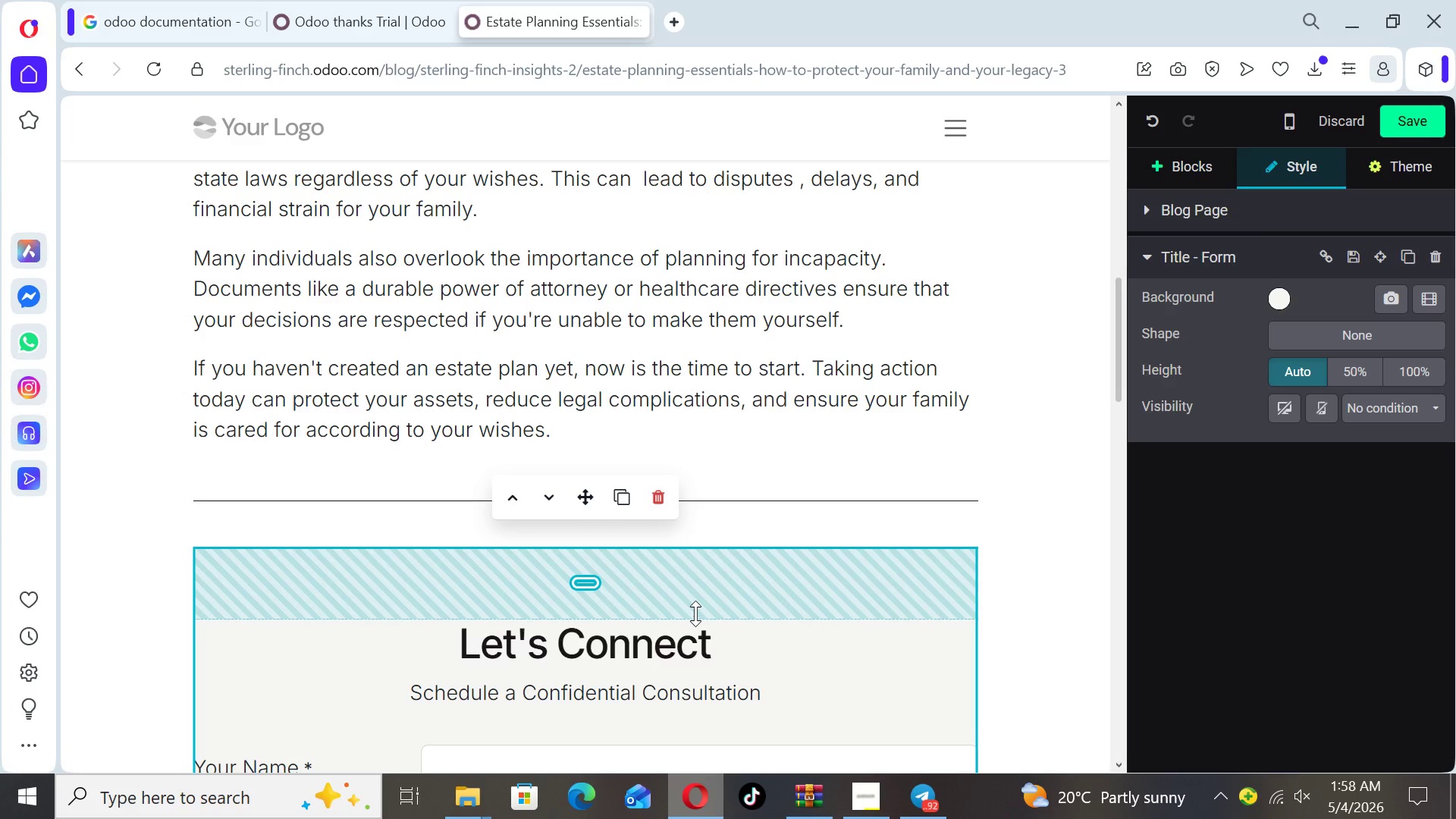 
left_click_drag(start_coordinate=[695, 613], to_coordinate=[698, 560])
 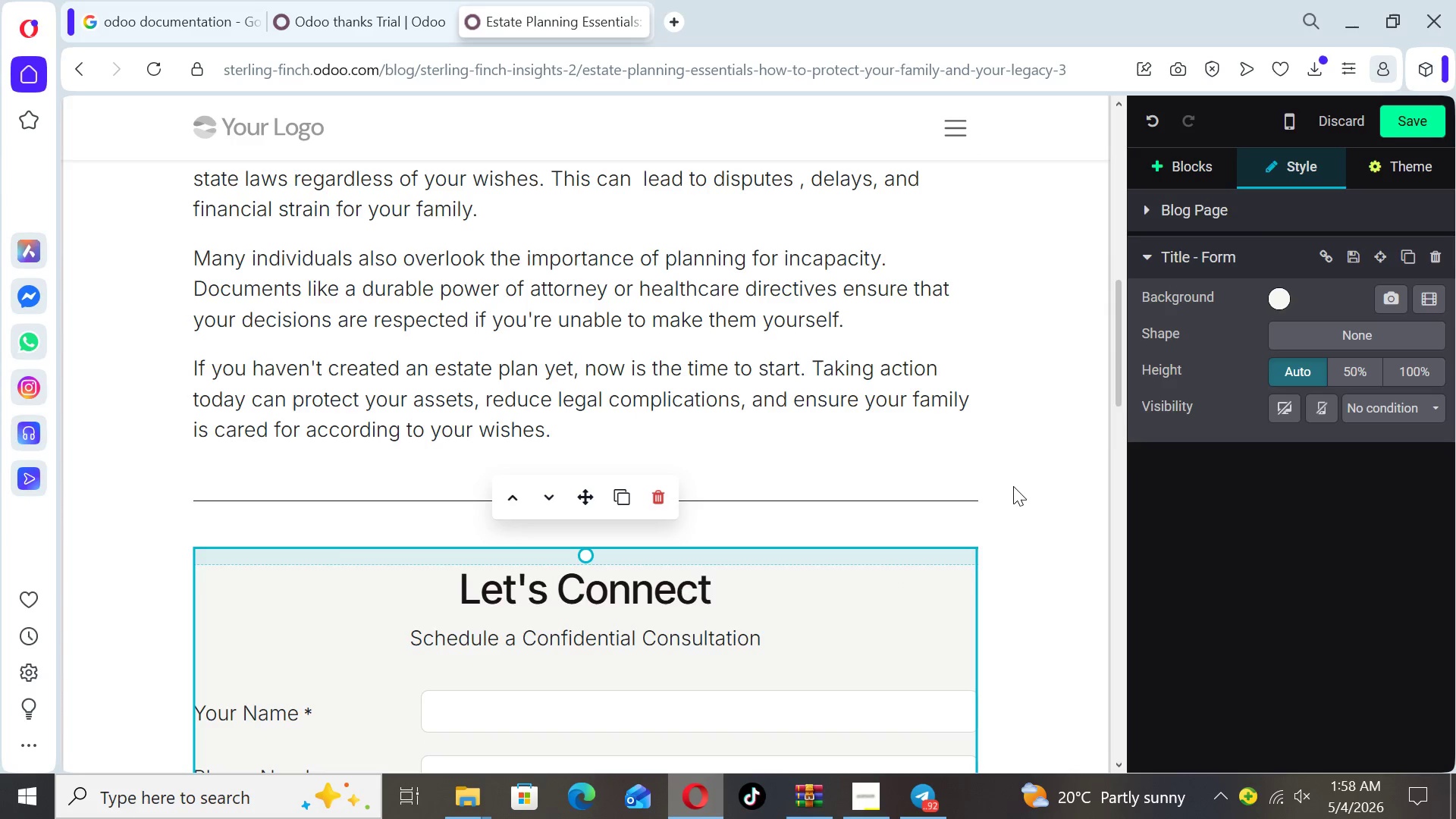 
left_click([1015, 486])
 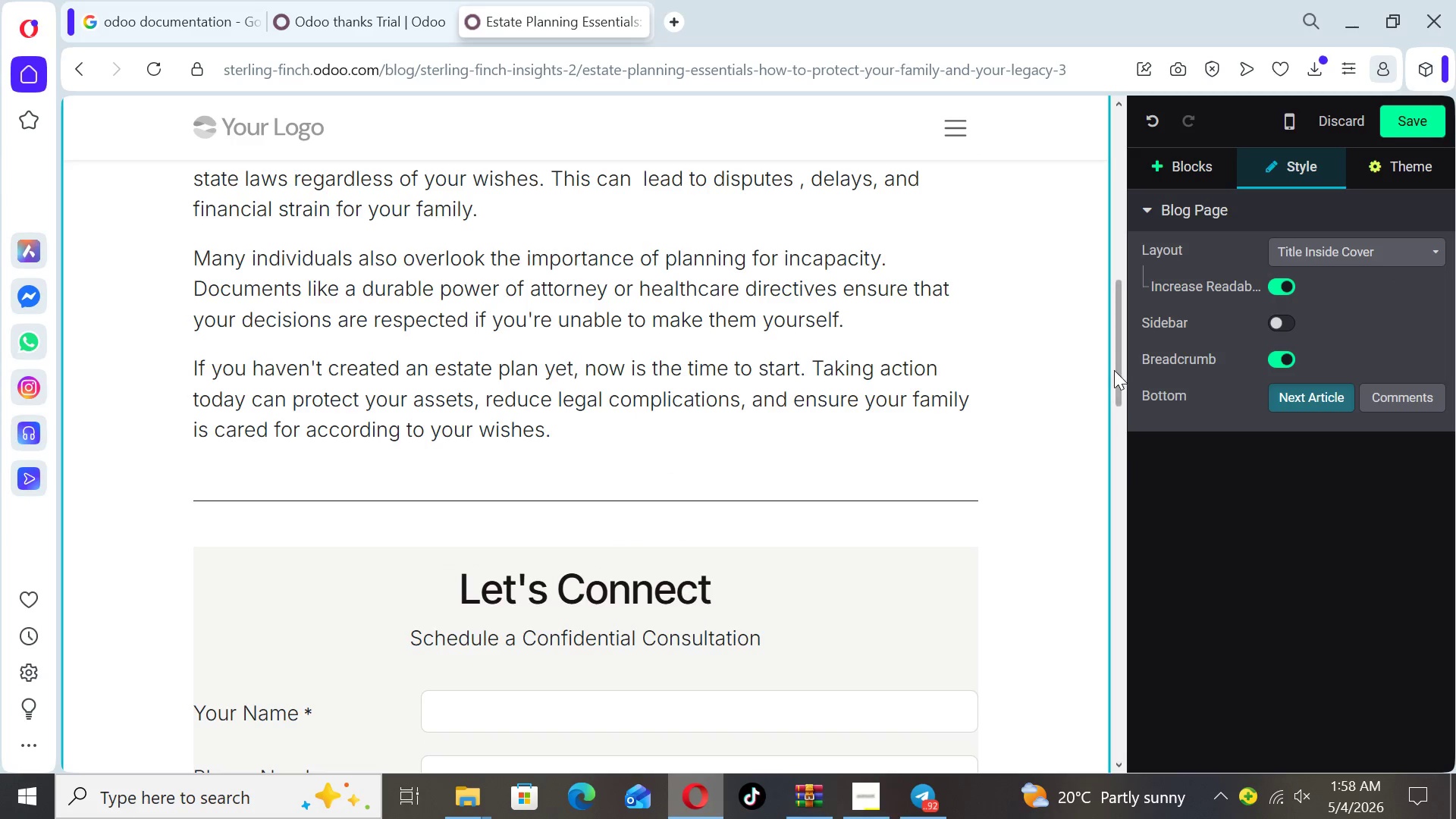 
left_click_drag(start_coordinate=[1118, 376], to_coordinate=[1106, 168])
 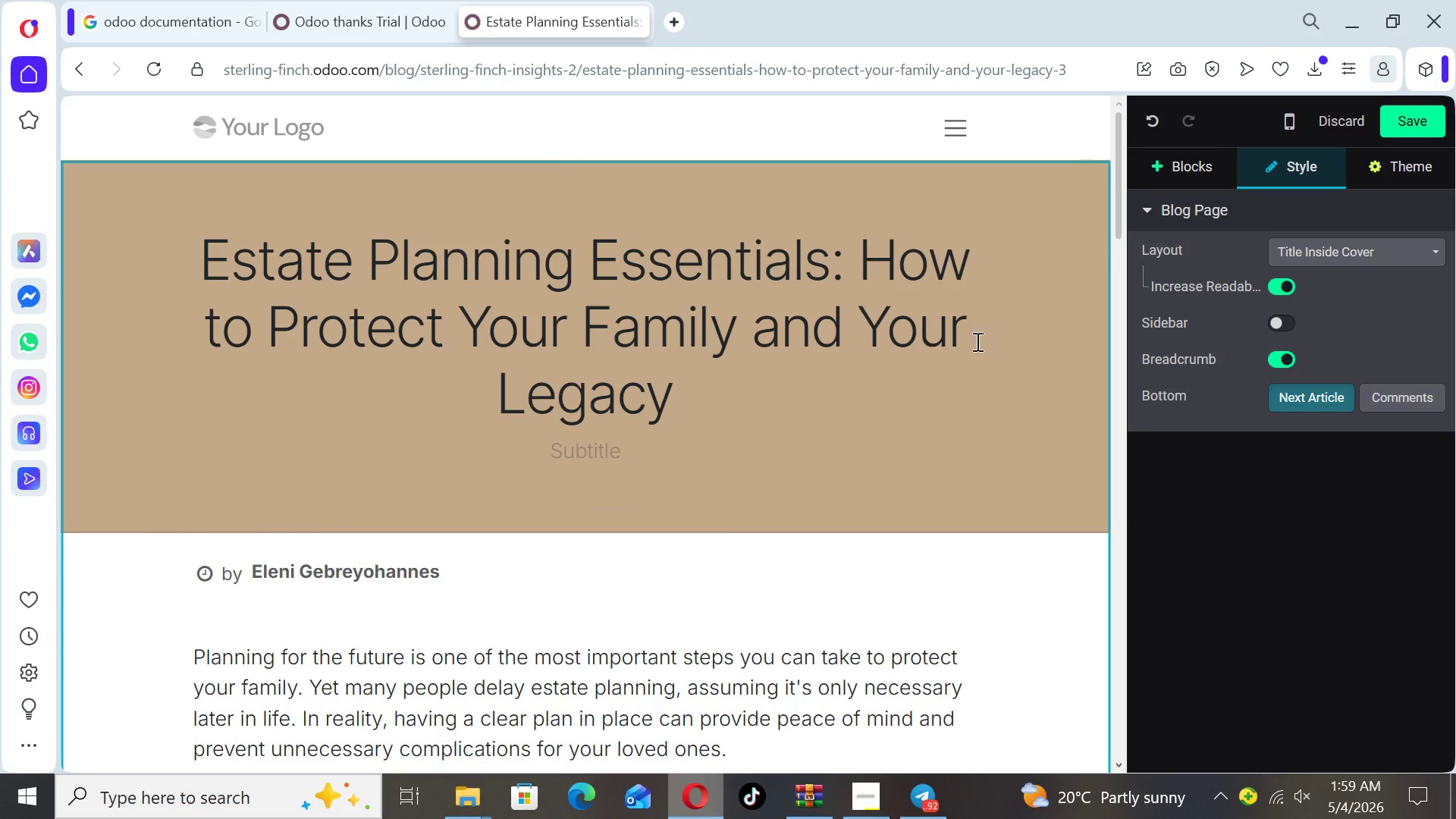 
left_click([973, 349])
 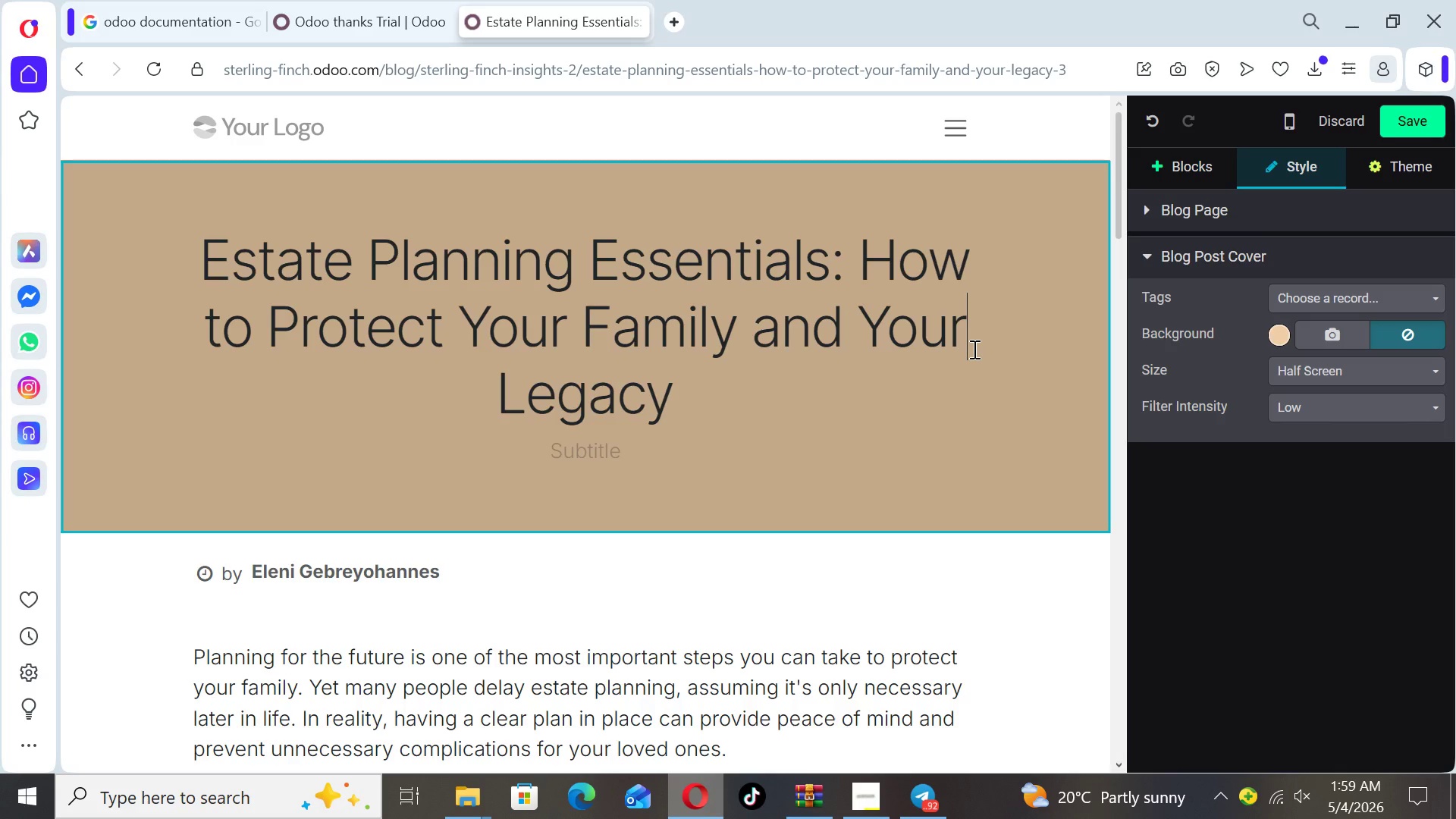 
wait(13.64)
 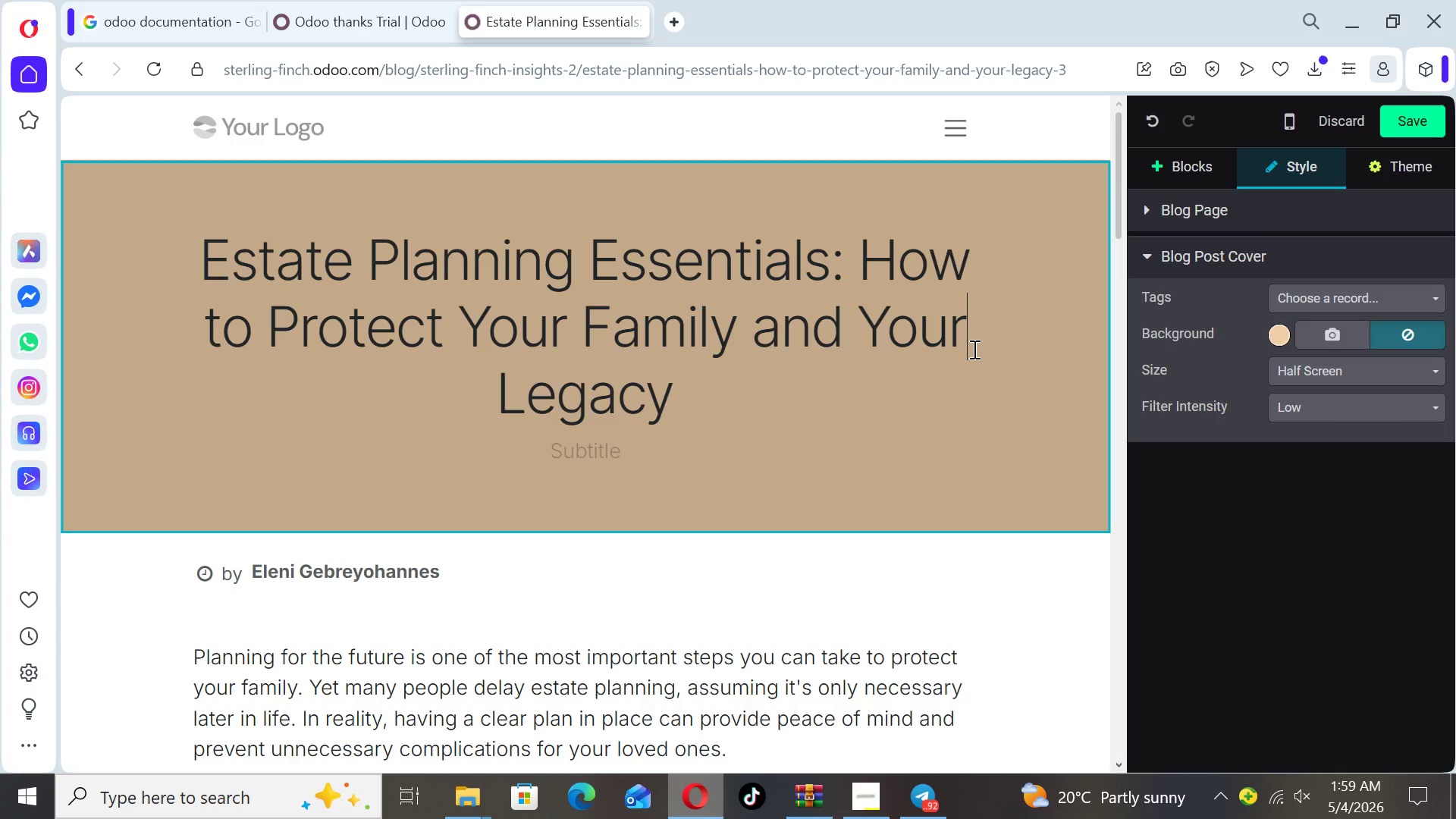 
left_click([1336, 337])
 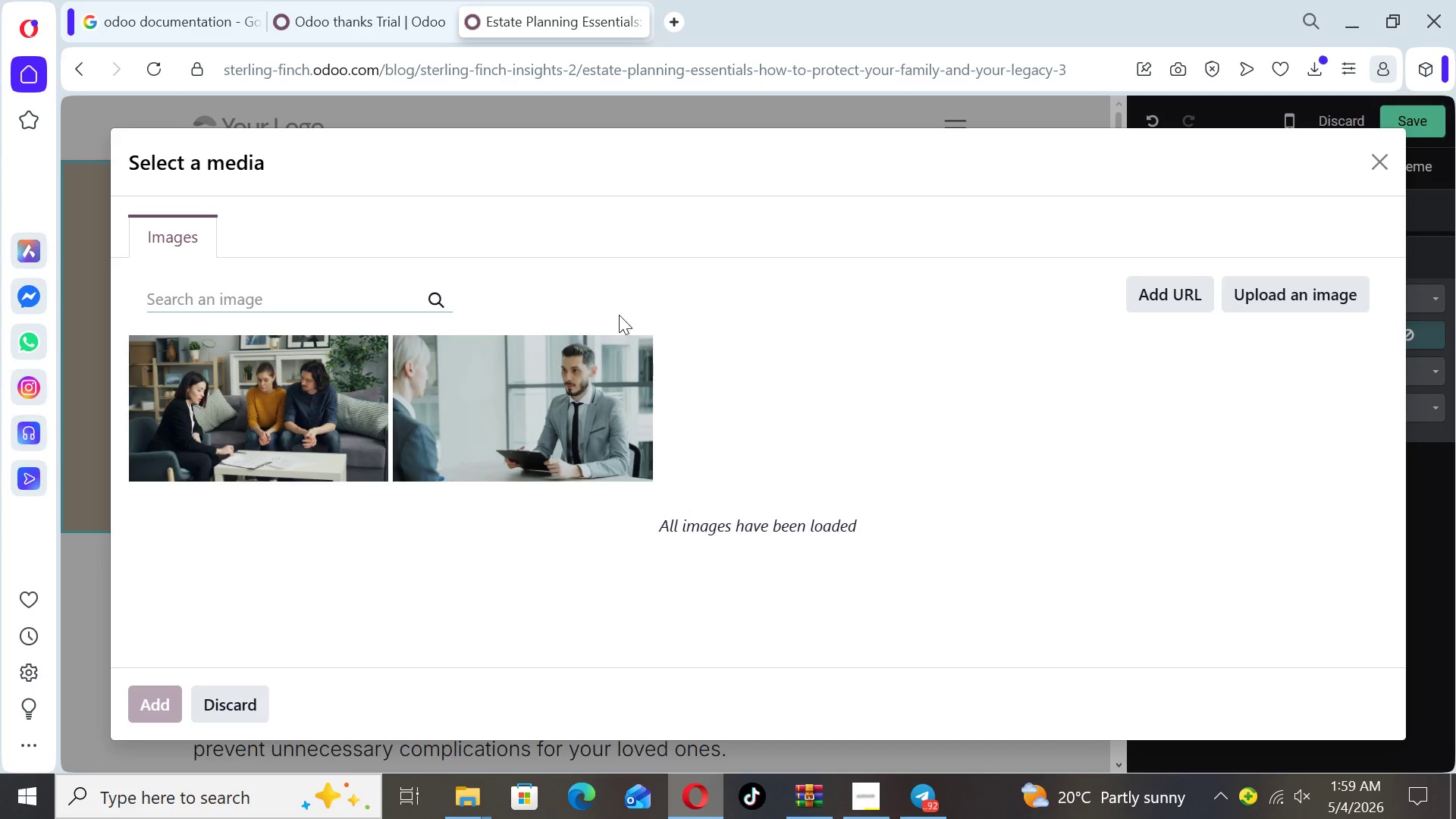 
type(will signing legal consu)
 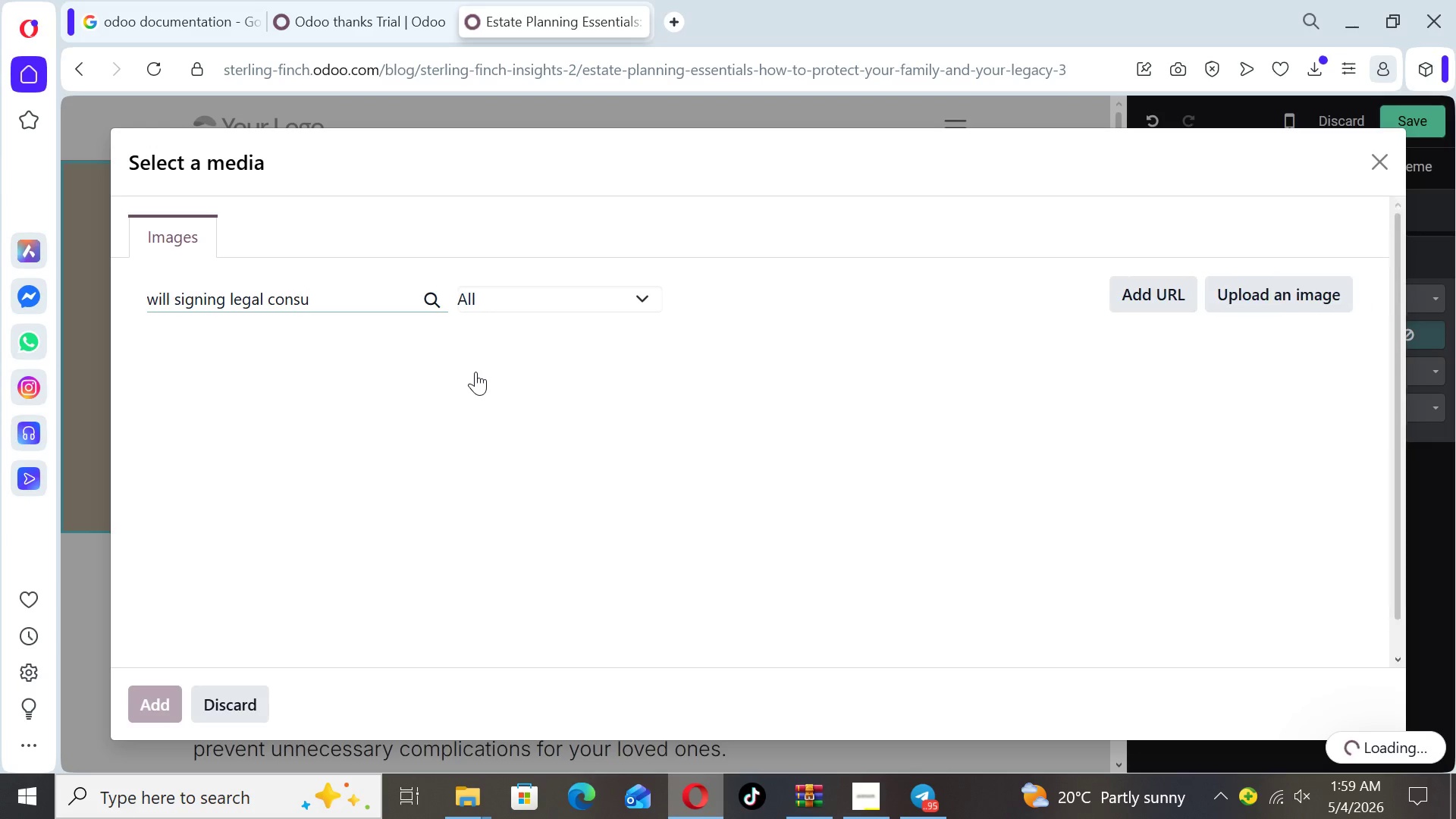 
type(ltation)
 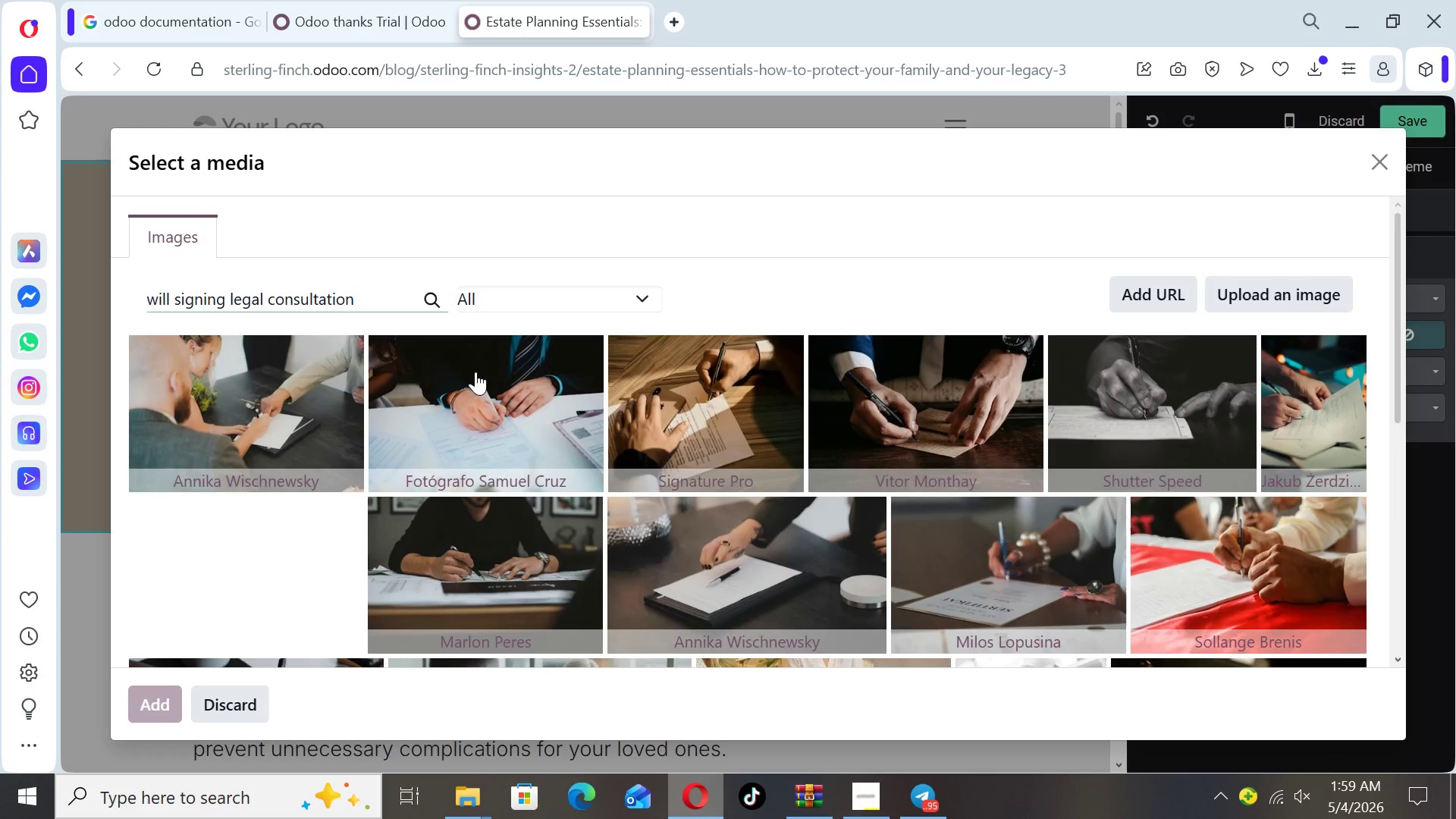 
wait(8.94)
 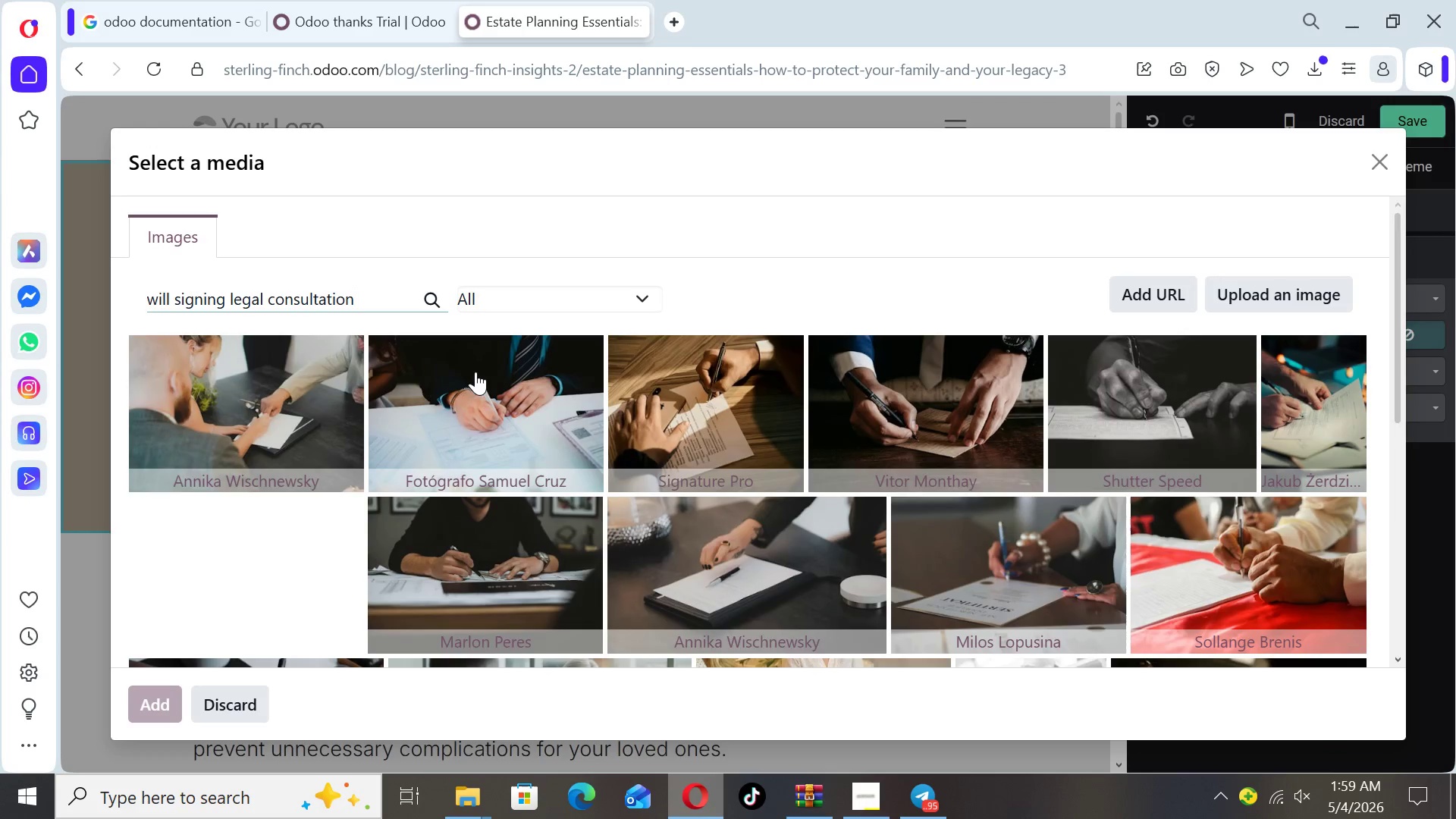 
left_click_drag(start_coordinate=[1394, 369], to_coordinate=[1413, 369])
 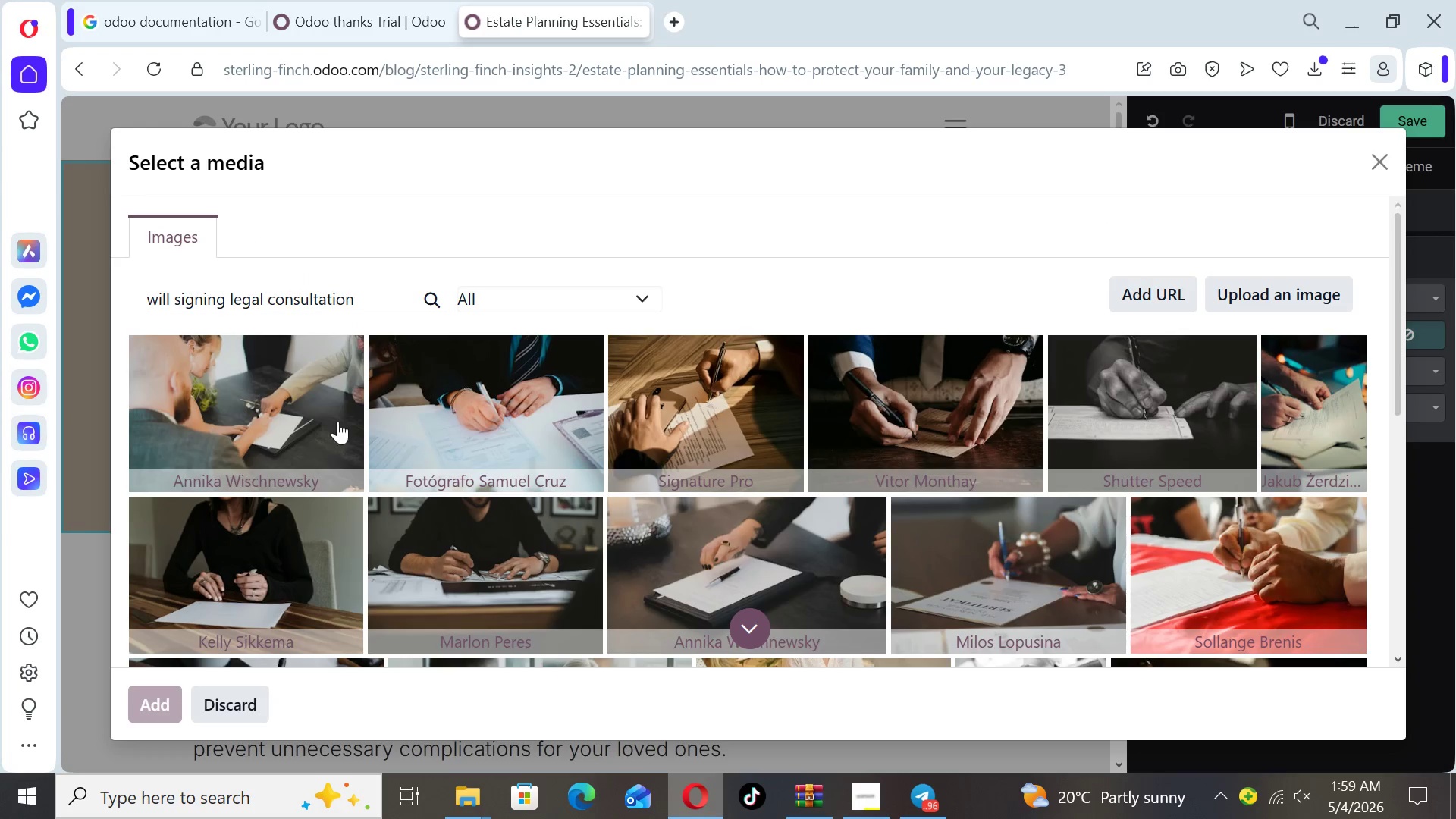 
left_click([293, 415])
 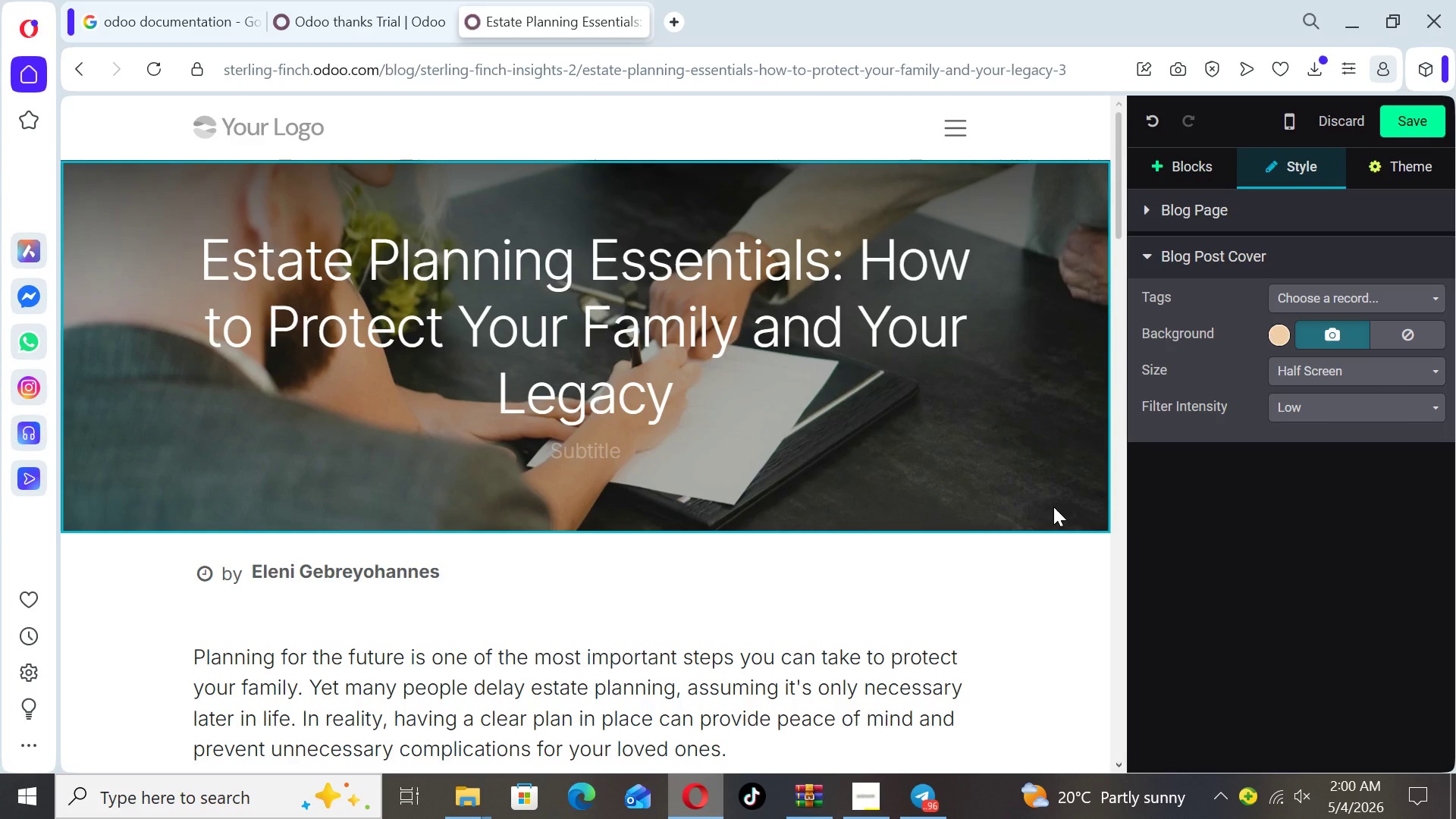 
wait(11.45)
 